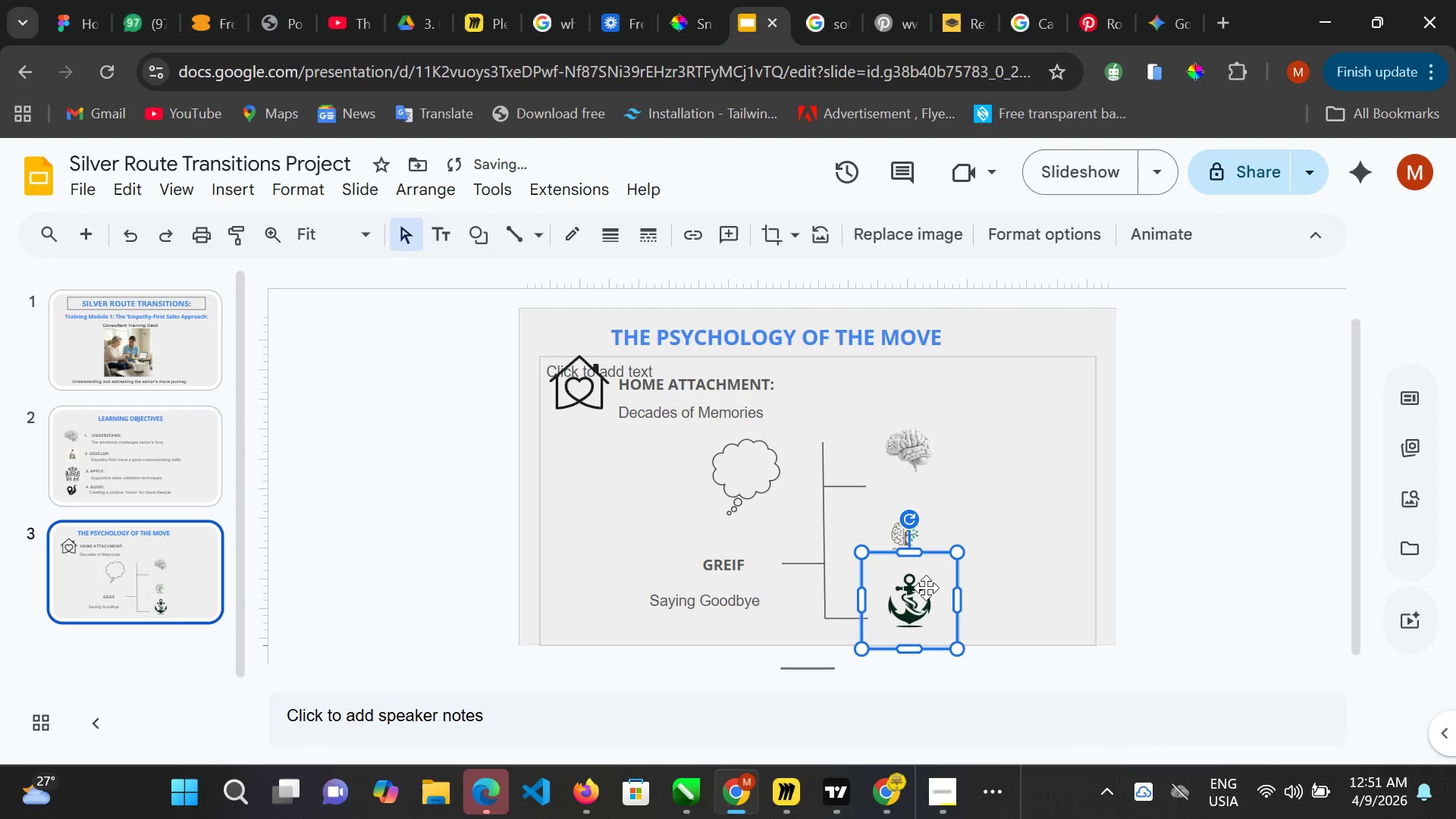 
left_click_drag(start_coordinate=[920, 599], to_coordinate=[912, 601])
 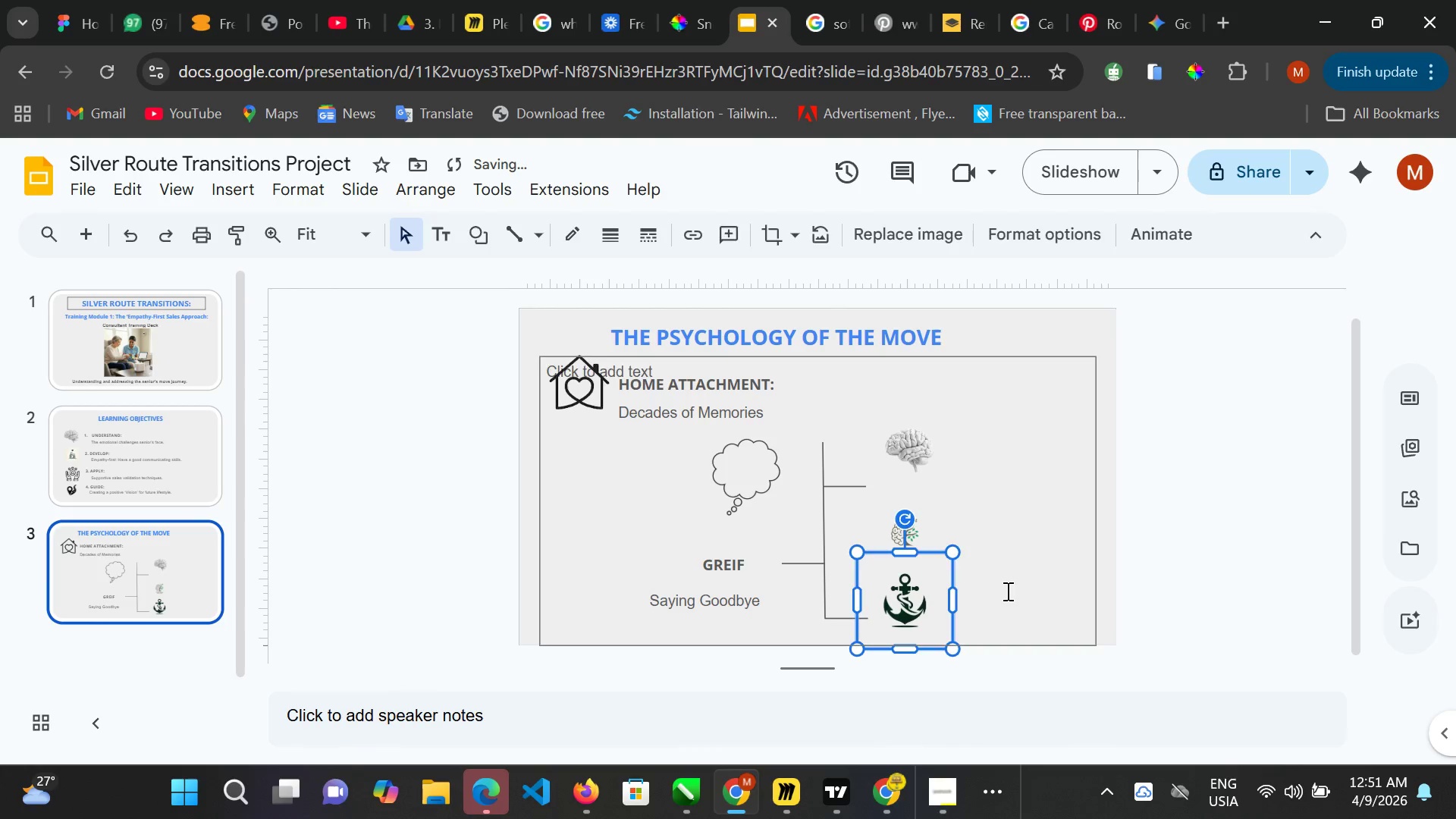 
left_click([1006, 591])
 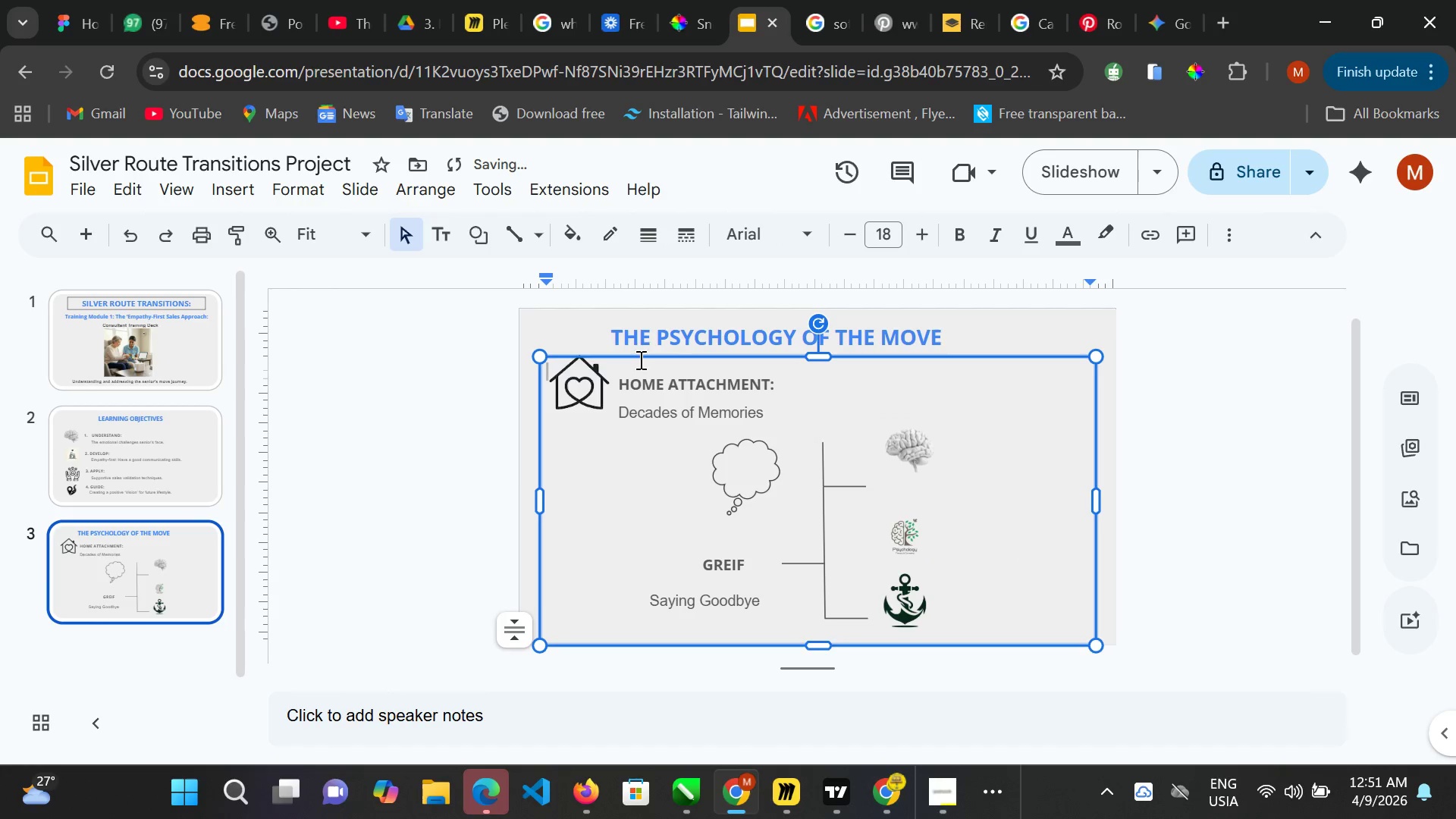 
left_click([450, 238])
 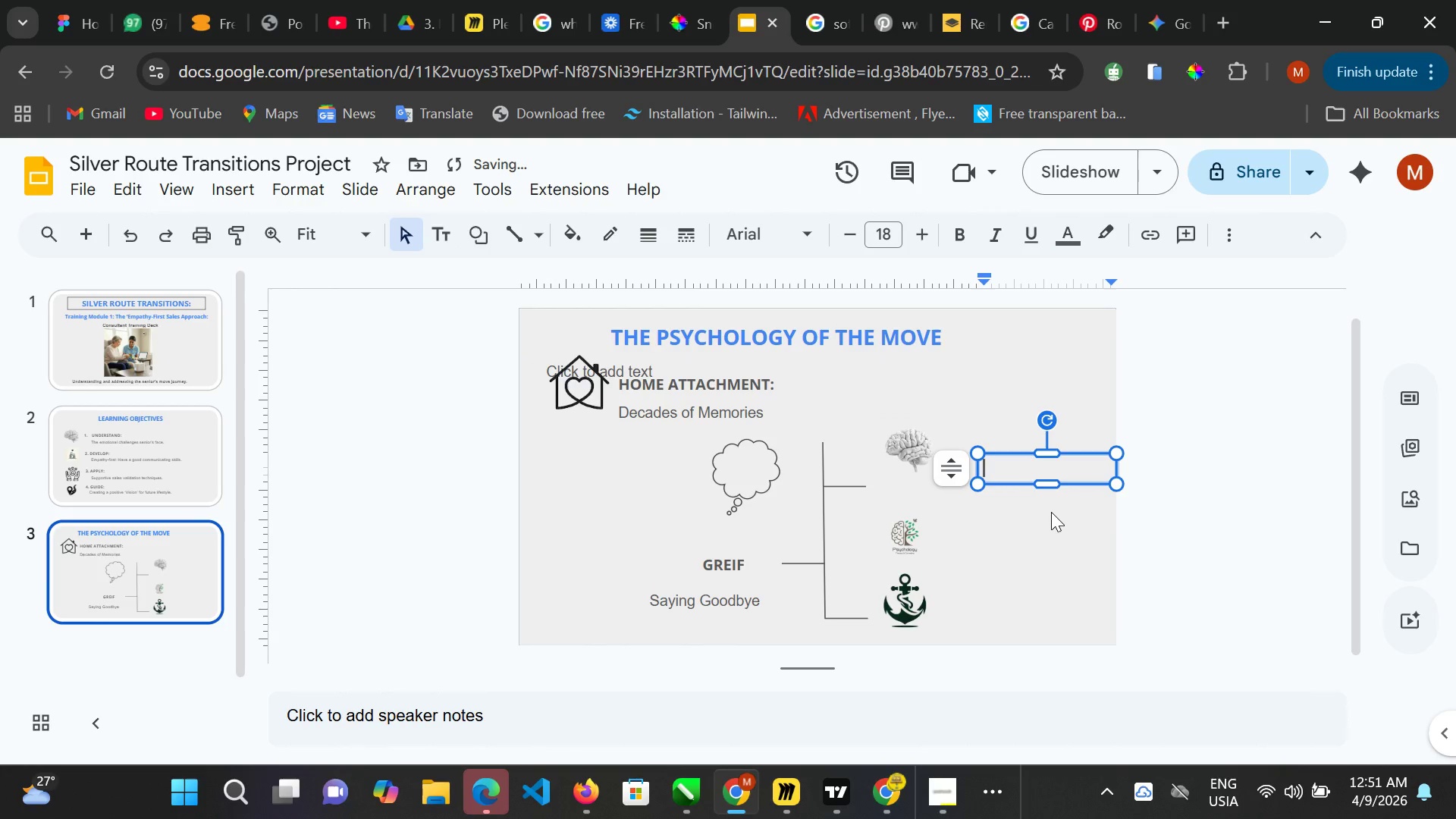 
type(LOSS)
key(Backspace)
key(Backspace)
key(Backspace)
type(oss of Control:s)
 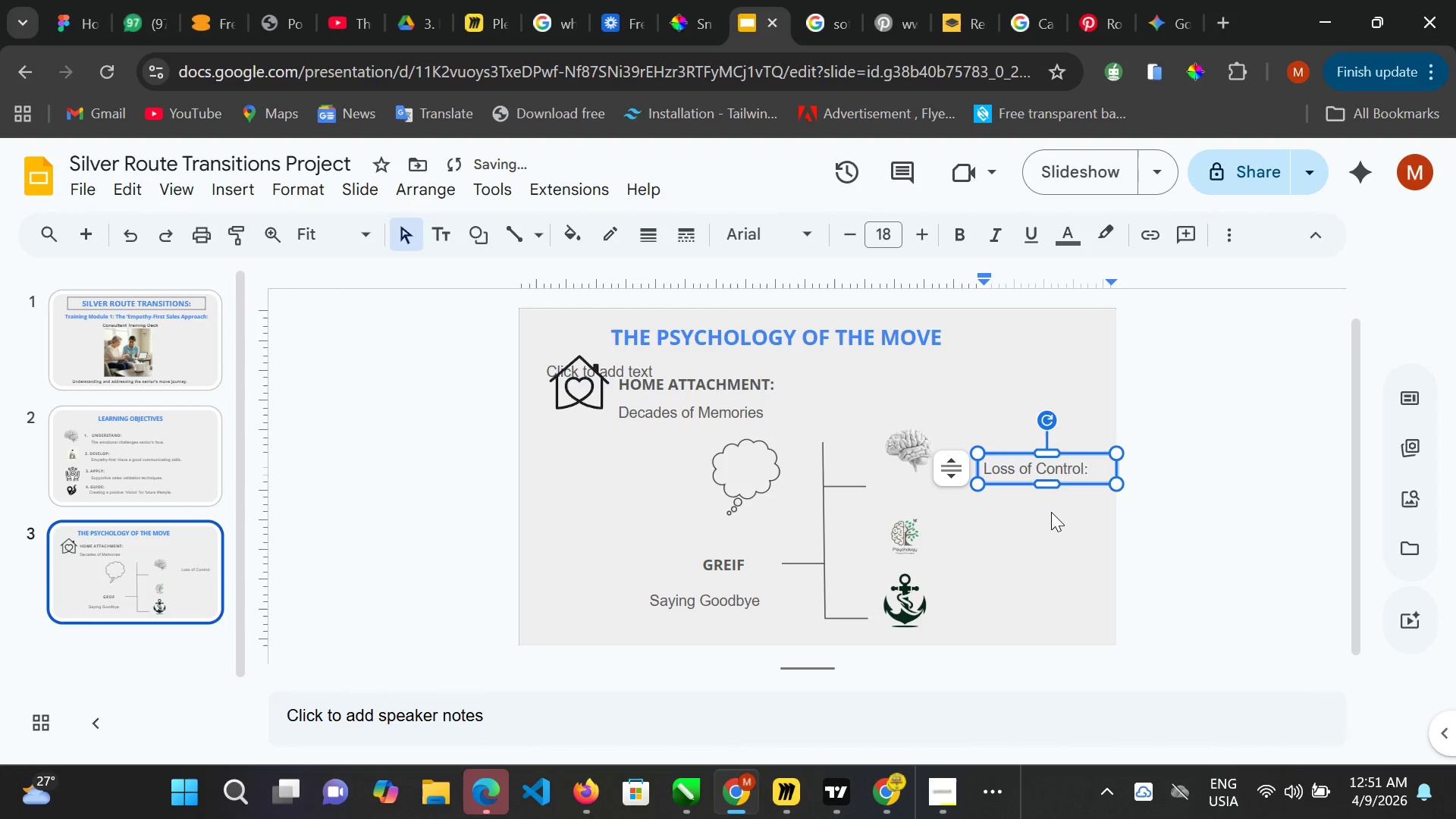 
hold_key(key=ControlLeft, duration=0.52)
 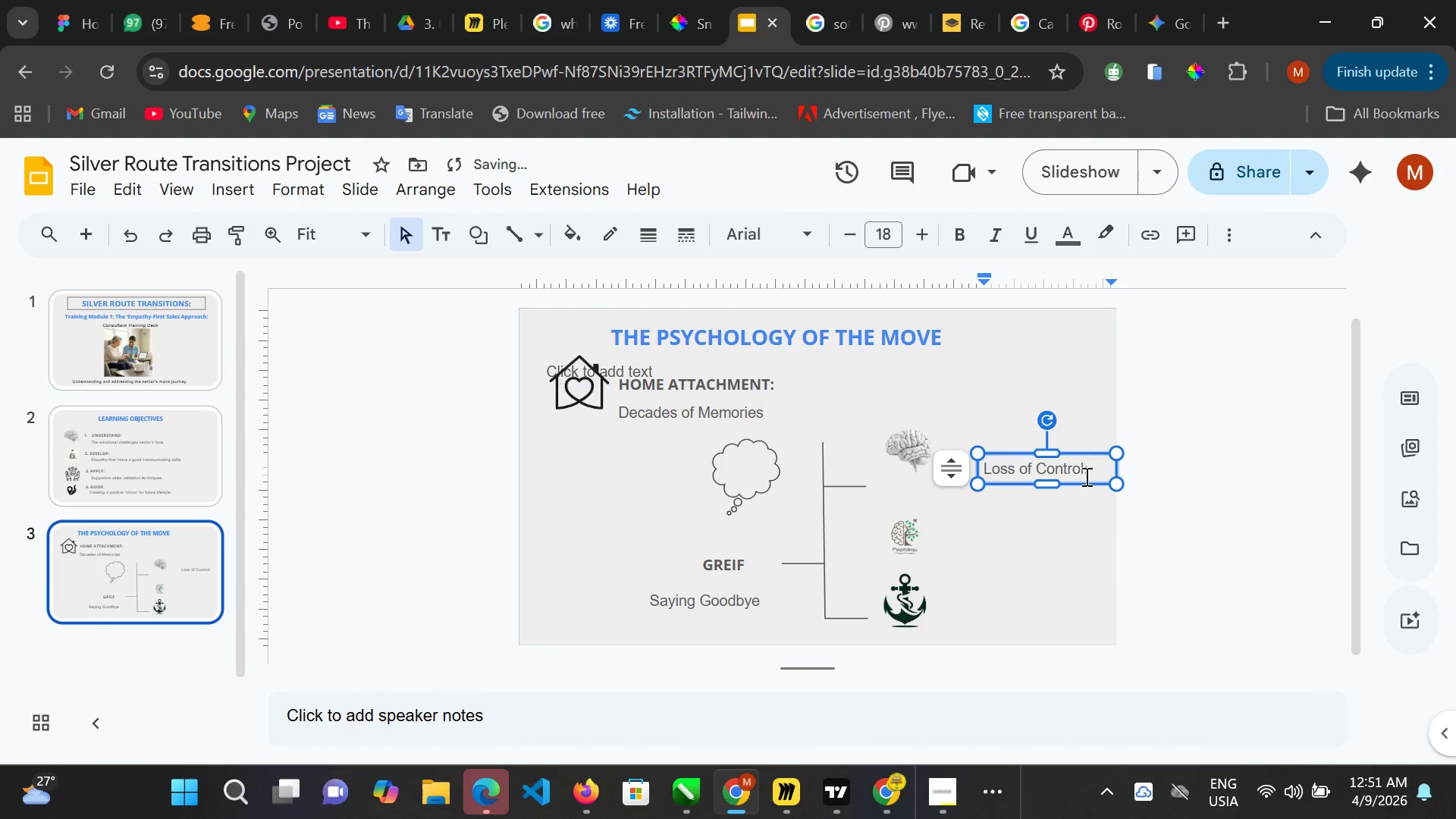 
left_click([1085, 476])
 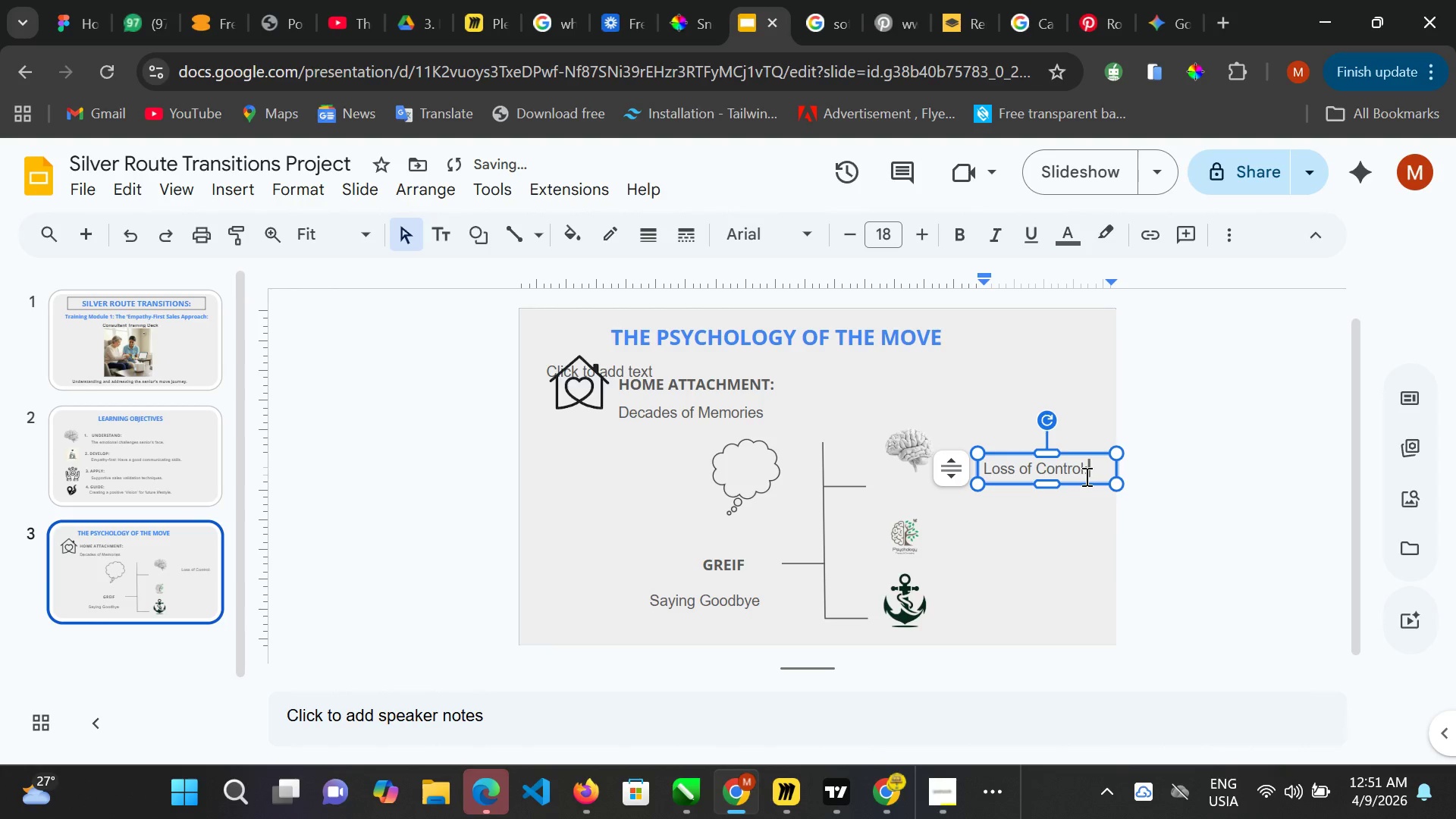 
key(Control+ControlLeft)
 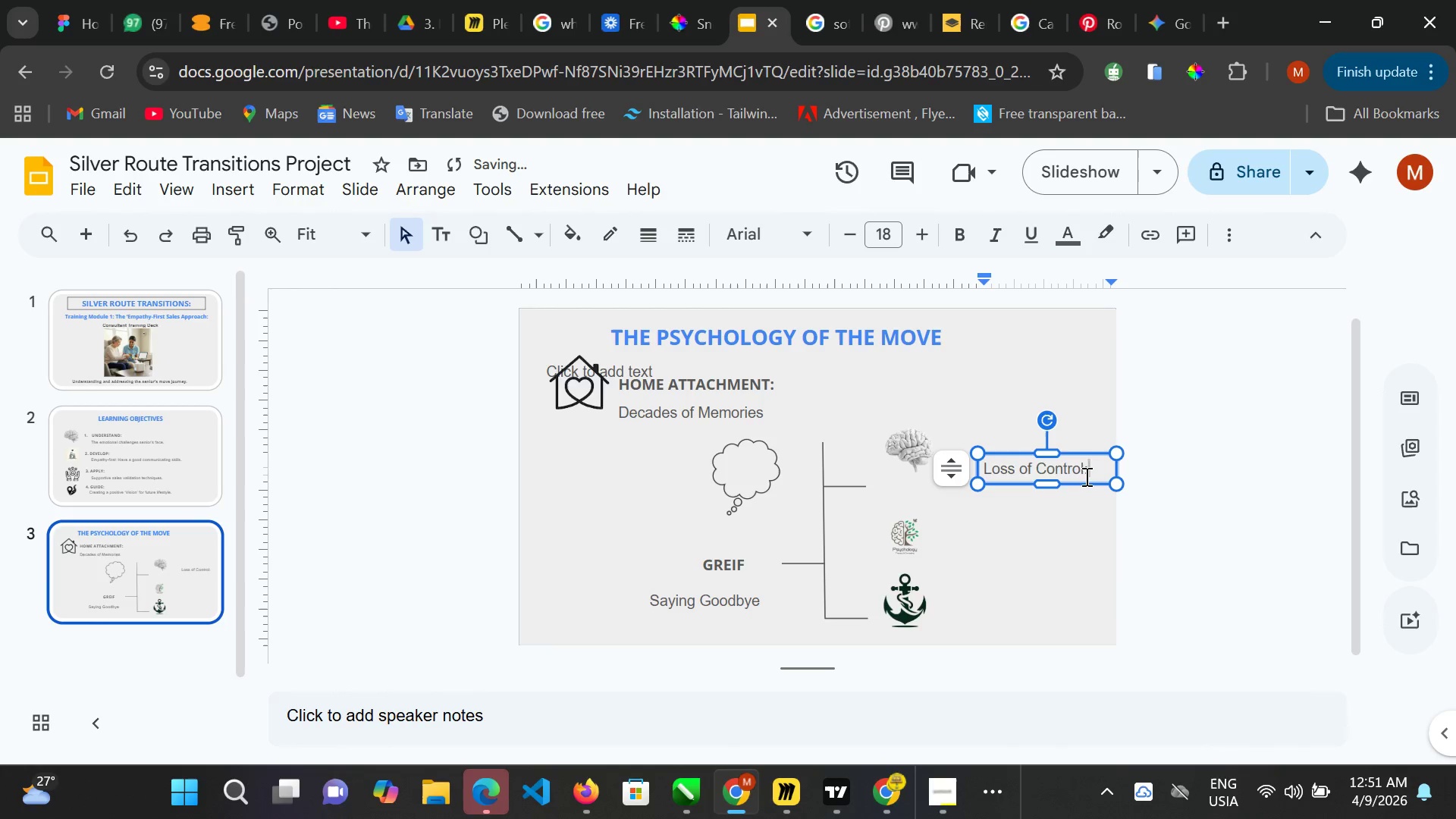 
key(Control+A)
 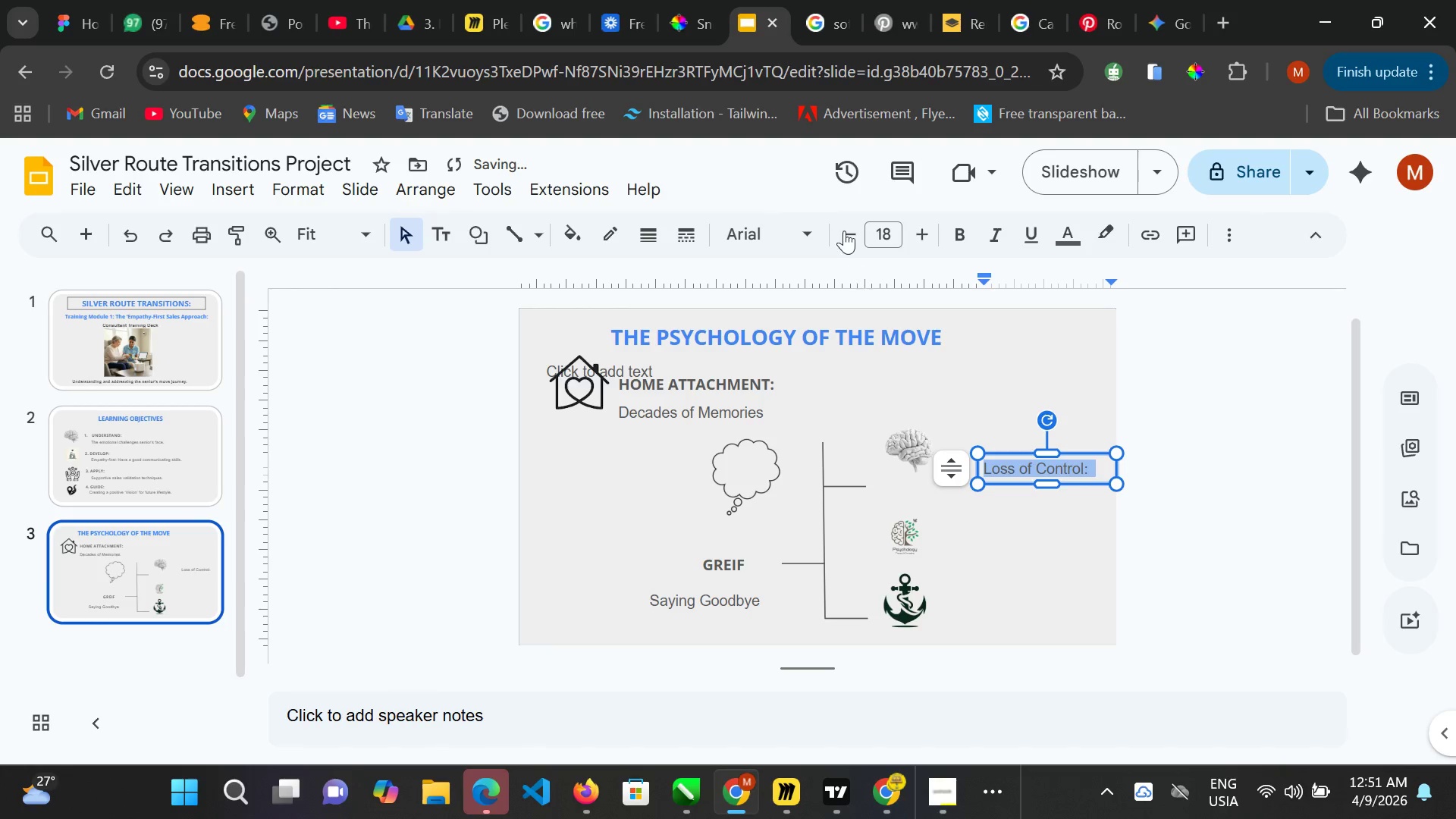 
left_click([816, 224])
 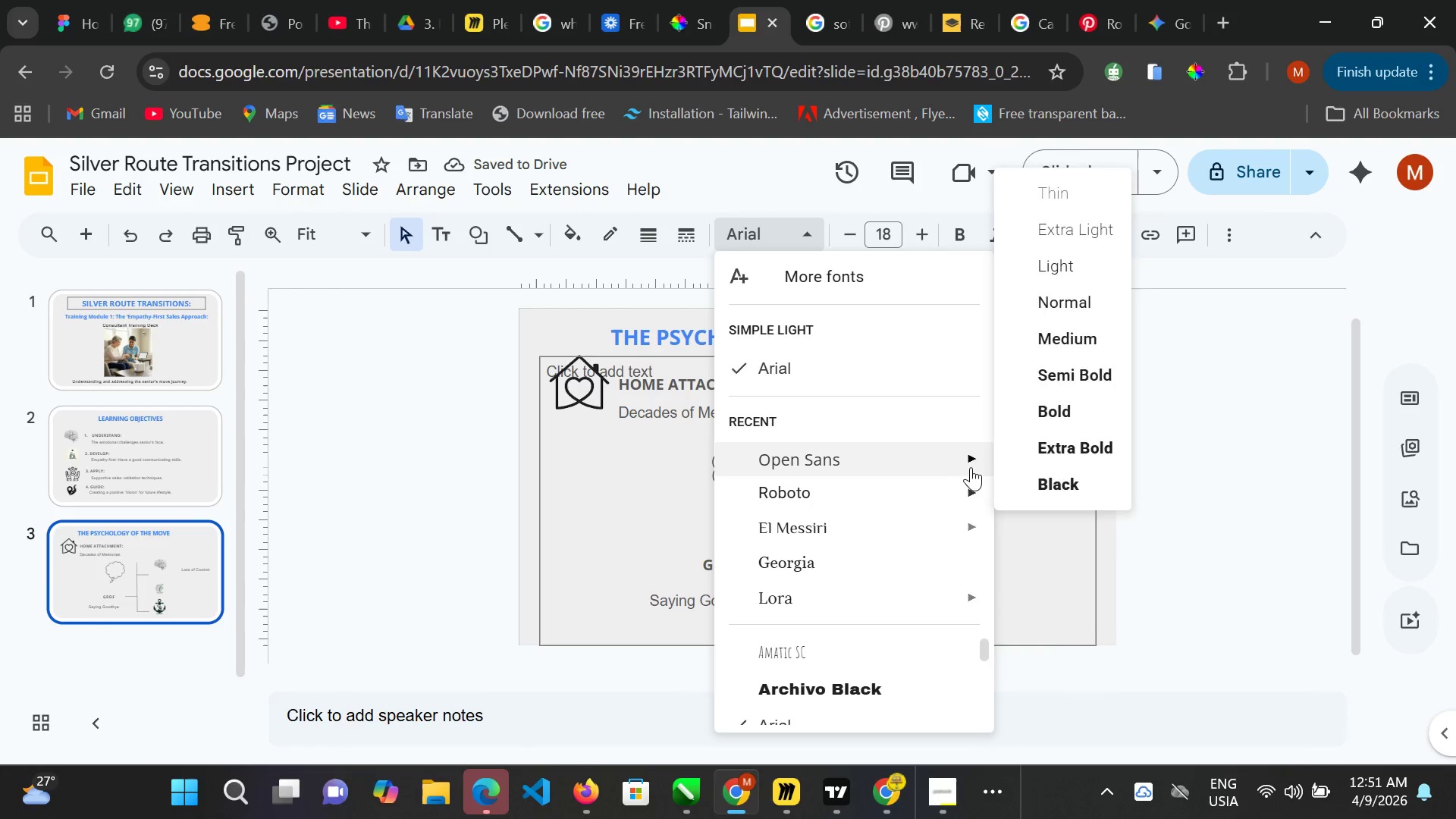 
left_click([1077, 608])
 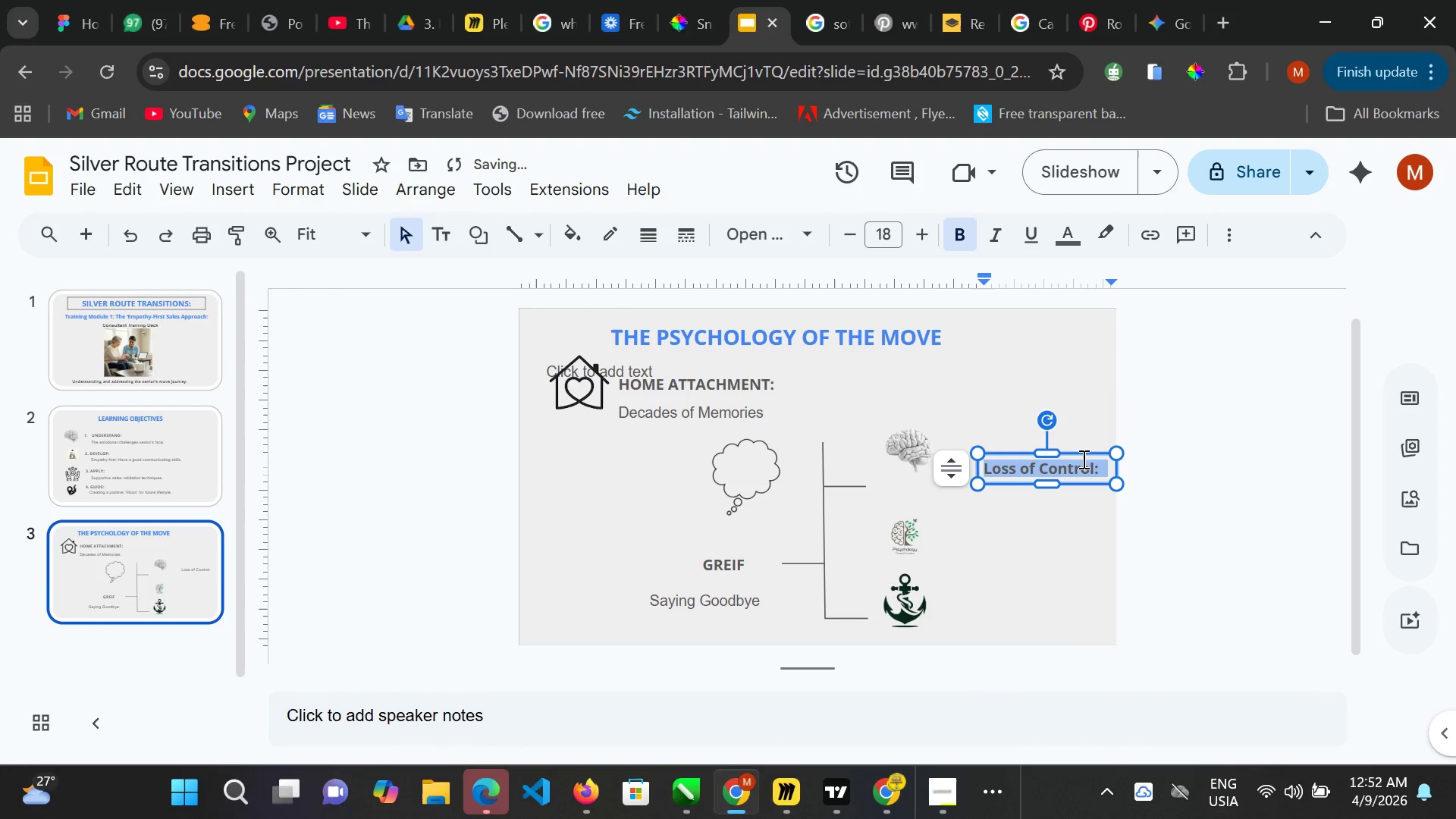 
left_click_drag(start_coordinate=[1082, 453], to_coordinate=[1038, 442])
 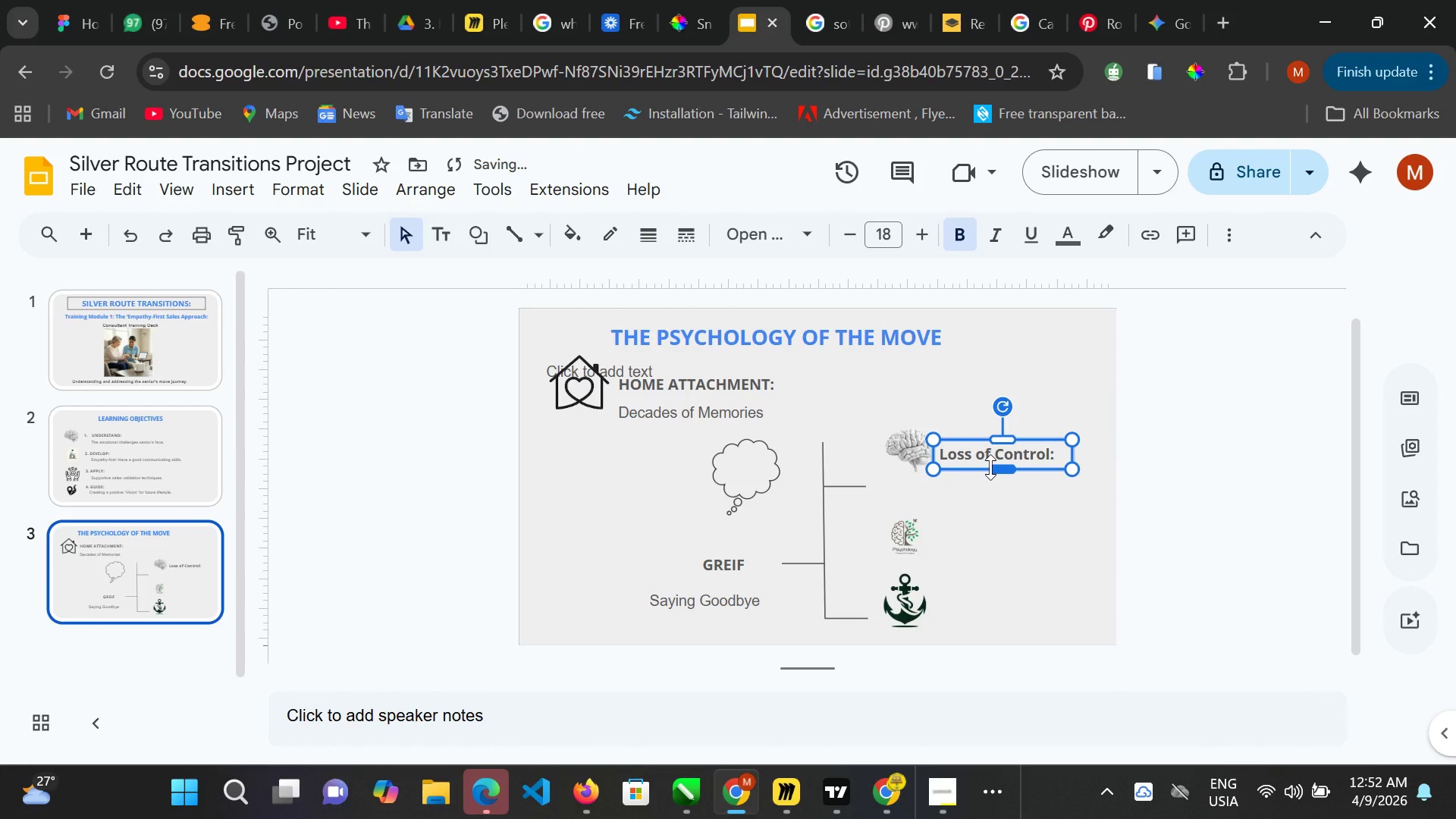 
hold_key(key=ArrowUp, duration=1.0)
 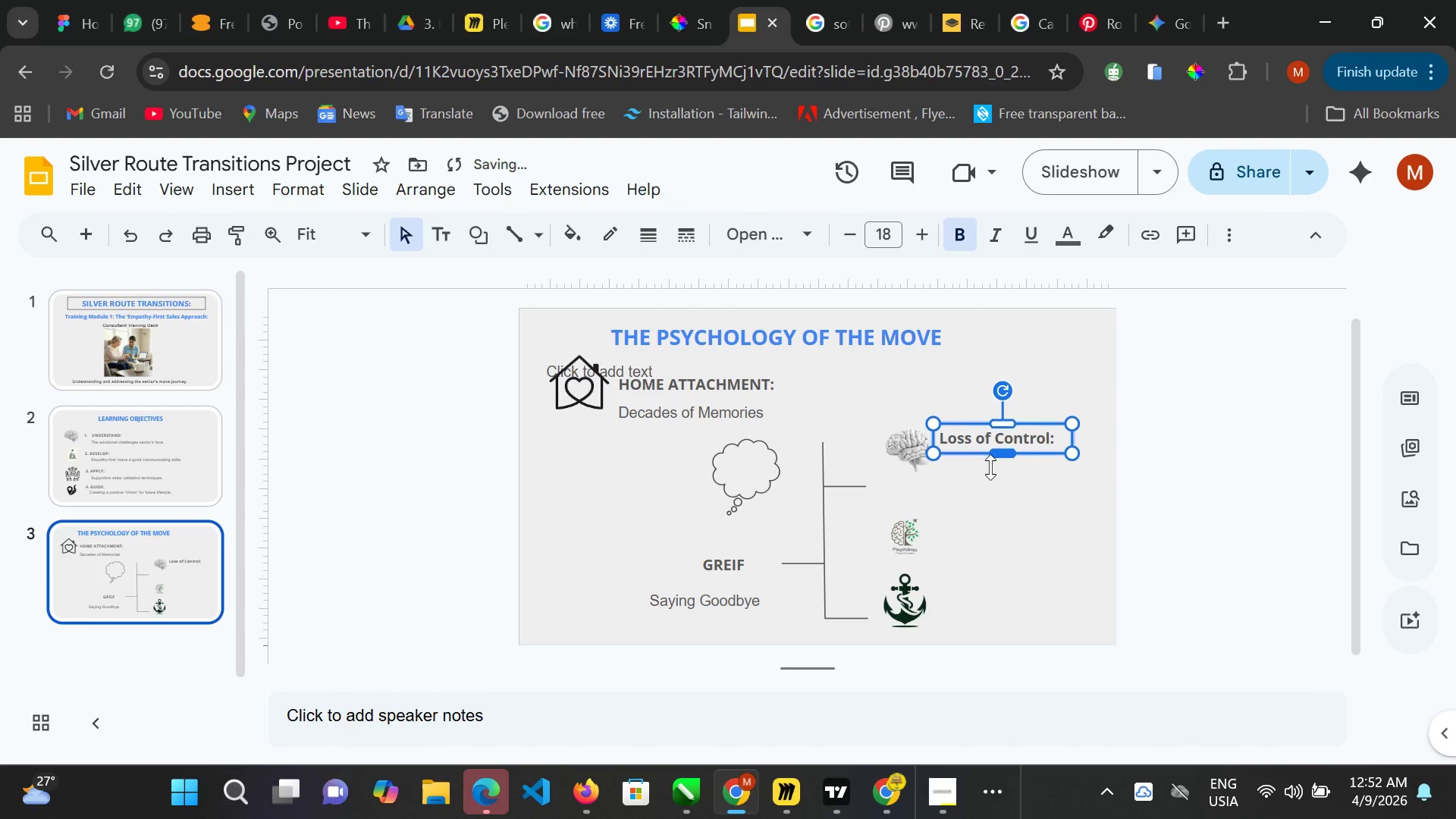 
key(ArrowUp)
 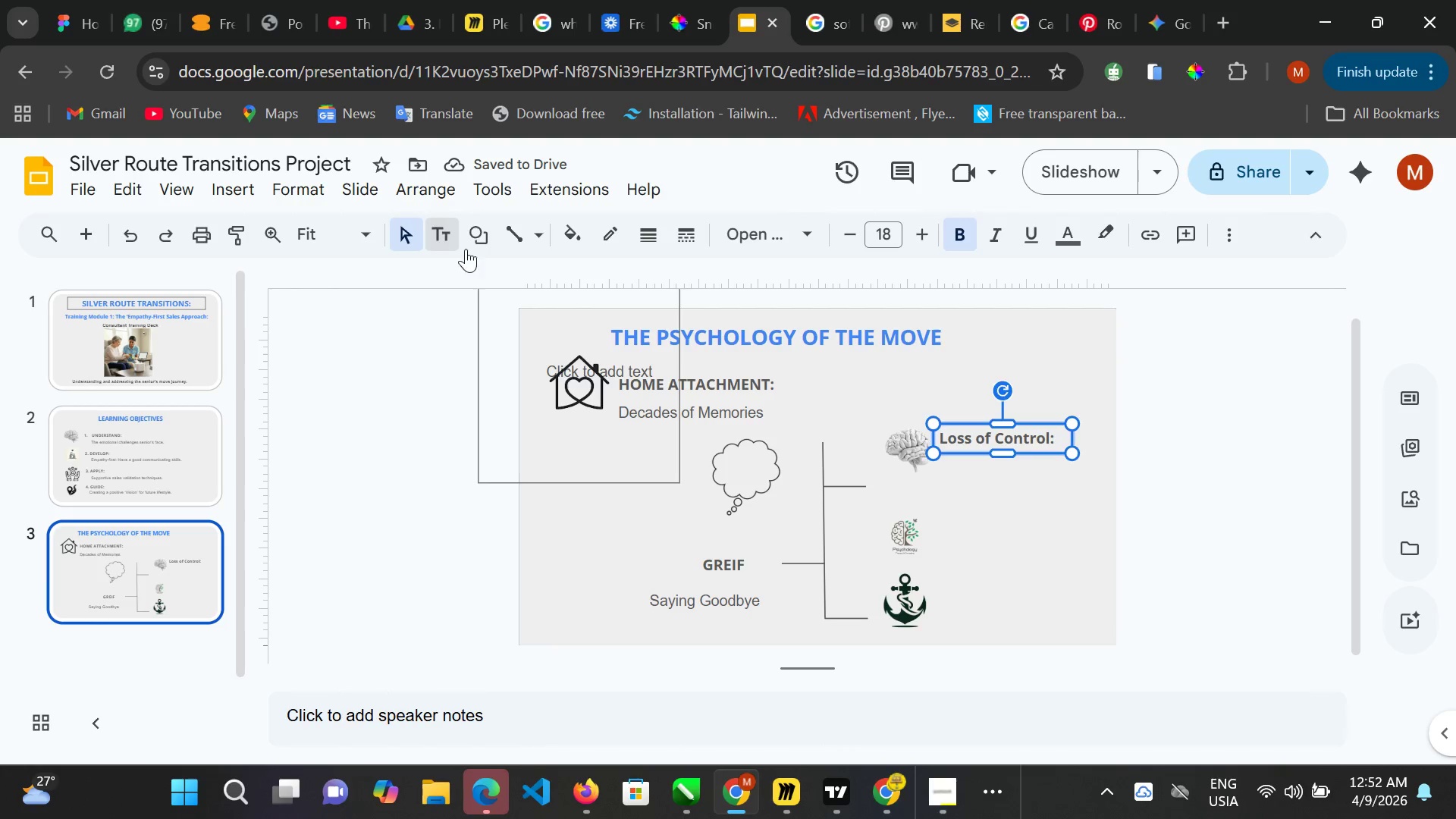 
left_click([977, 478])
 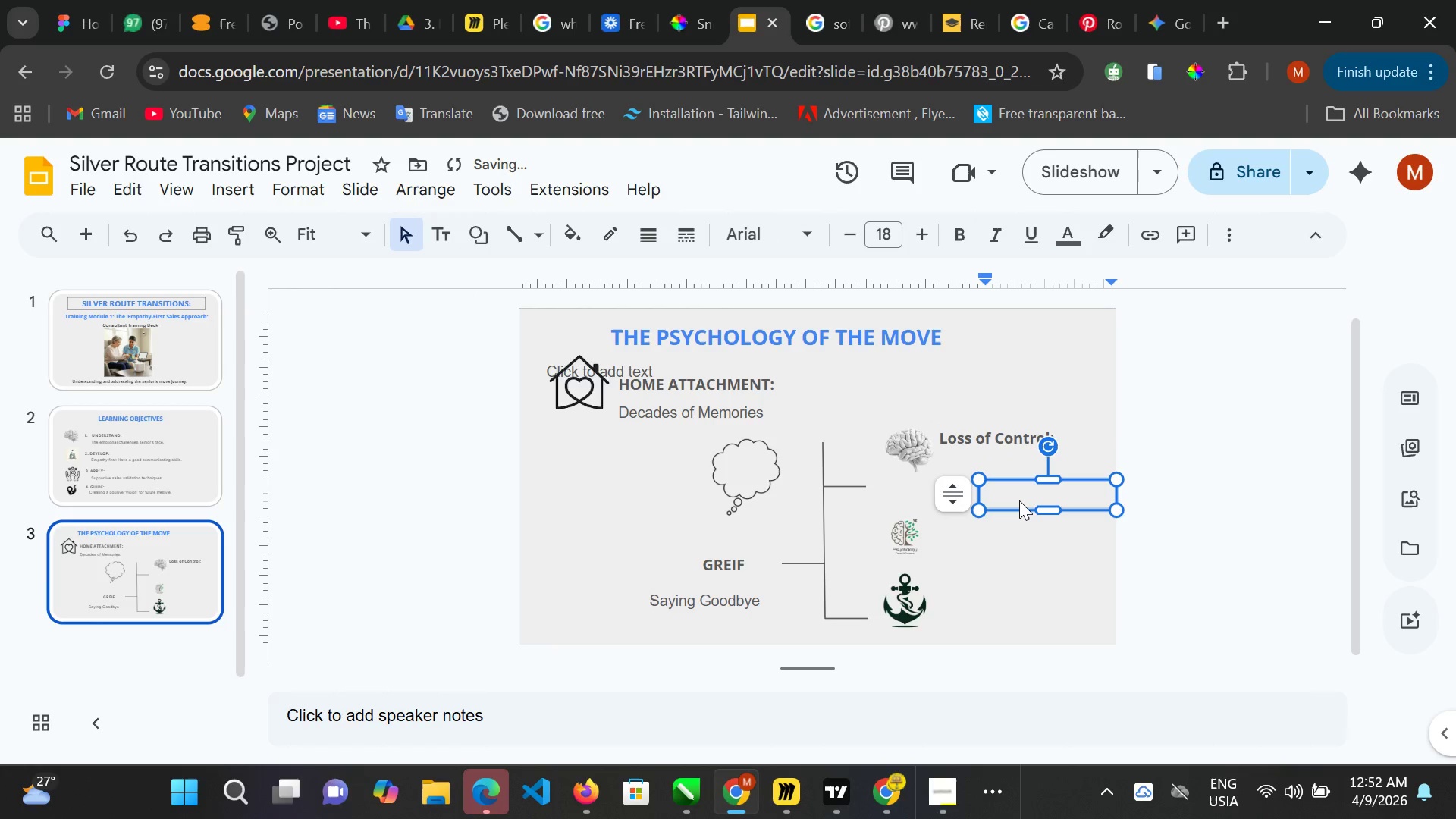 
type(ainxiety and fear)
 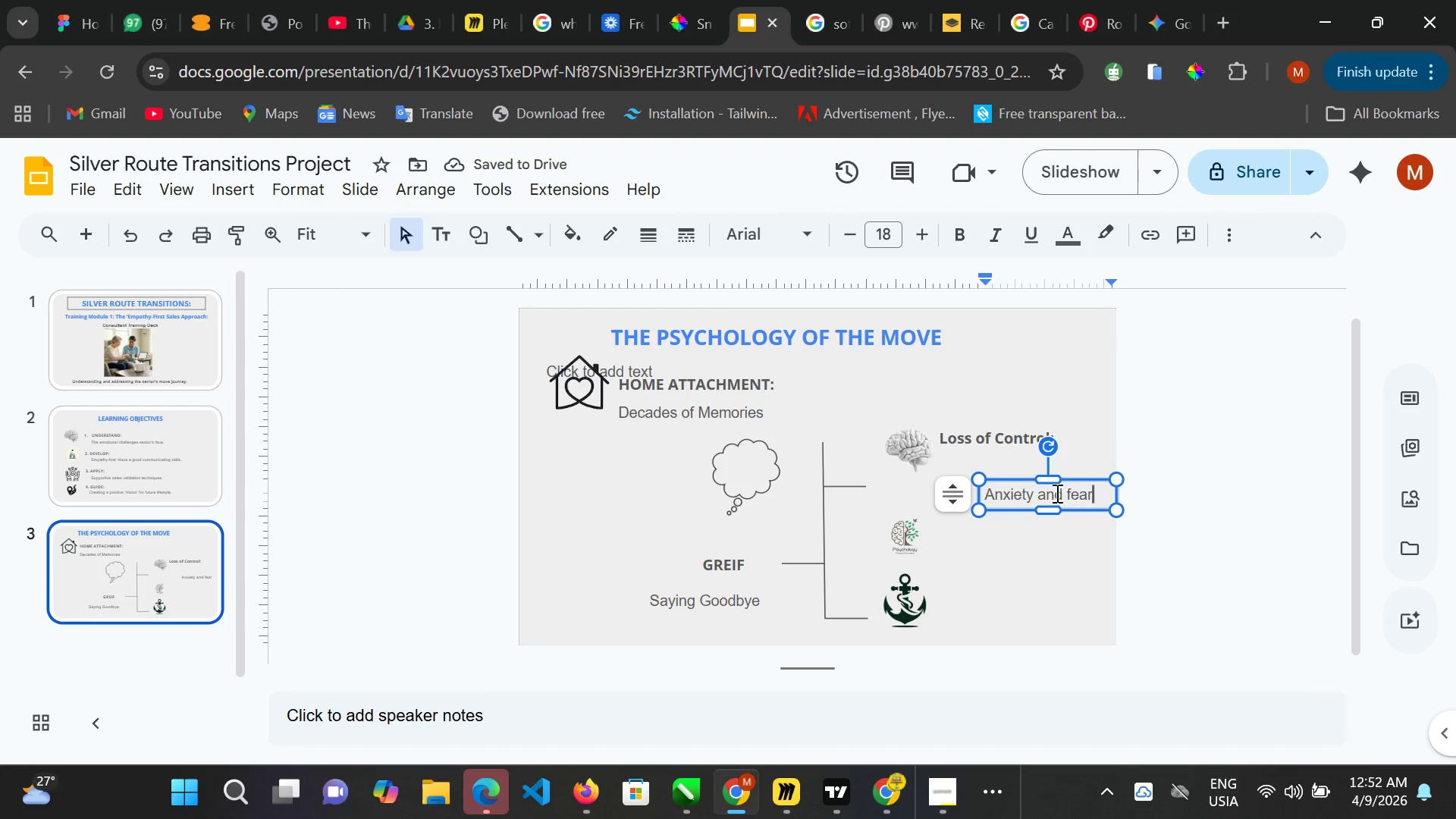 
left_click_drag(start_coordinate=[1072, 478], to_coordinate=[1037, 453])
 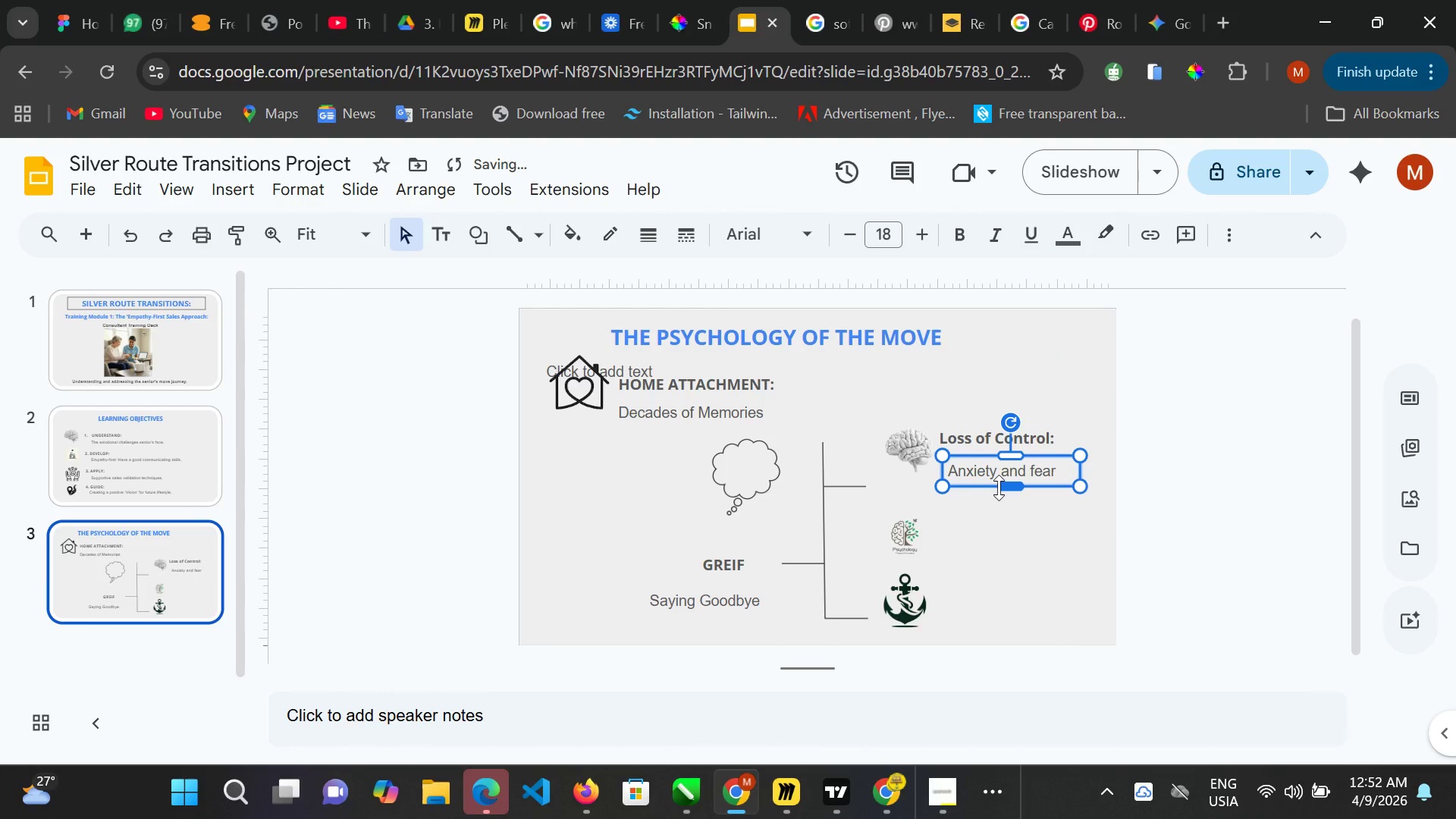 
key(ArrowUp)
 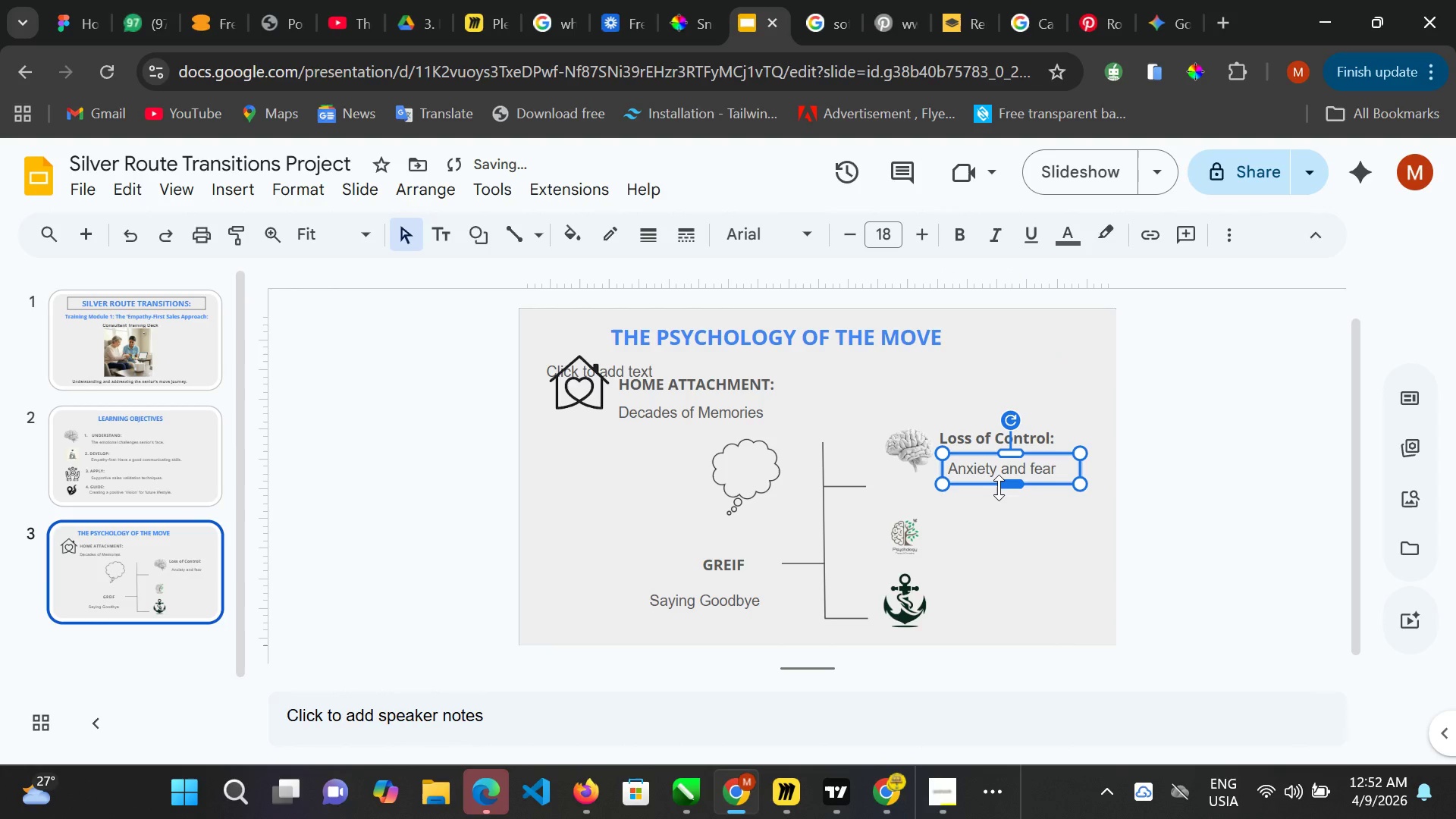 
key(ArrowUp)
 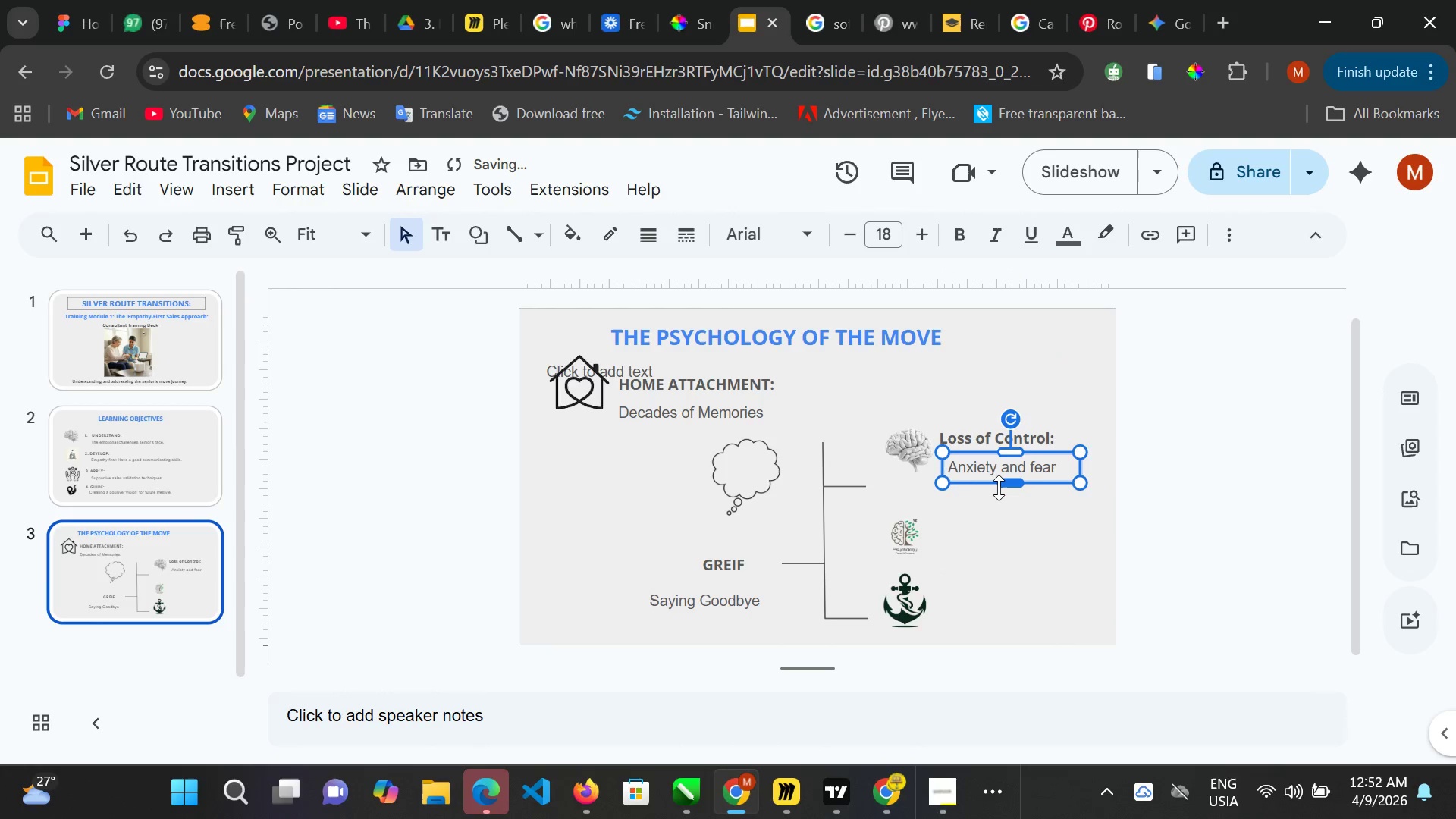 
key(ArrowUp)
 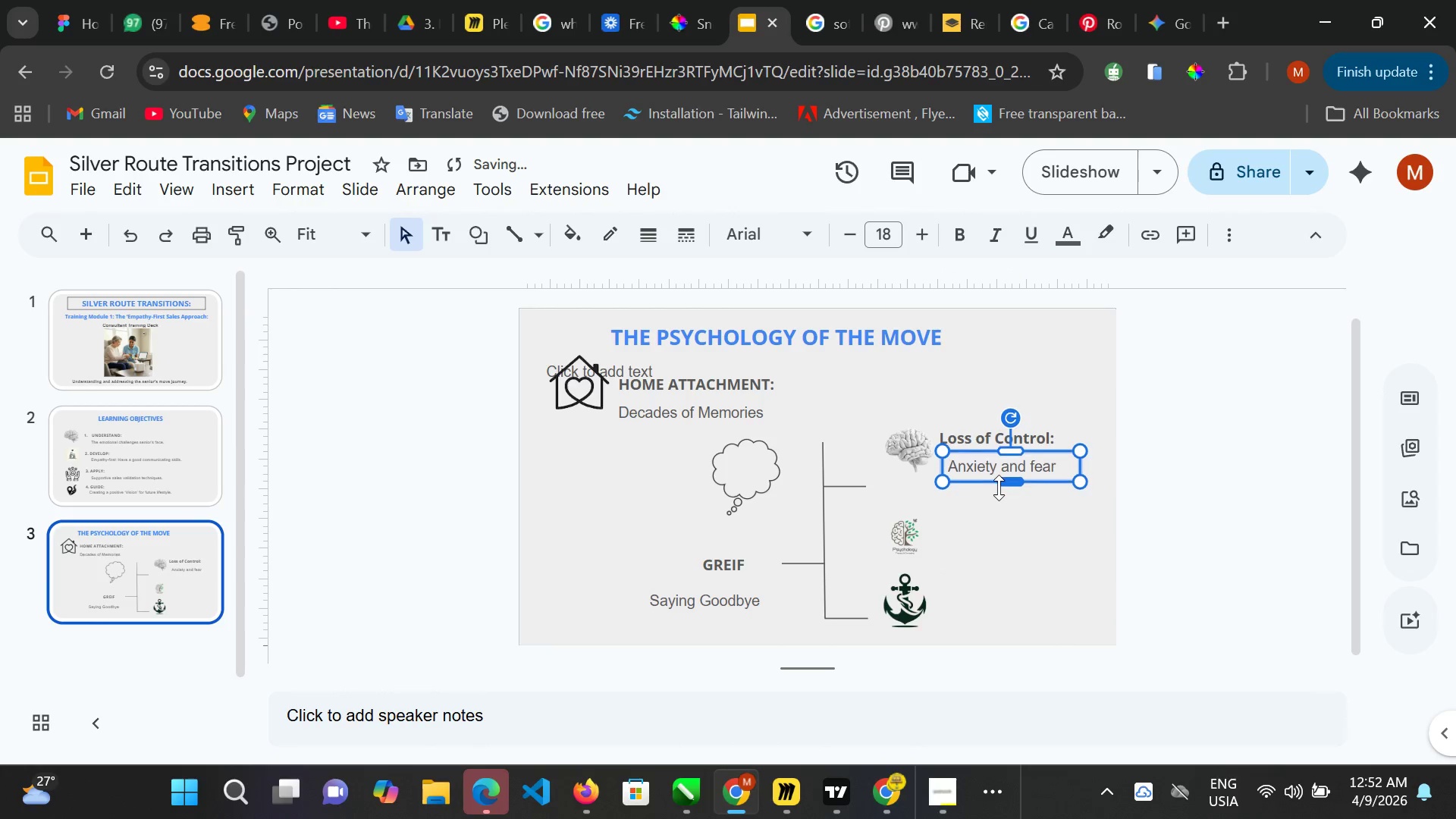 
key(ArrowUp)
 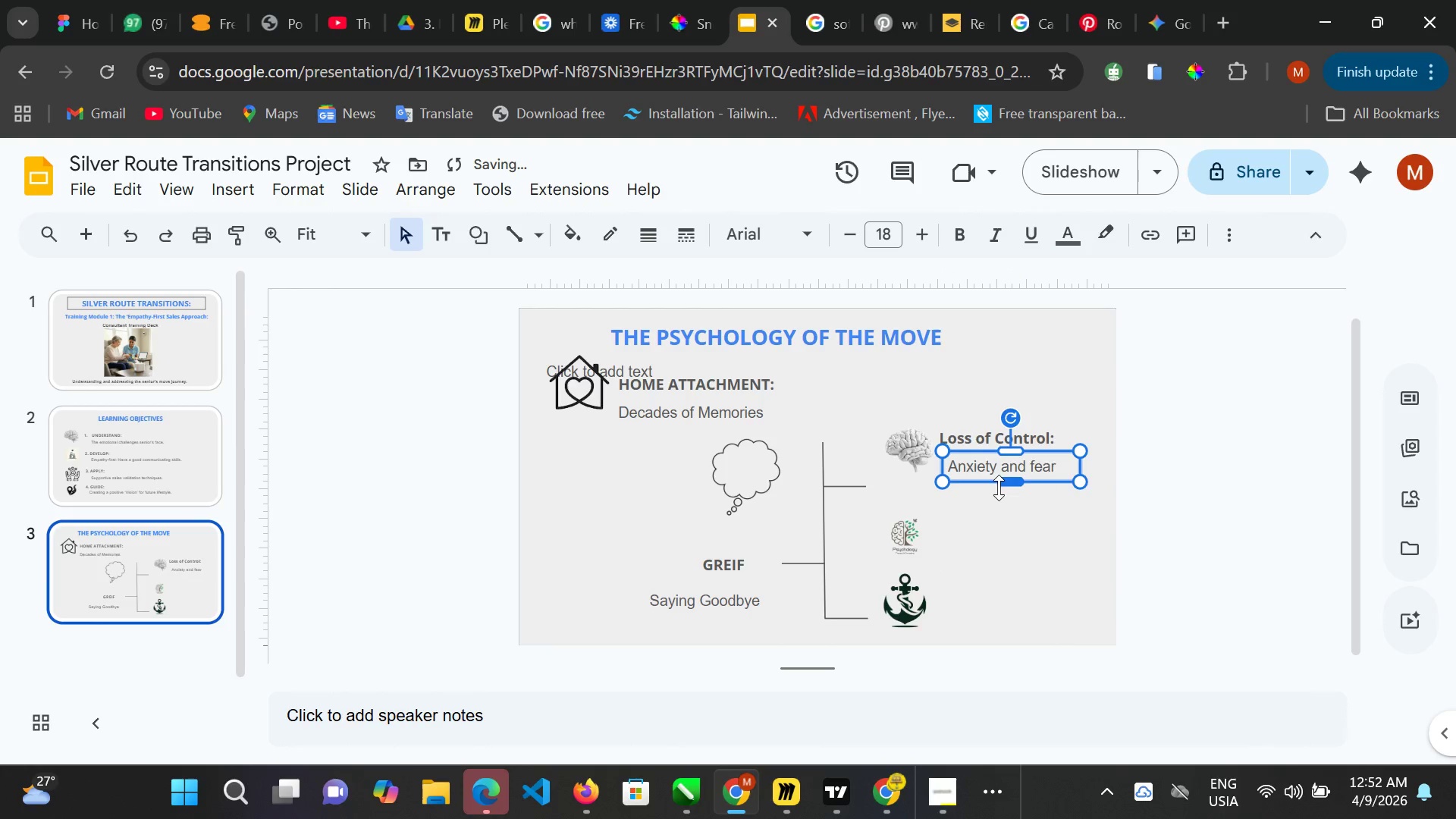 
key(ArrowUp)
 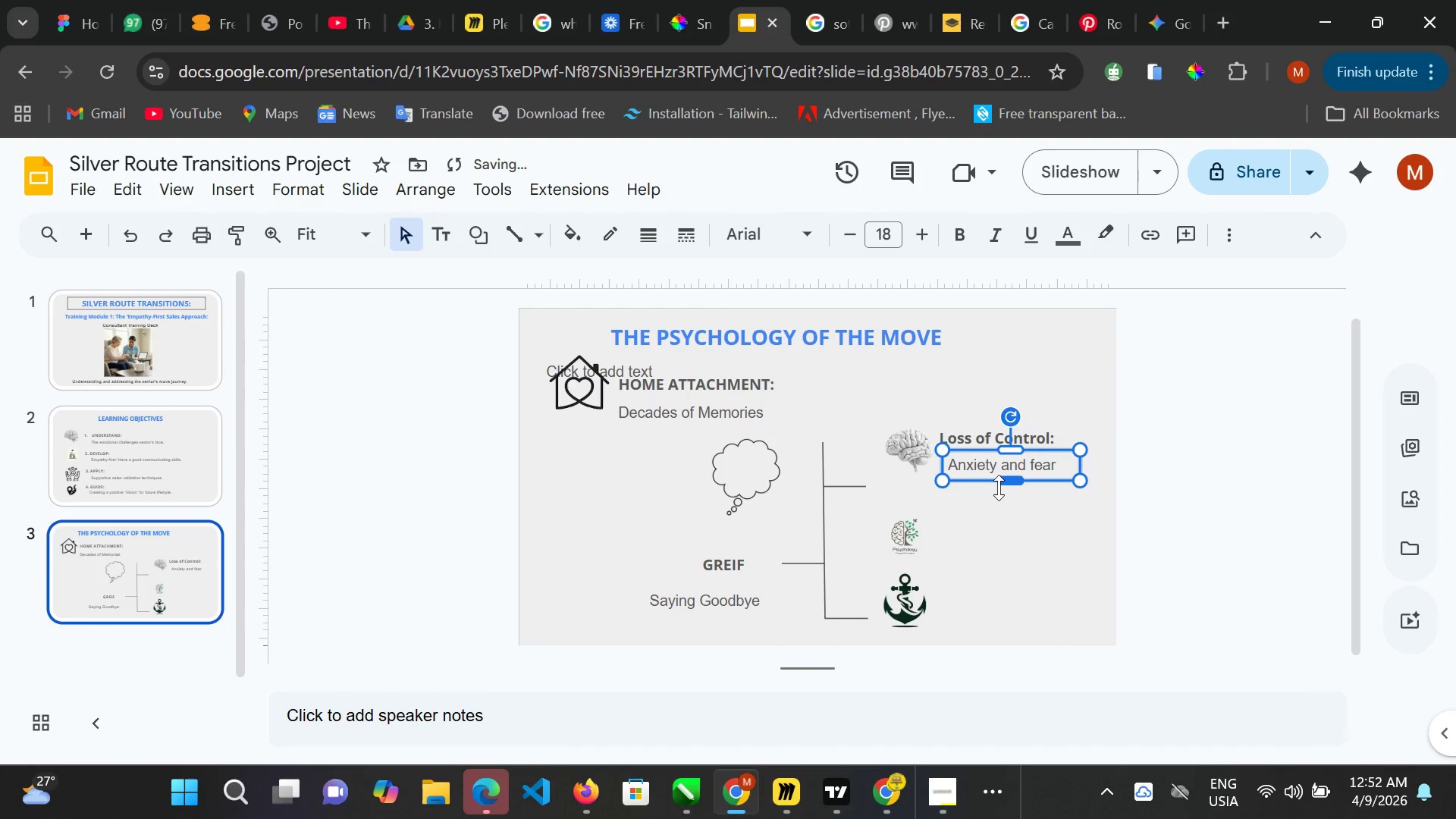 
key(ArrowUp)
 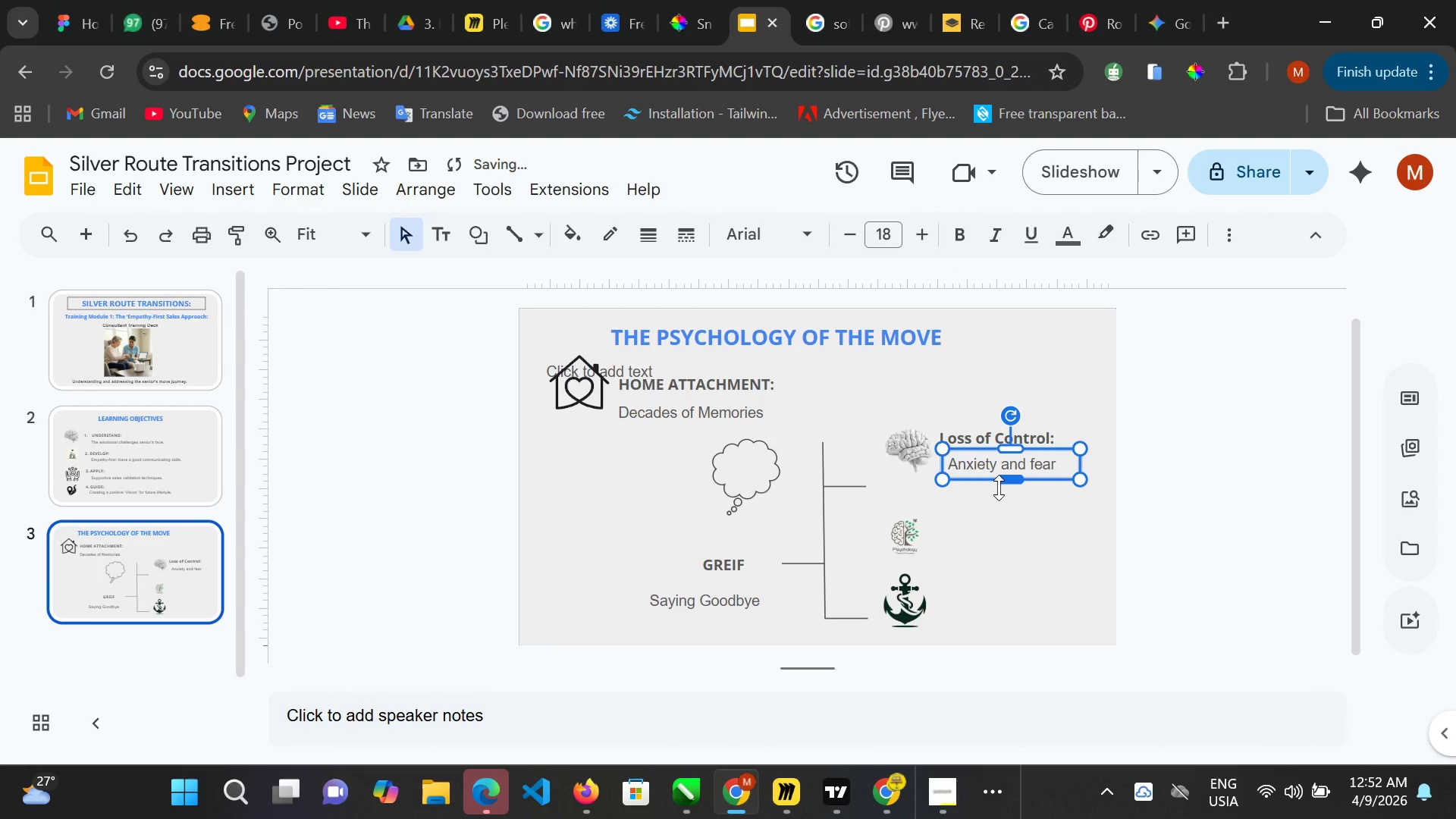 
key(ArrowLeft)
 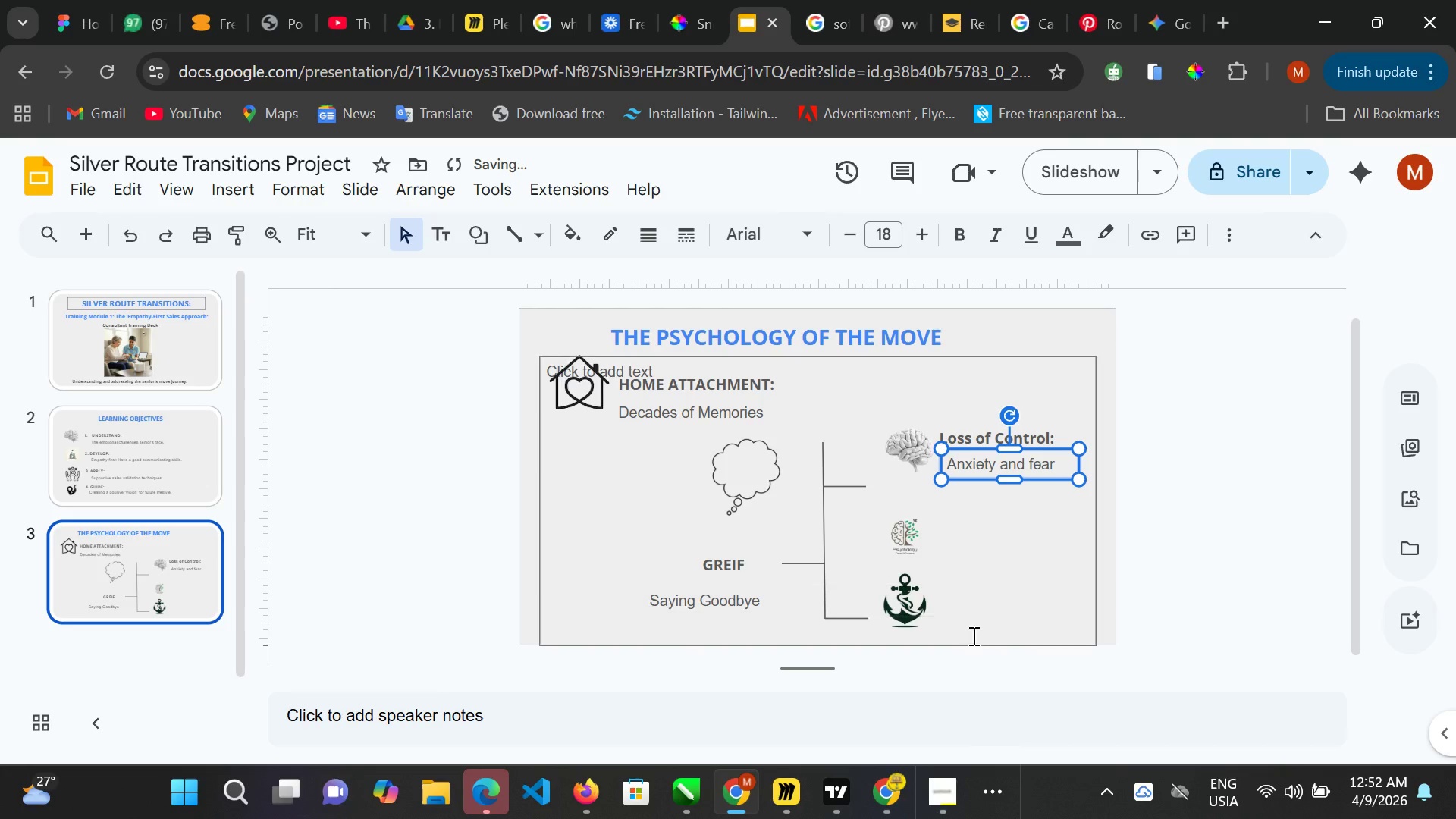 
left_click([974, 596])
 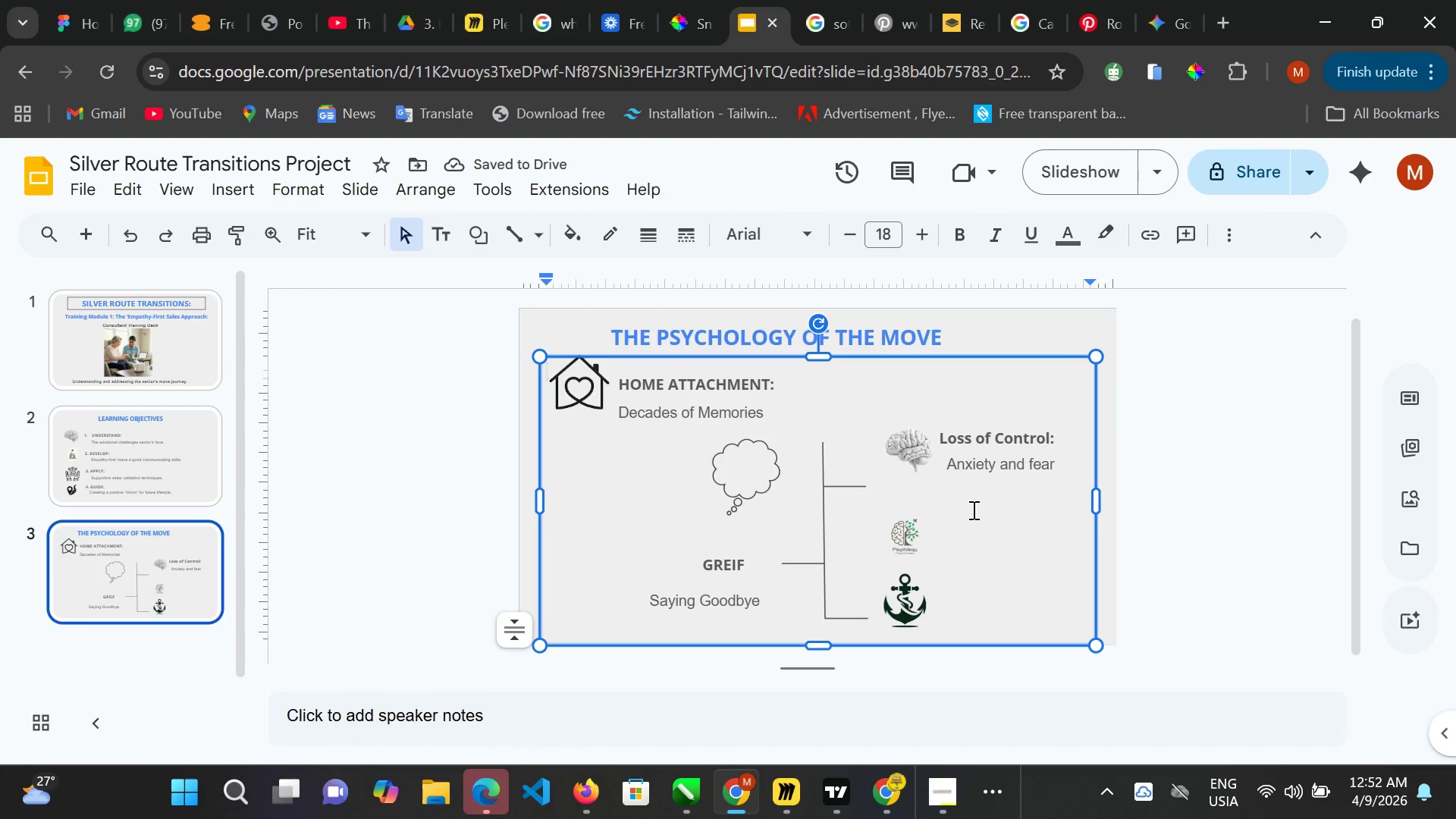 
left_click([981, 469])
 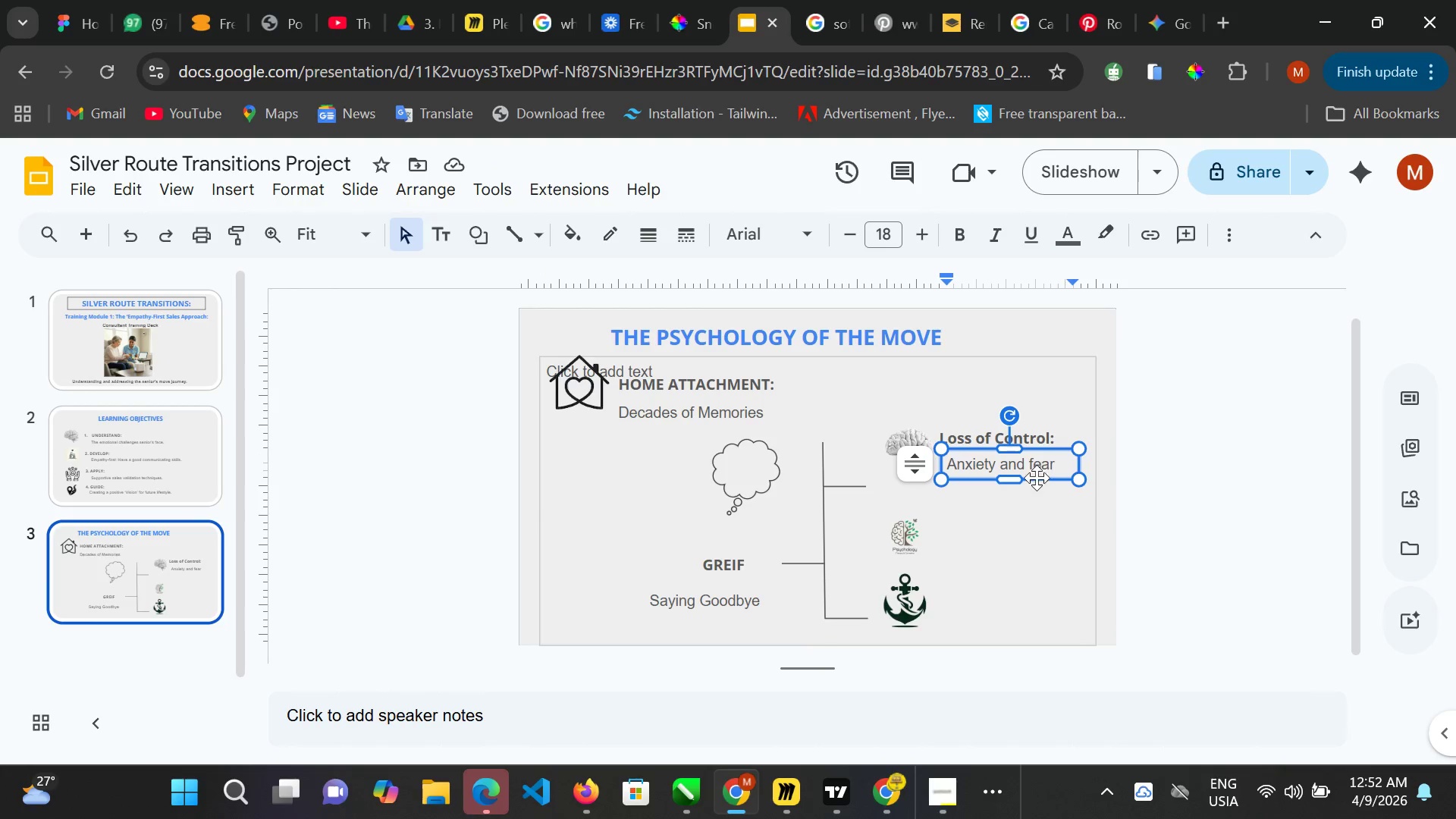 
left_click_drag(start_coordinate=[1039, 477], to_coordinate=[1031, 486])
 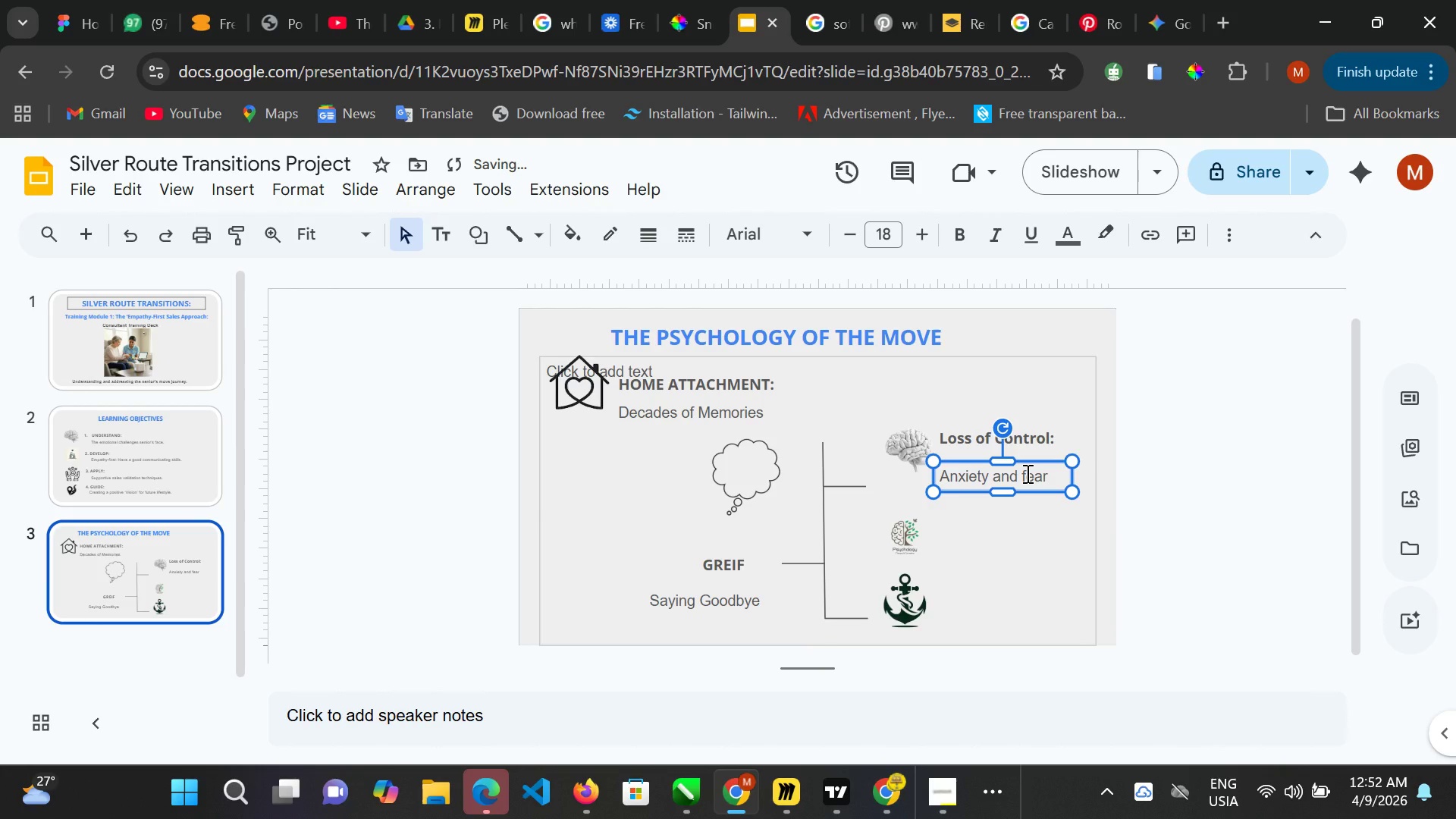 
key(ArrowRight)
 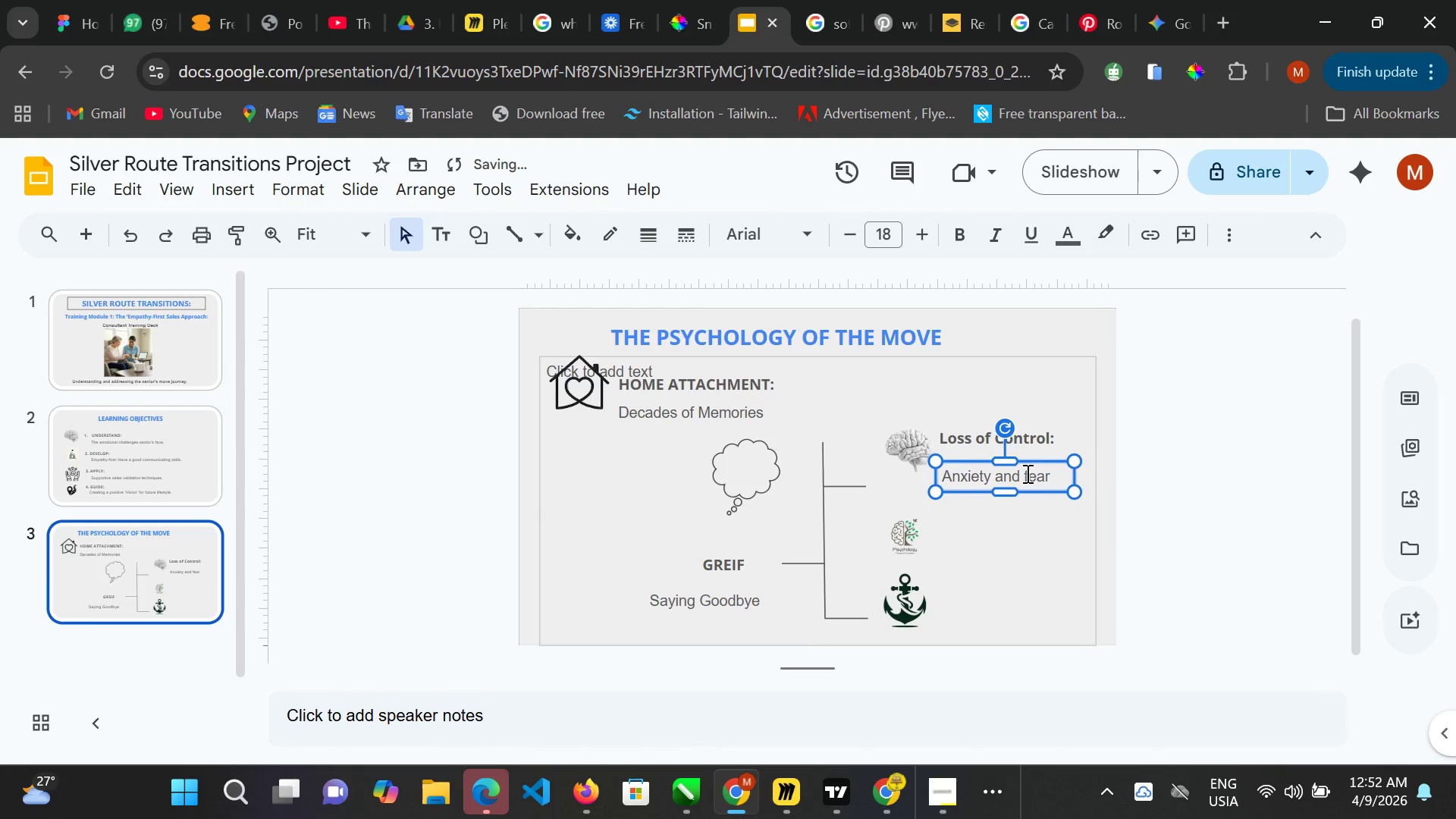 
key(ArrowRight)
 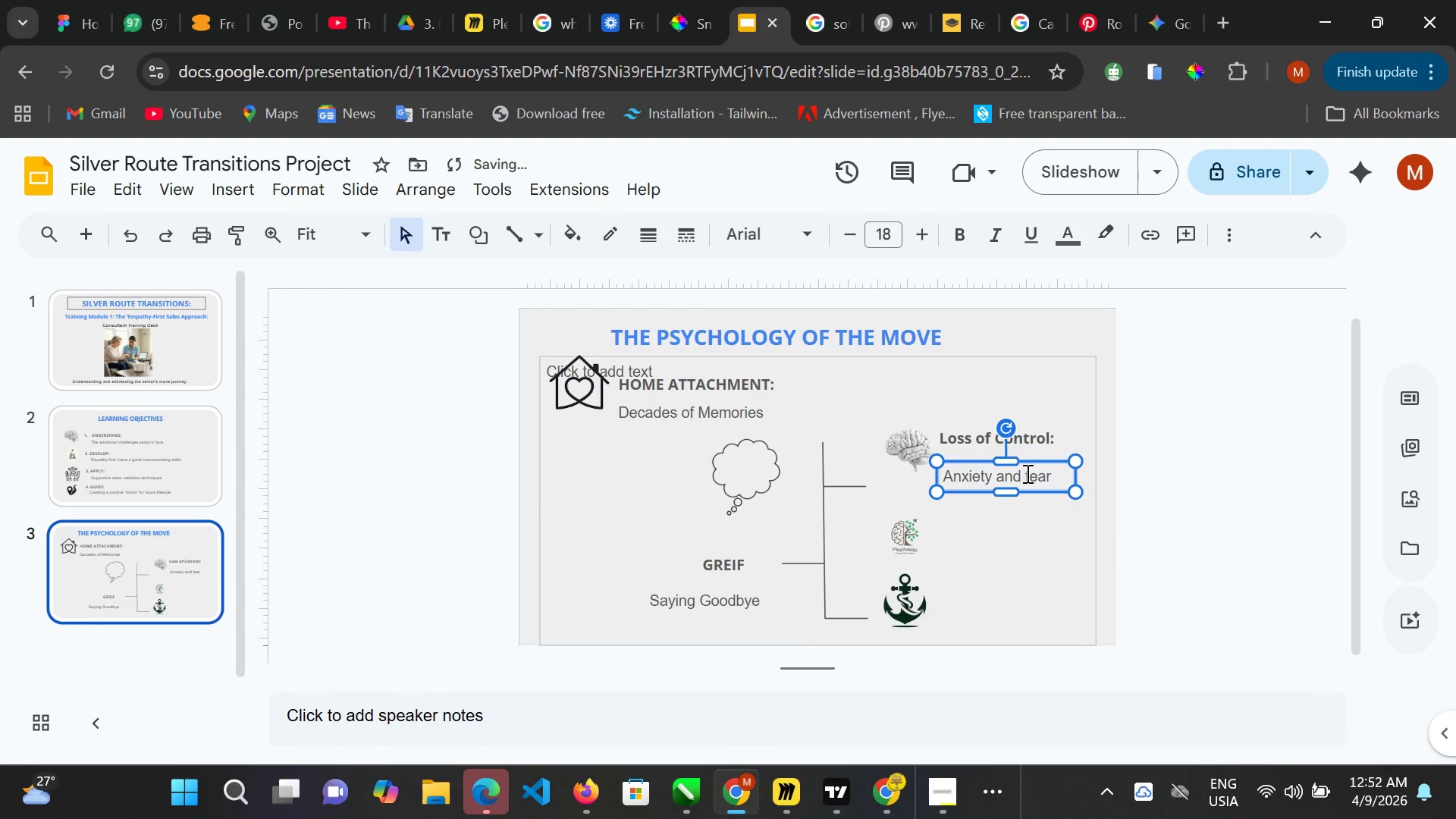 
key(ArrowRight)
 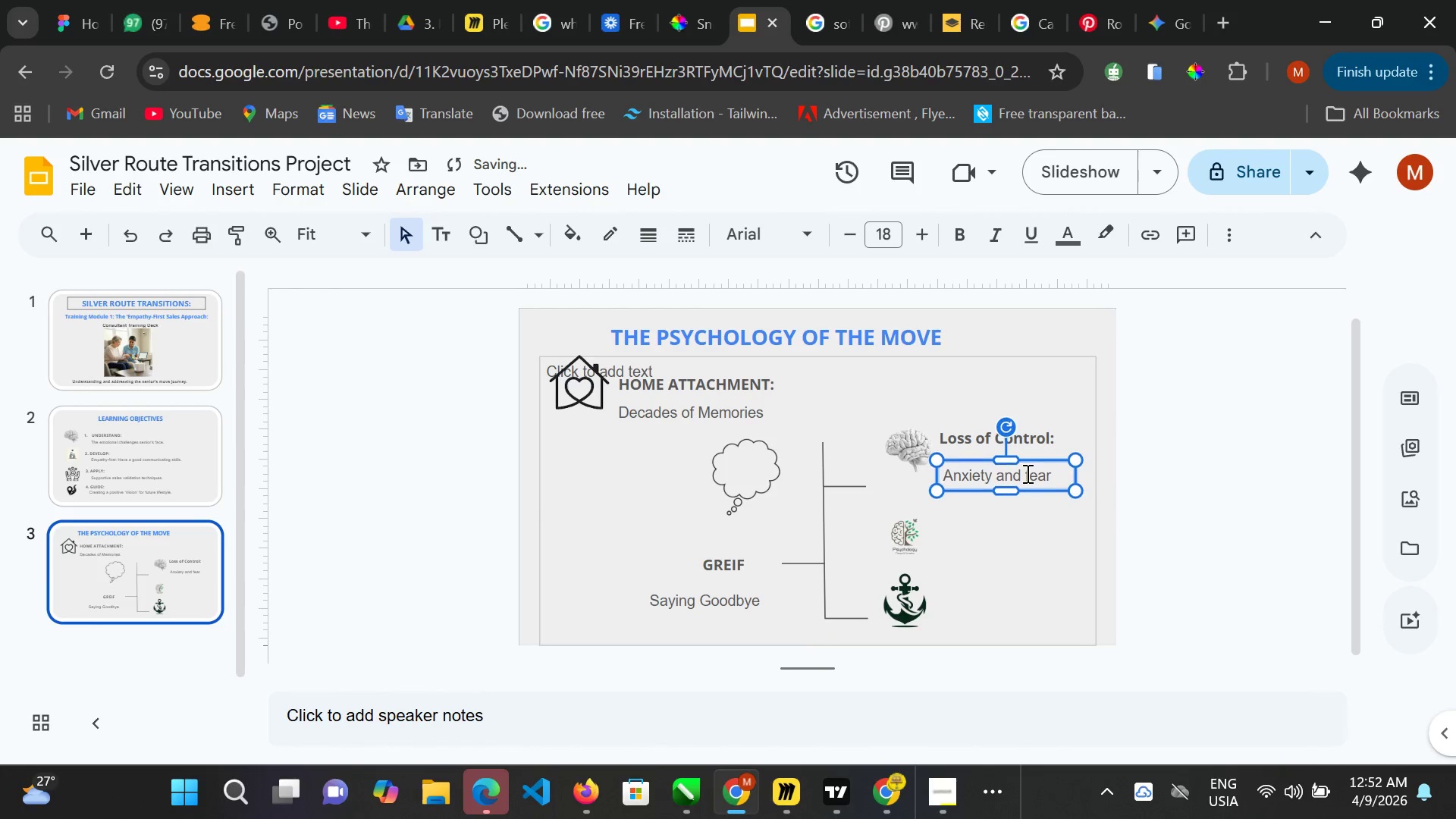 
key(ArrowUp)
 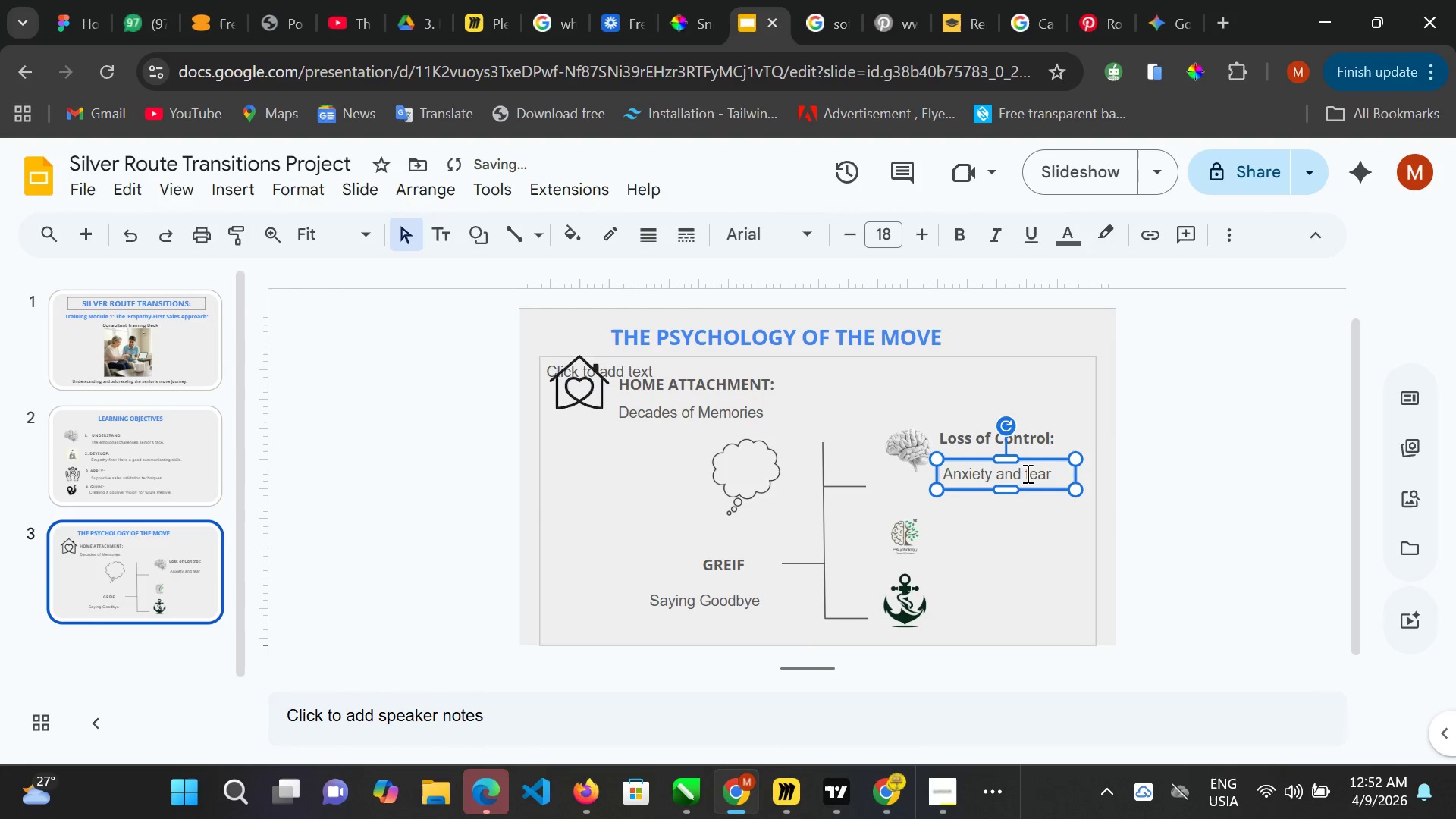 
hold_key(key=ArrowUp, duration=0.69)
 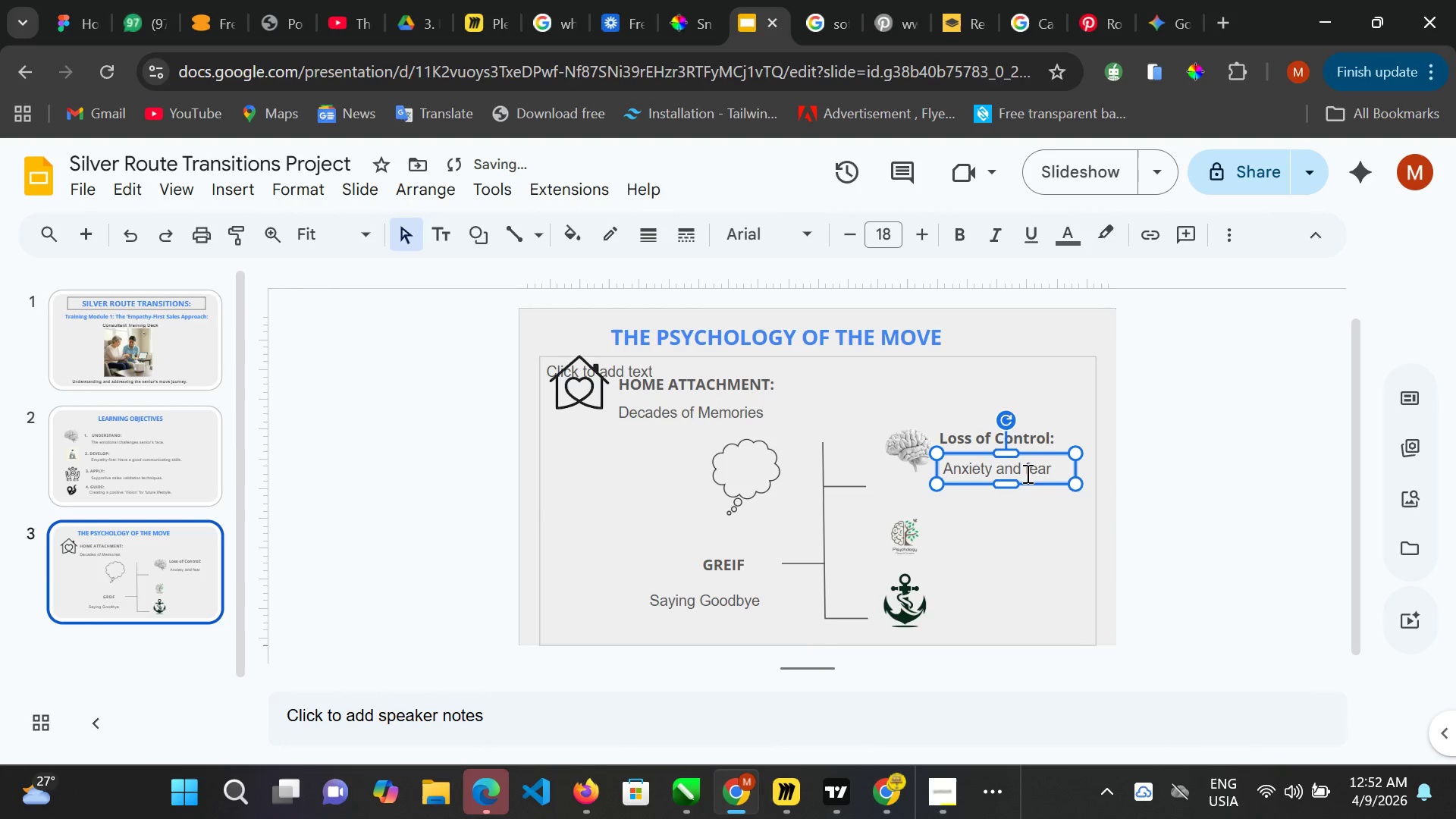 
key(ArrowRight)
 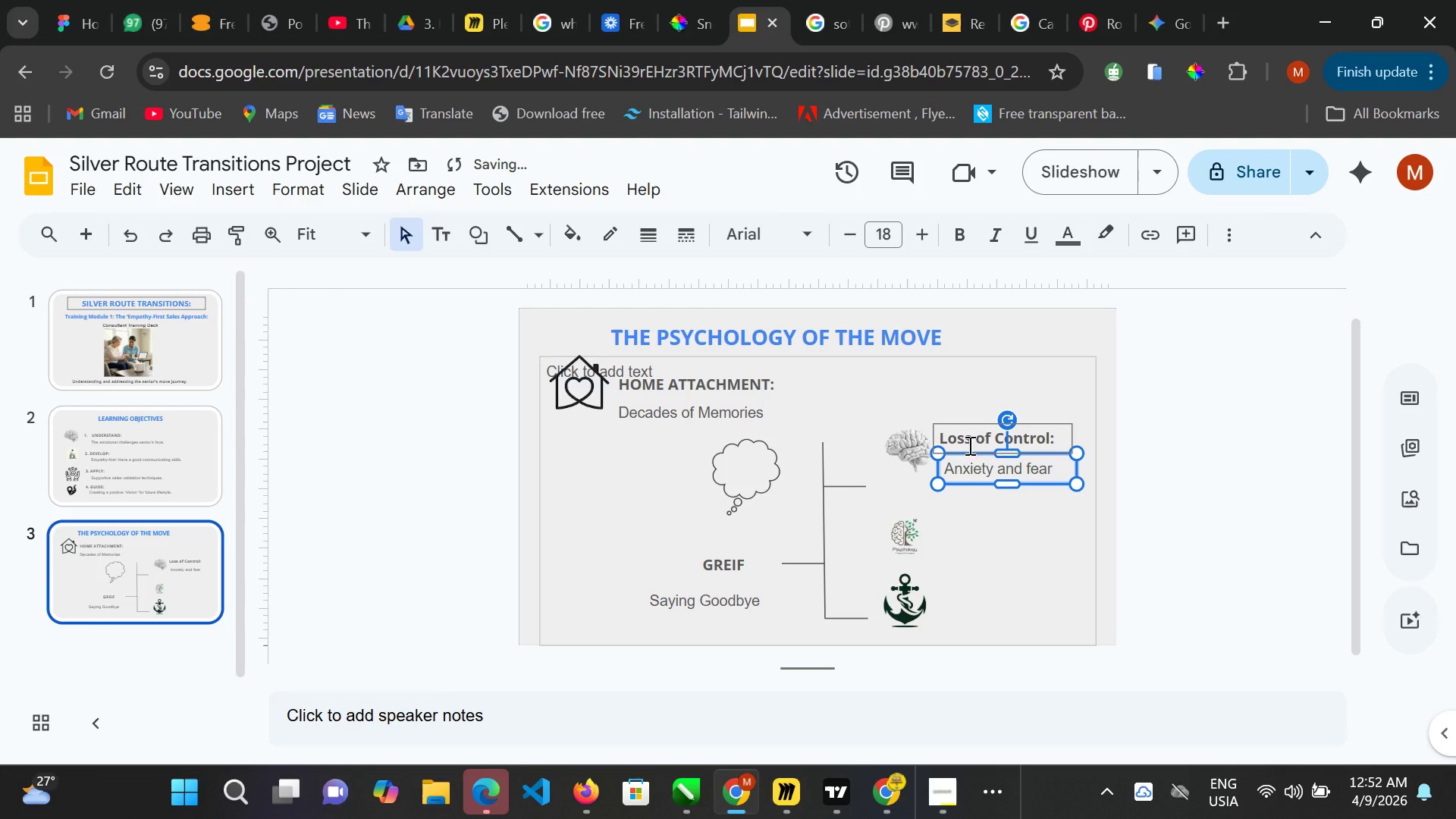 
left_click([968, 441])
 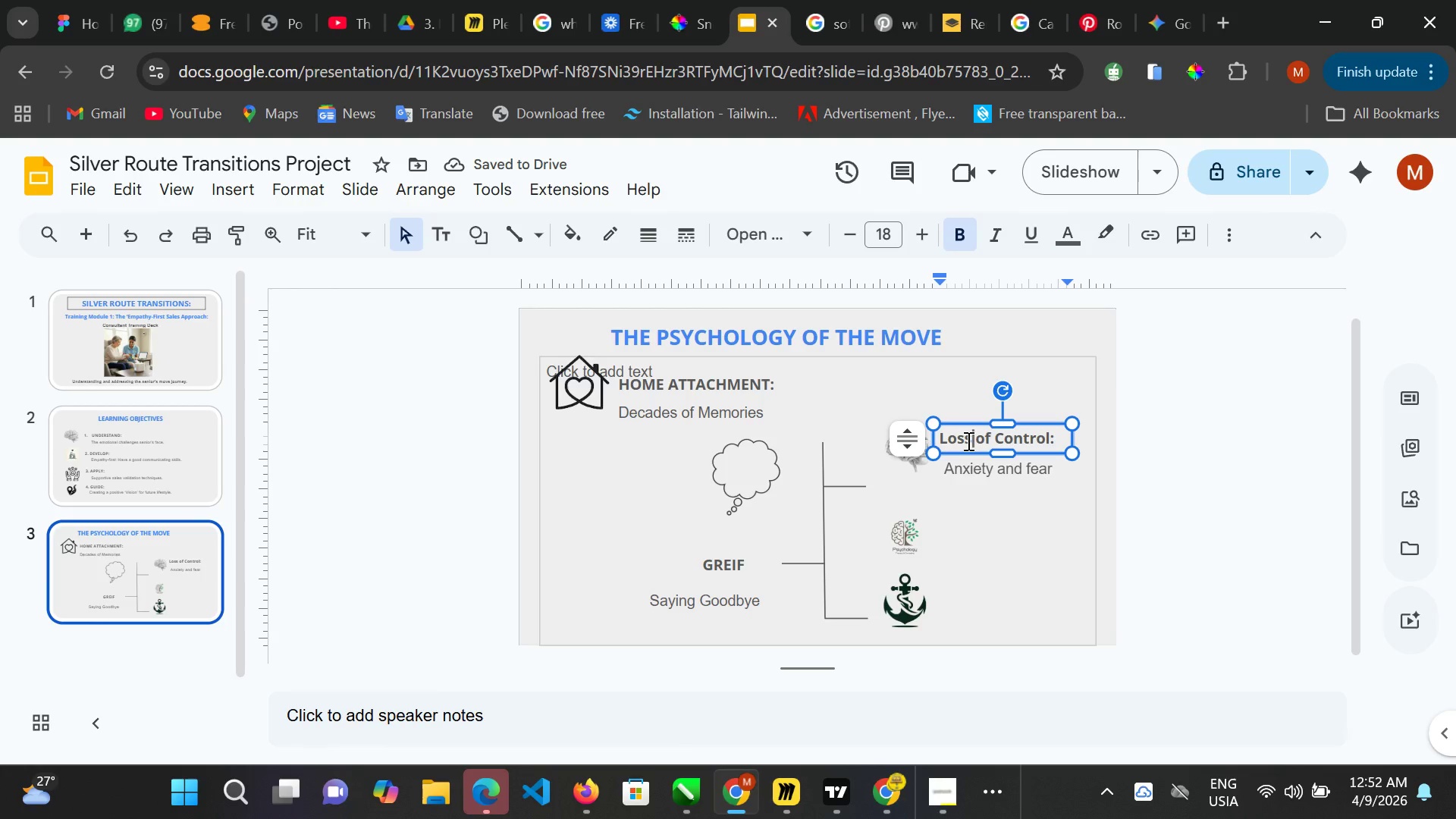 
key(ArrowDown)
 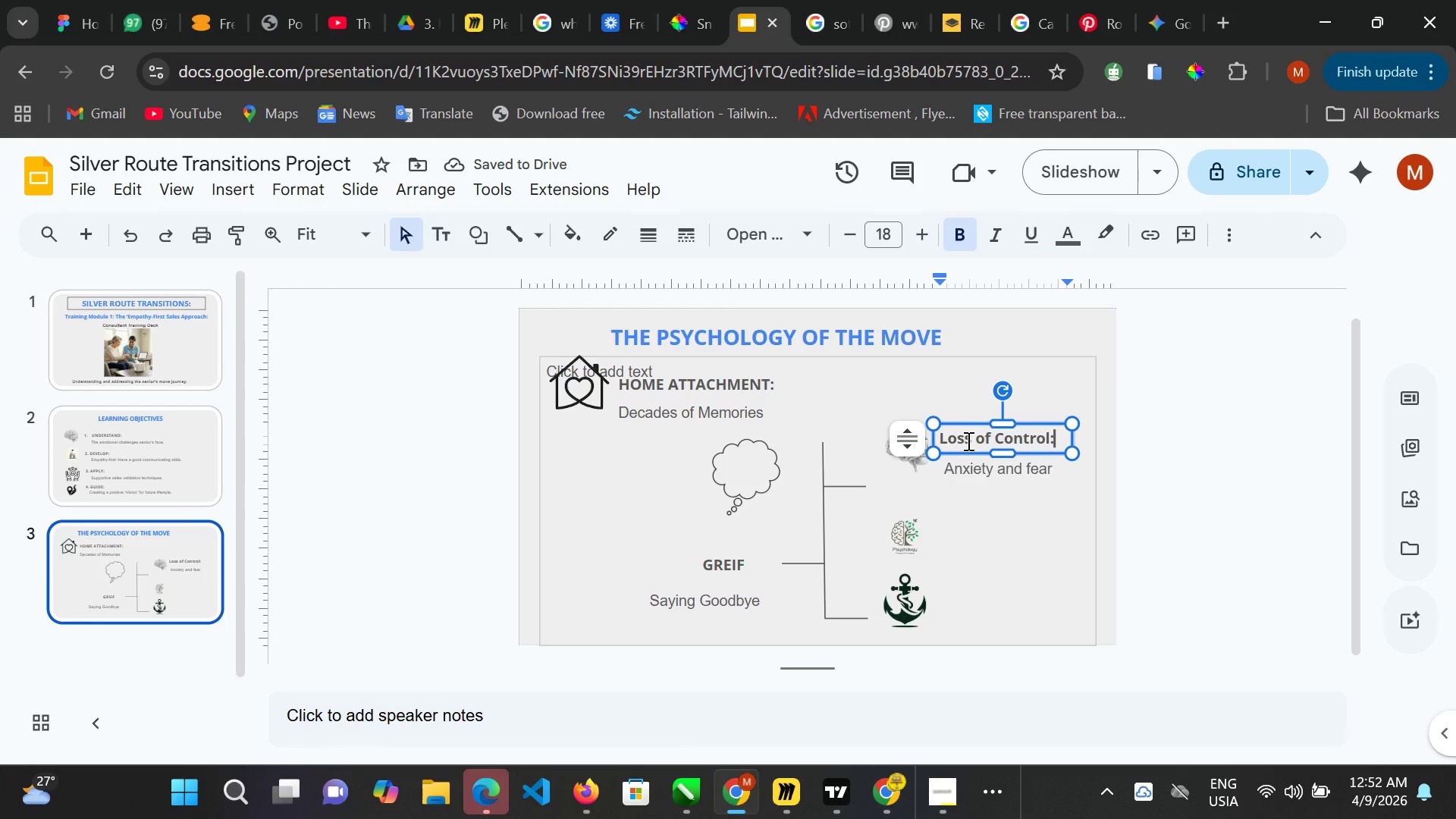 
key(ArrowDown)
 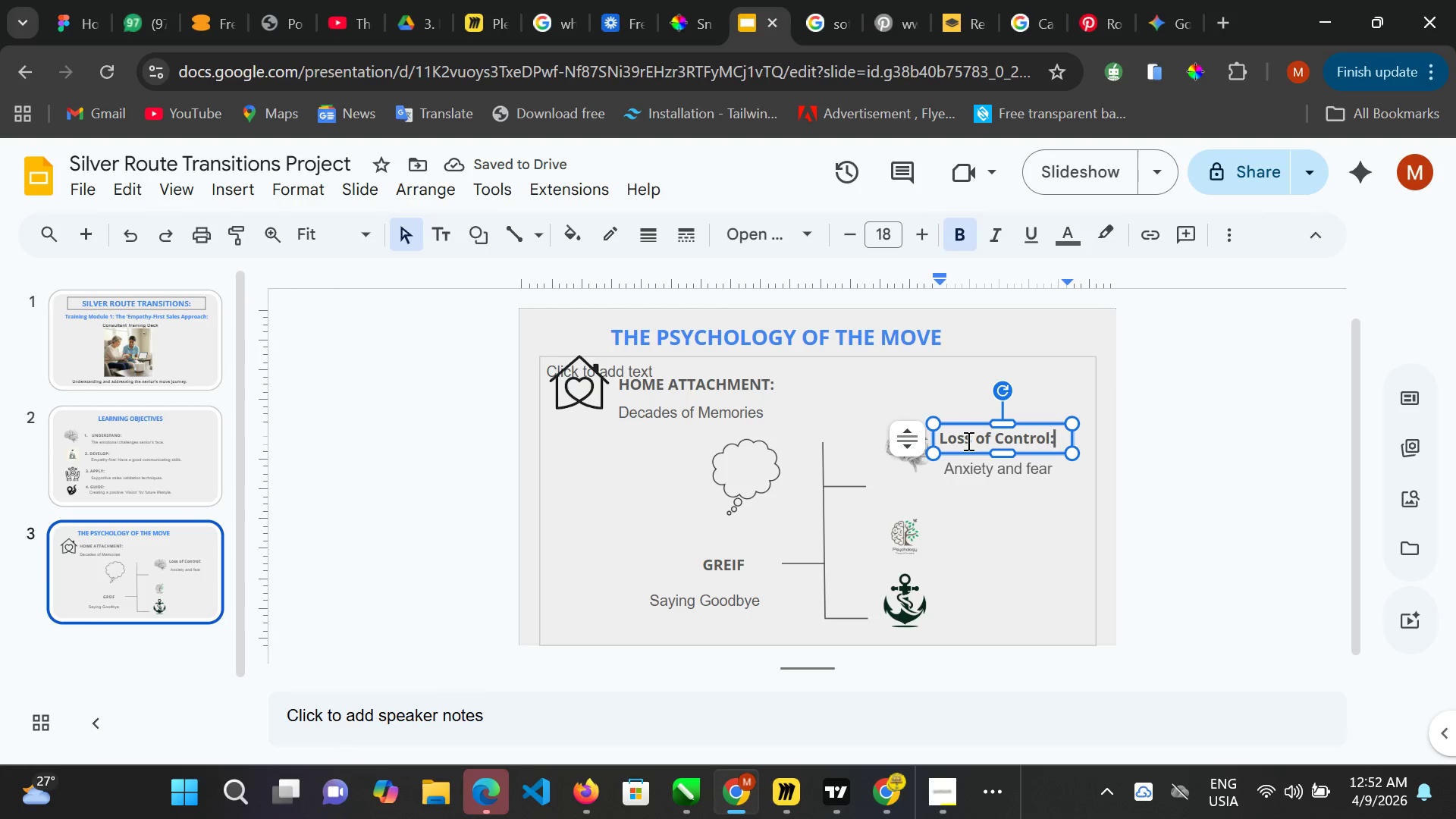 
key(ArrowDown)
 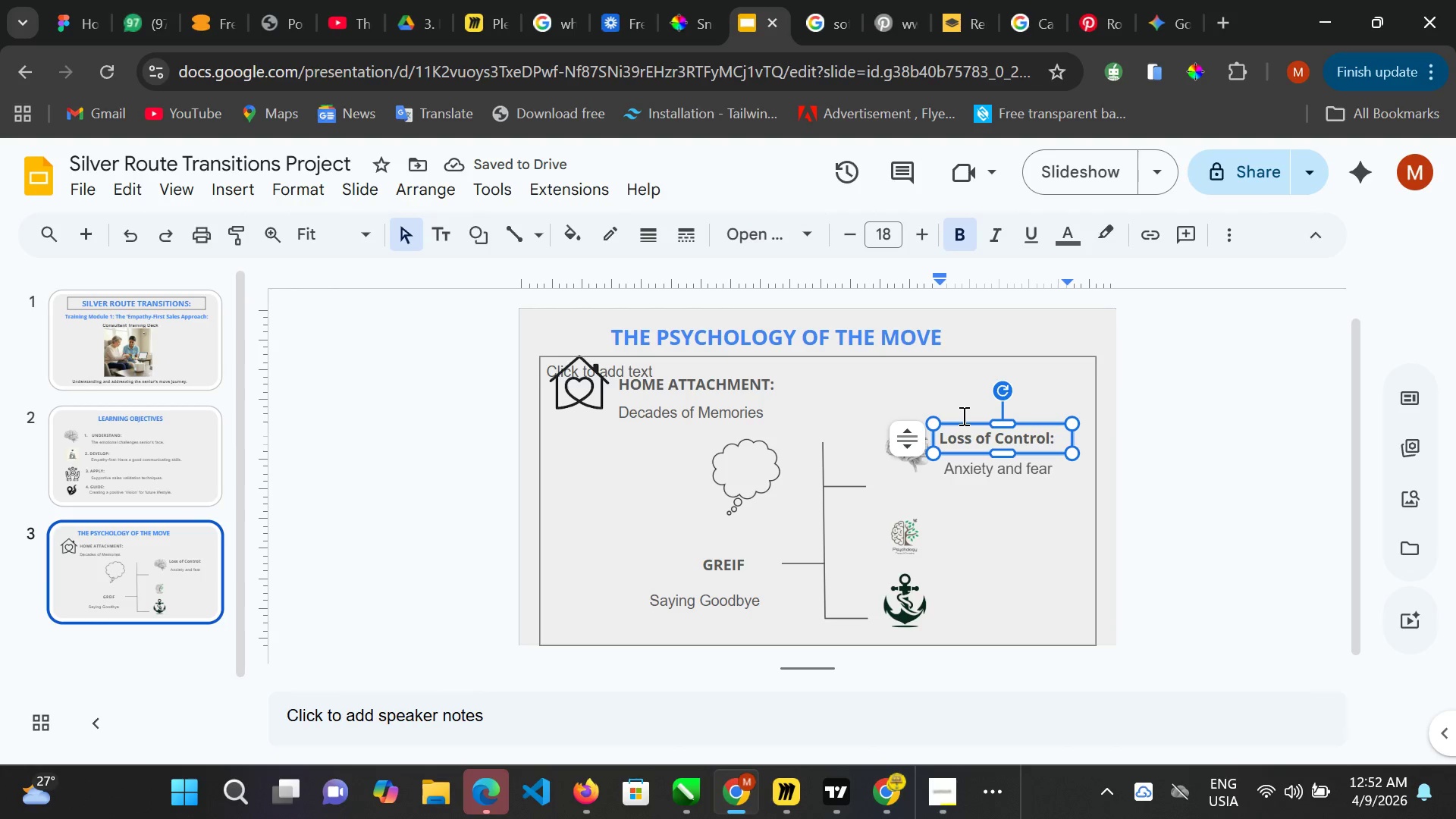 
left_click([961, 418])
 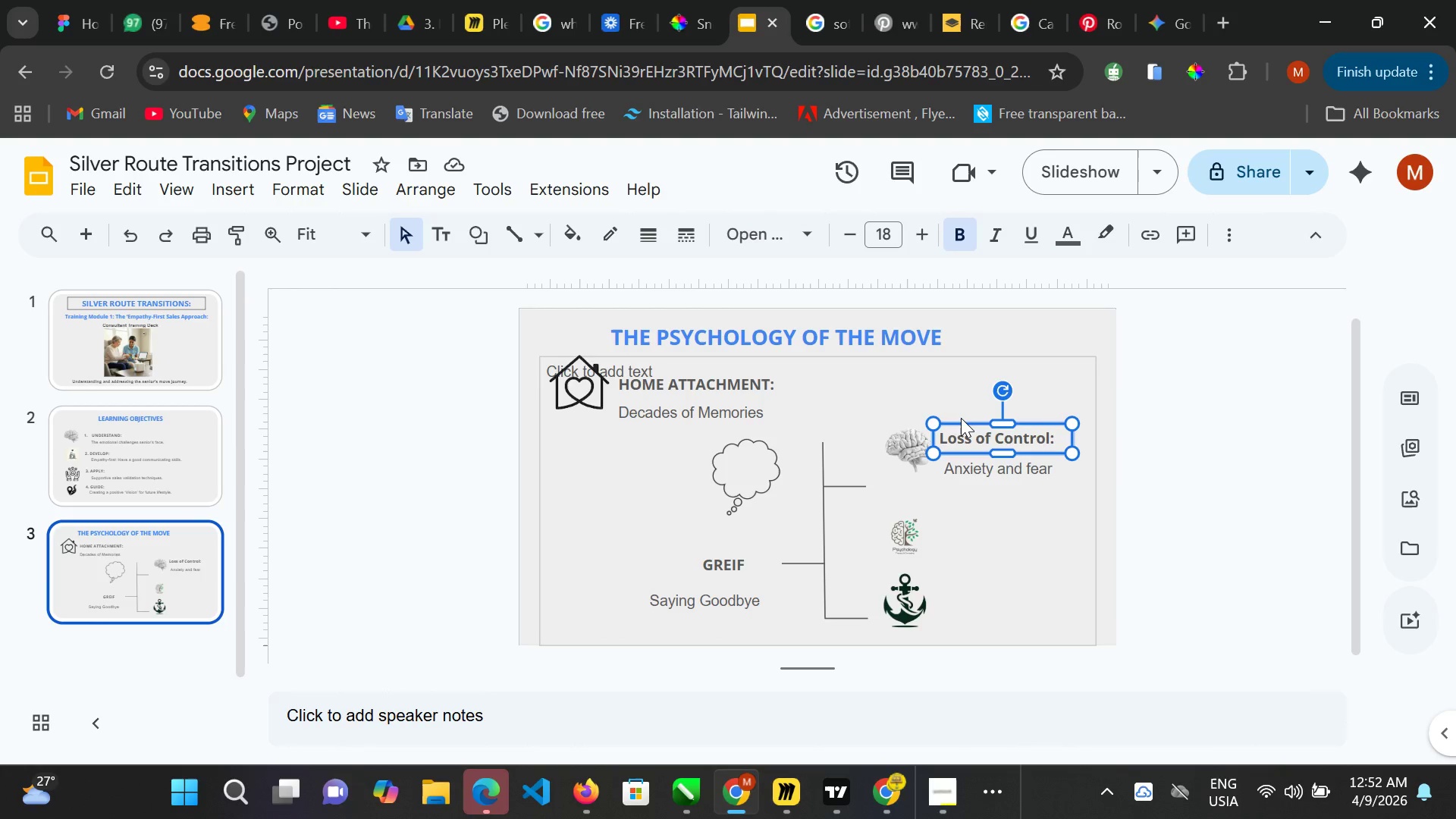 
key(ArrowDown)
 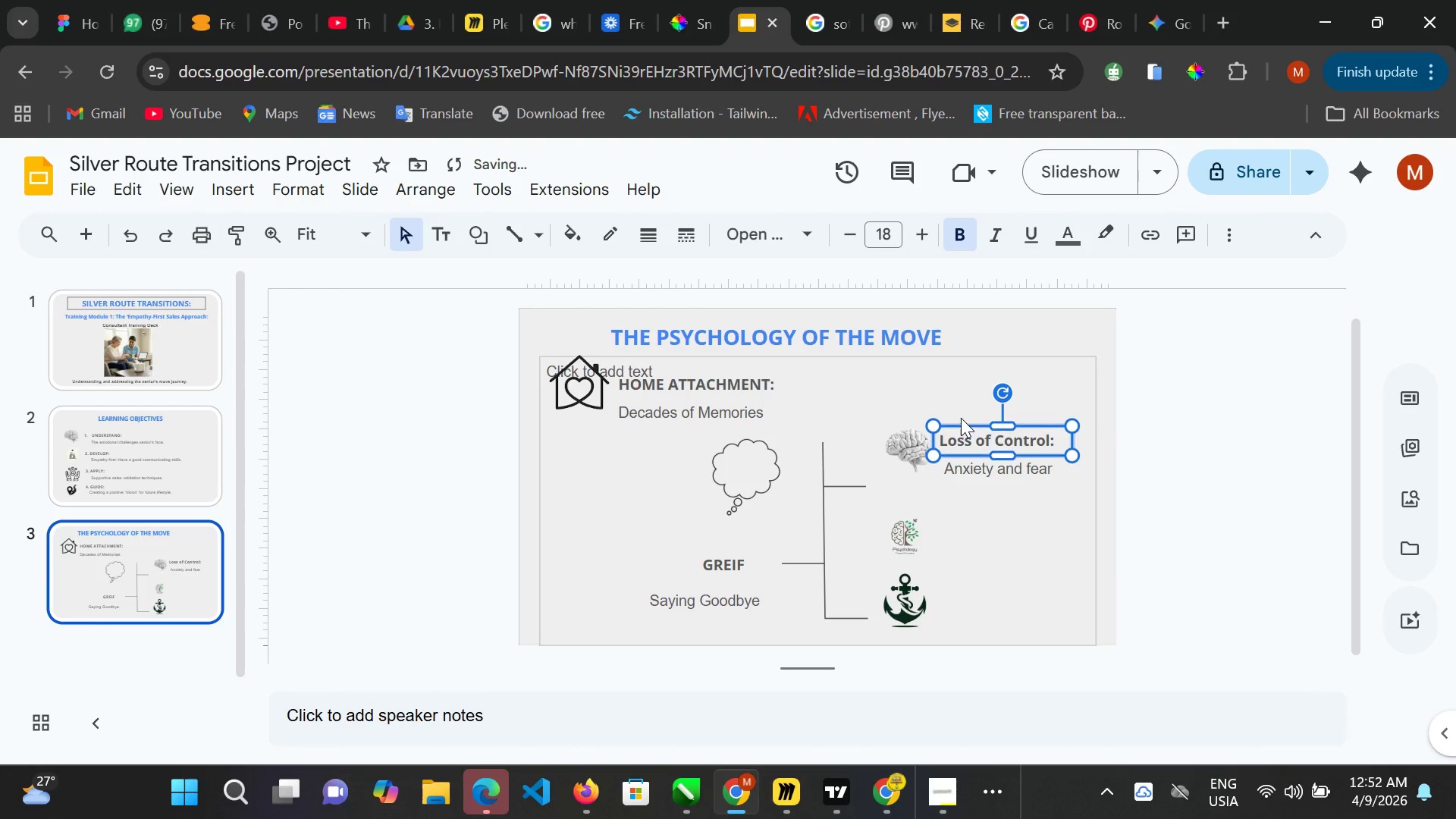 
key(ArrowDown)
 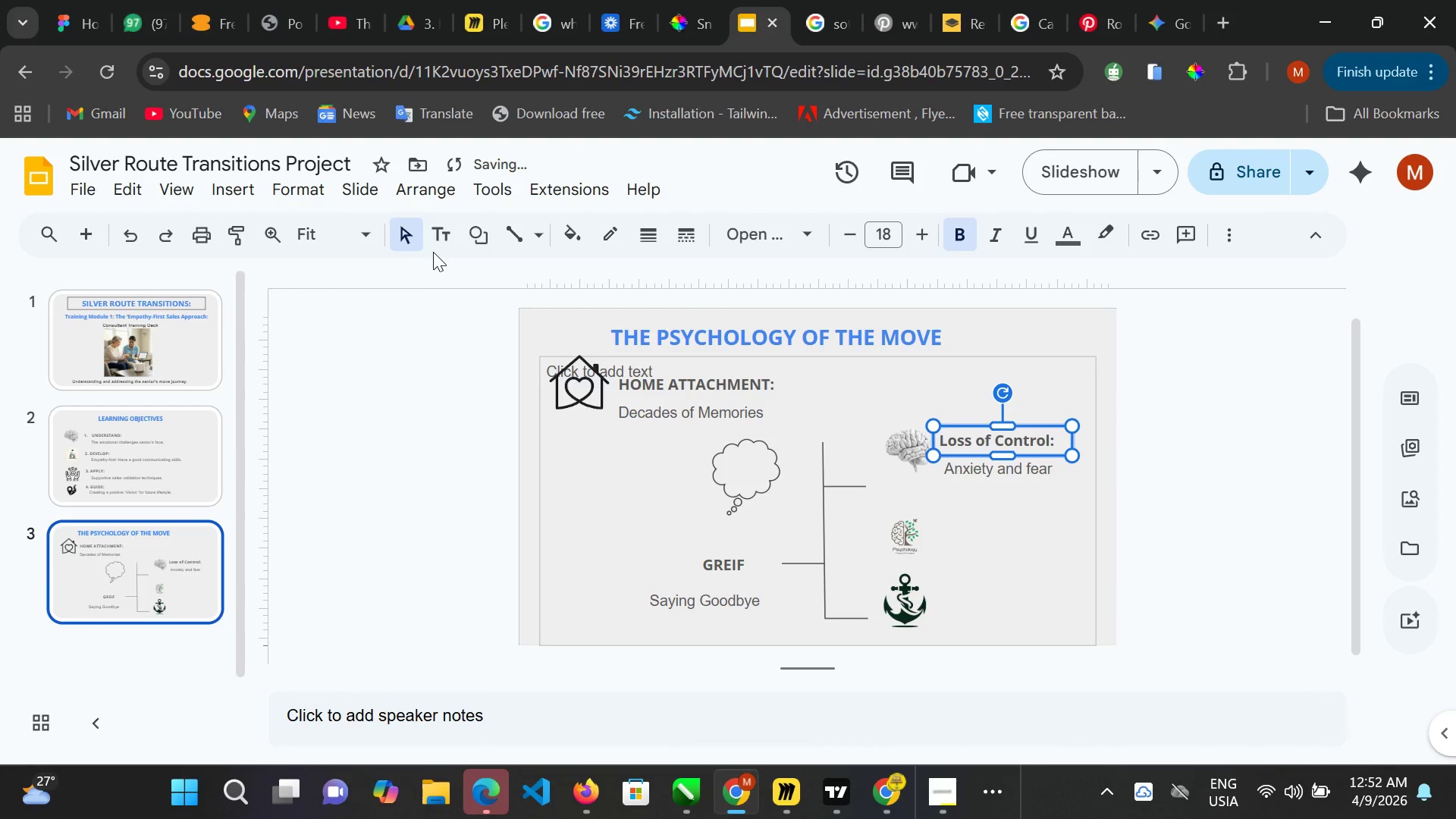 
left_click([438, 242])
 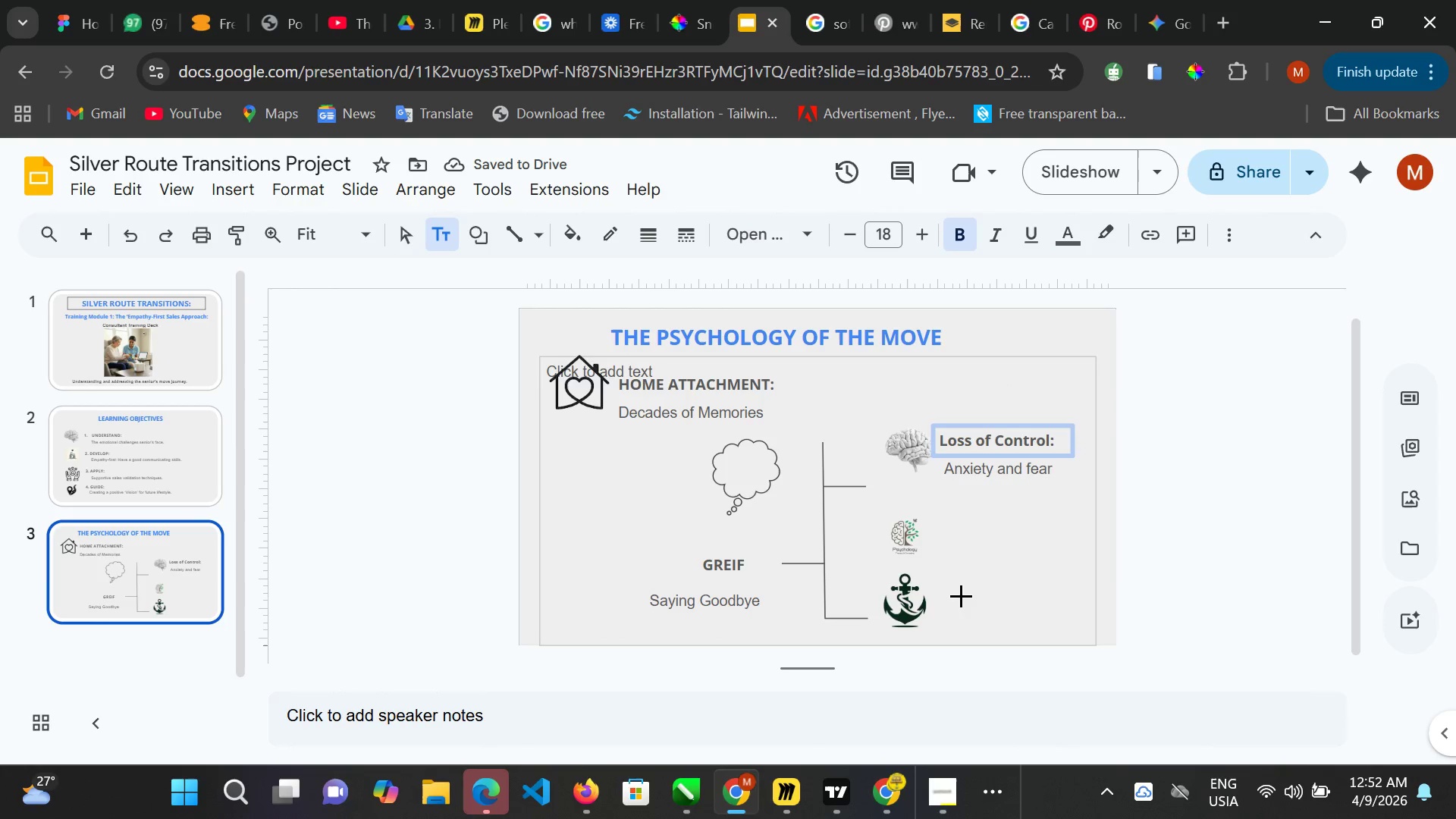 
left_click([959, 594])
 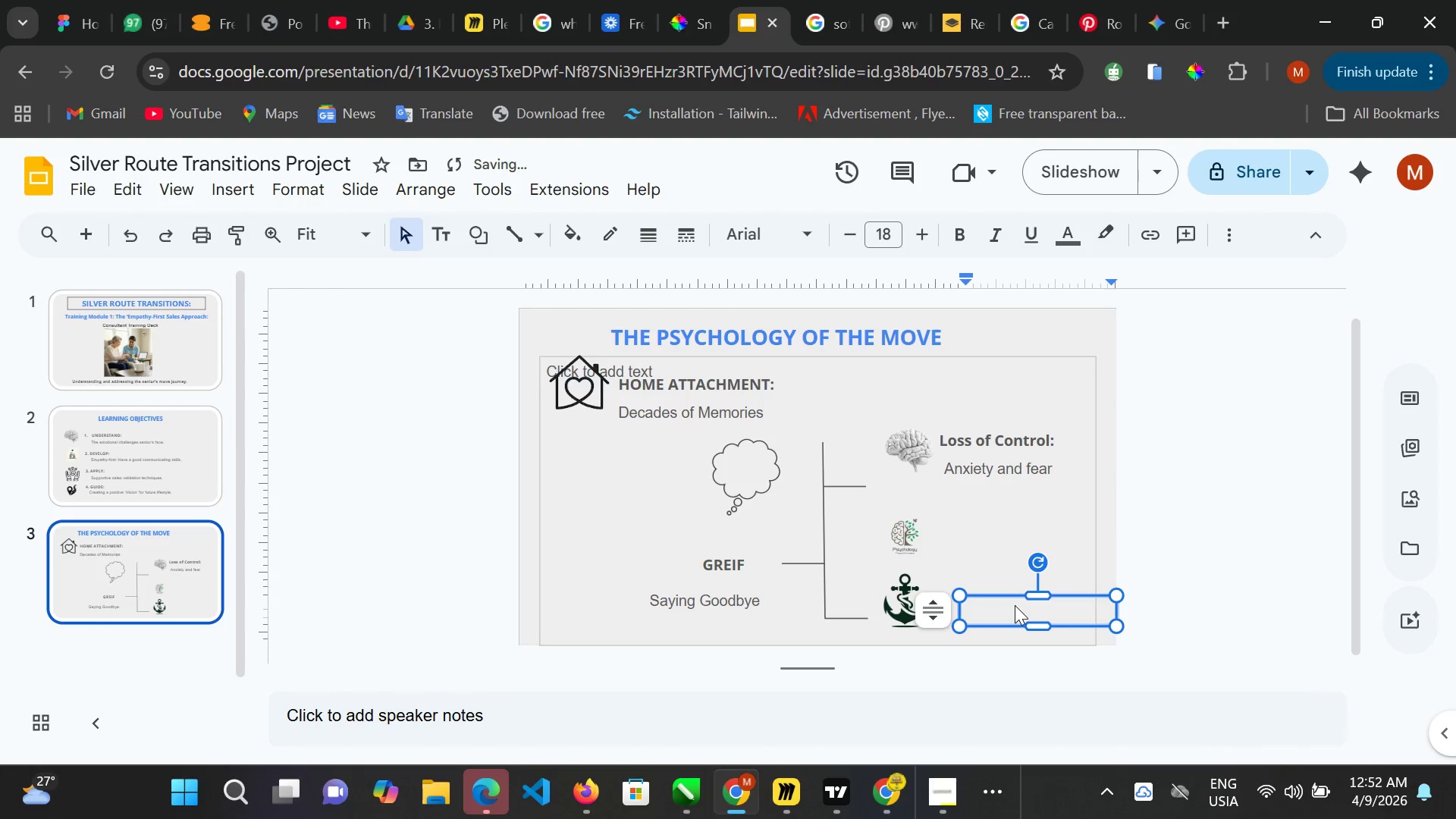 
type(UNKNOWN FUTURE!)
 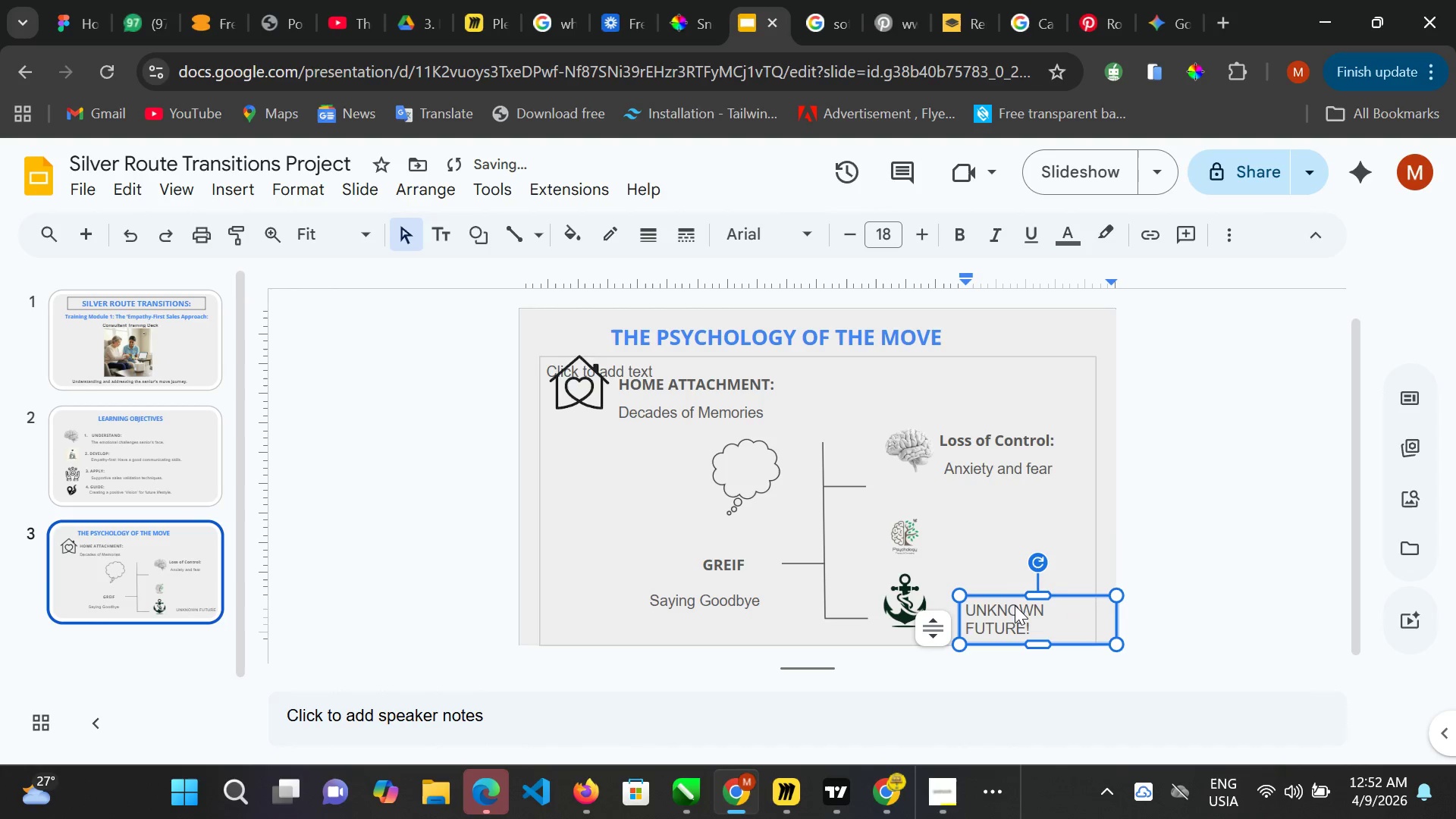 
left_click_drag(start_coordinate=[1061, 597], to_coordinate=[1025, 587])
 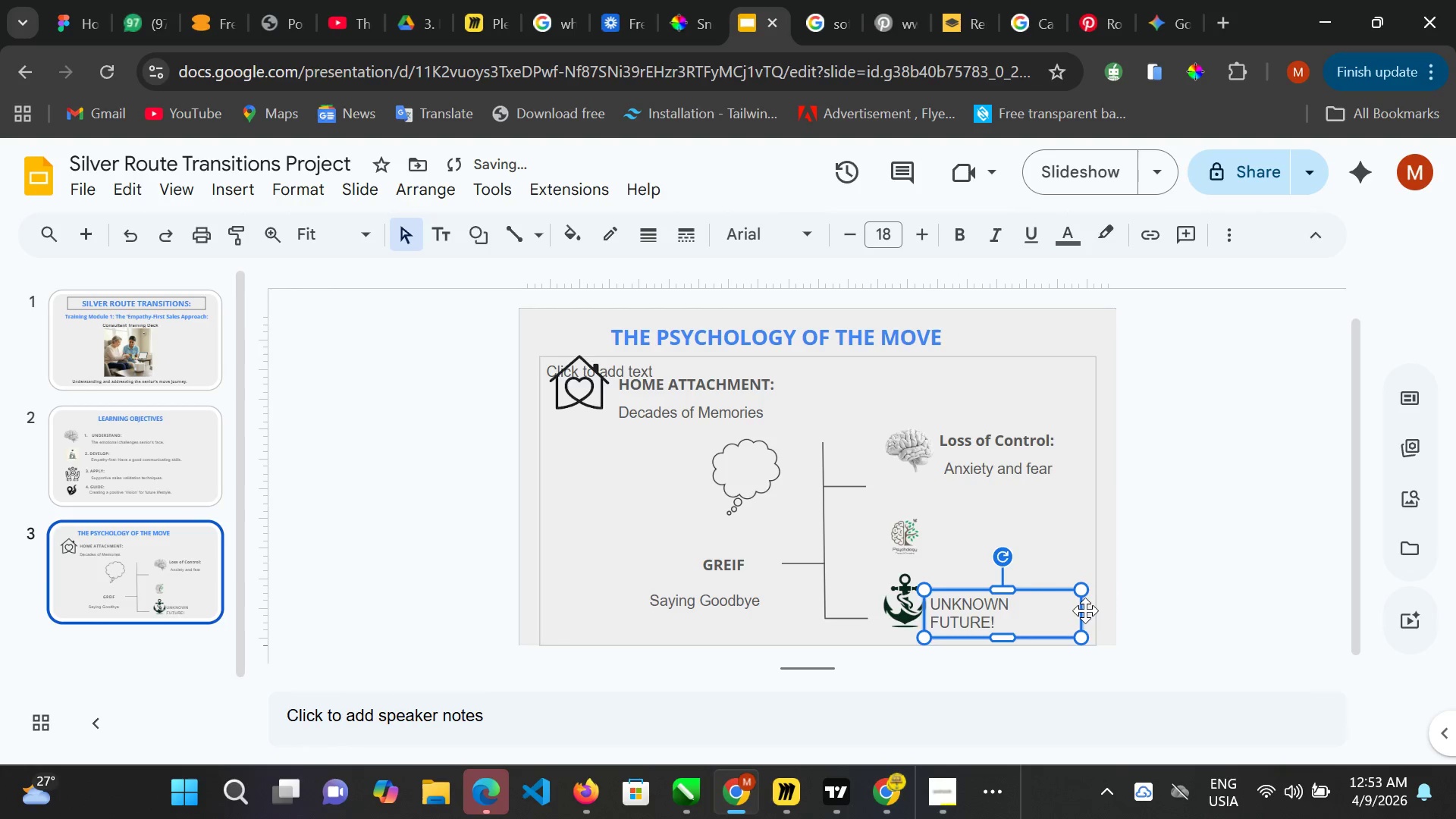 
left_click_drag(start_coordinate=[1085, 610], to_coordinate=[1125, 610])
 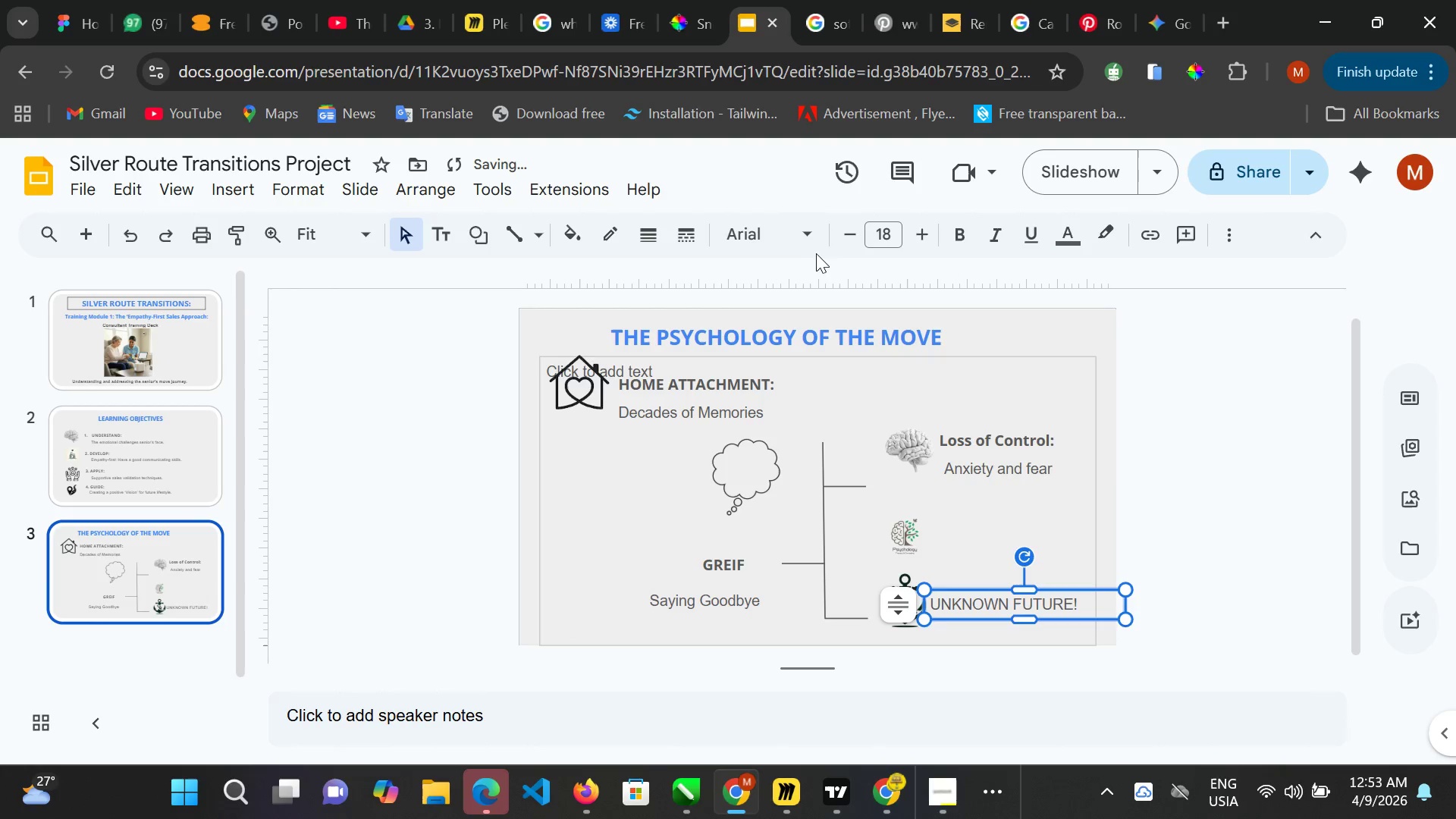 
left_click([805, 233])
 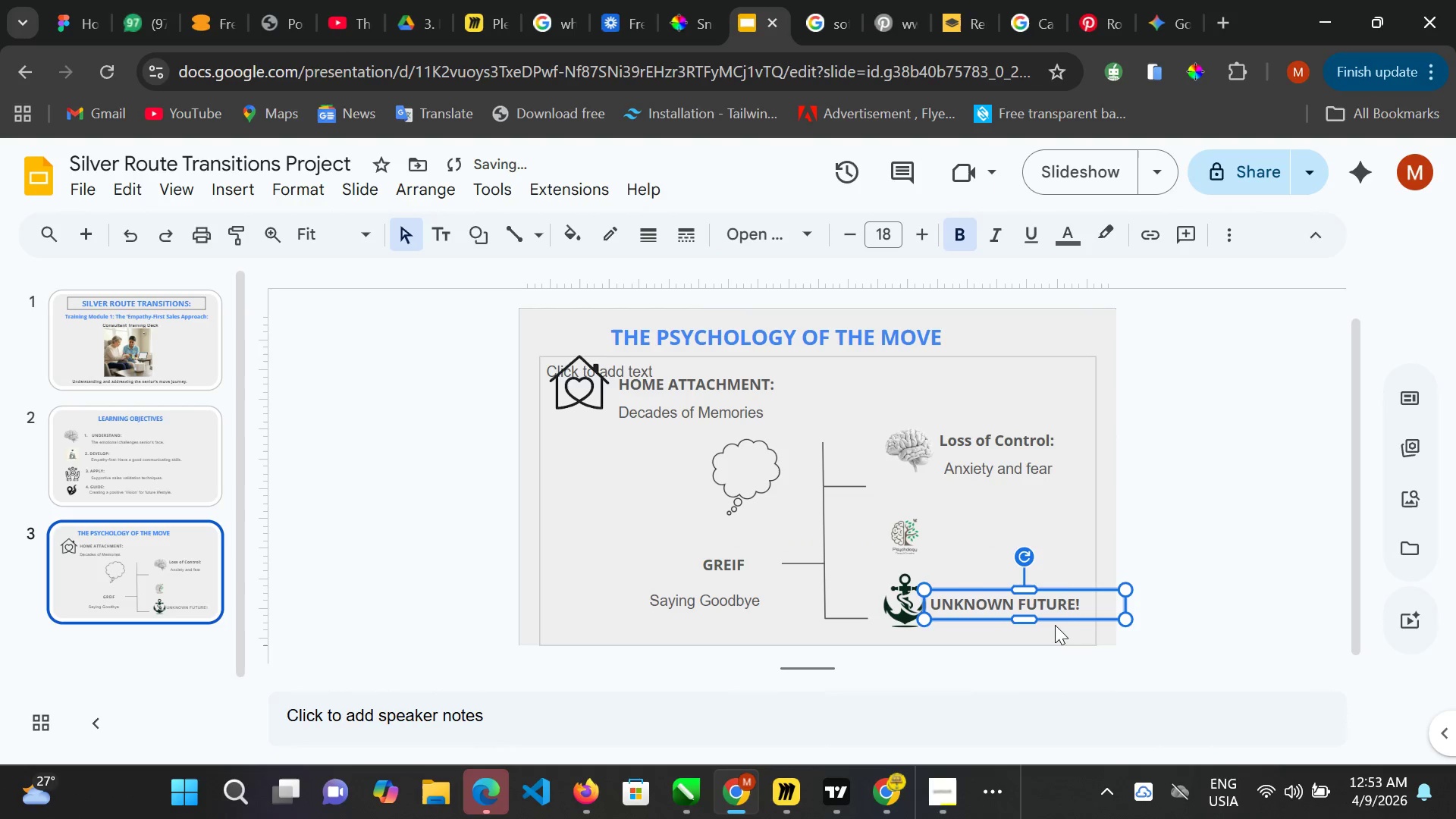 
wait(7.53)
 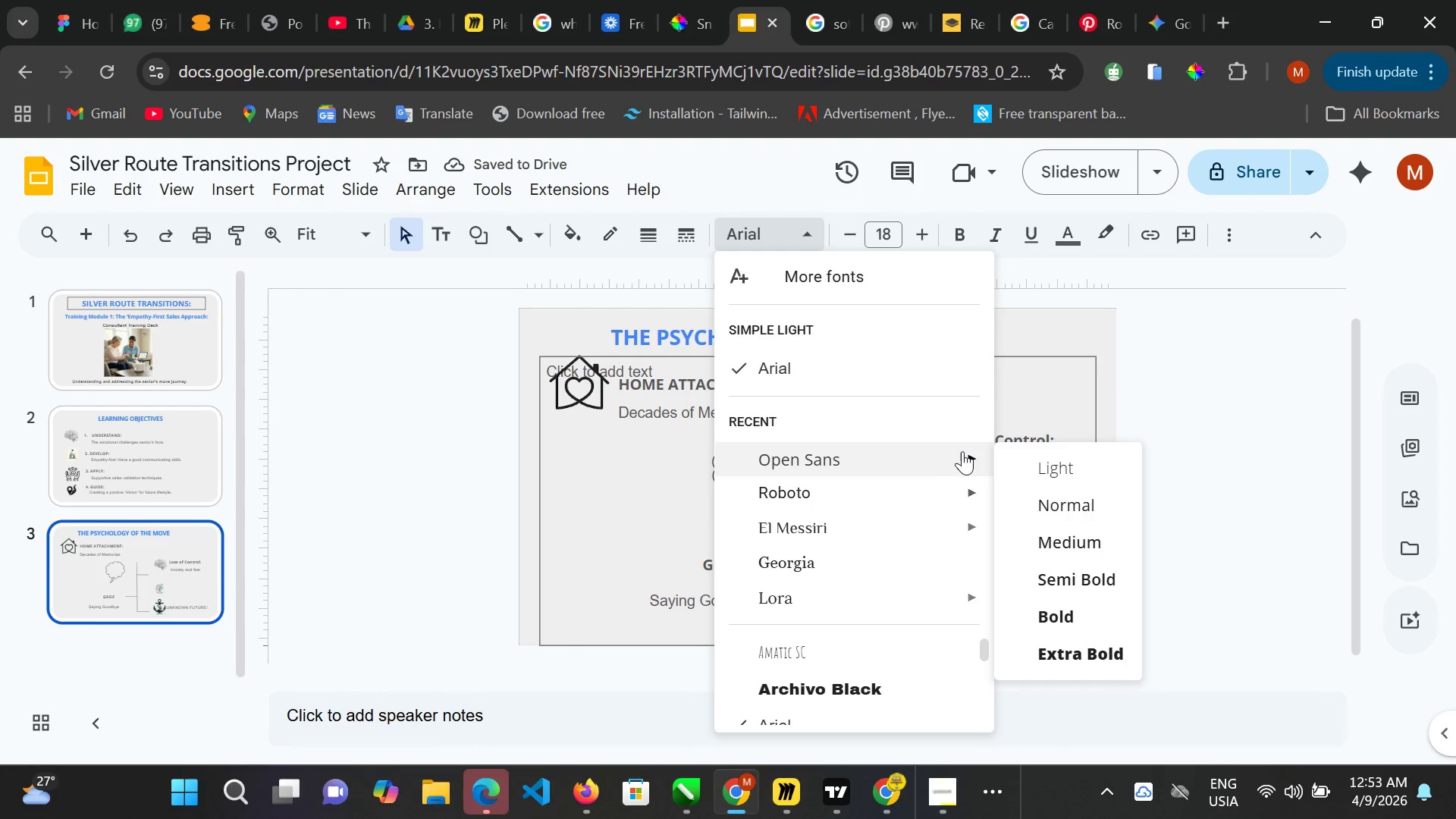 
left_click_drag(start_coordinate=[1077, 592], to_coordinate=[1087, 579])
 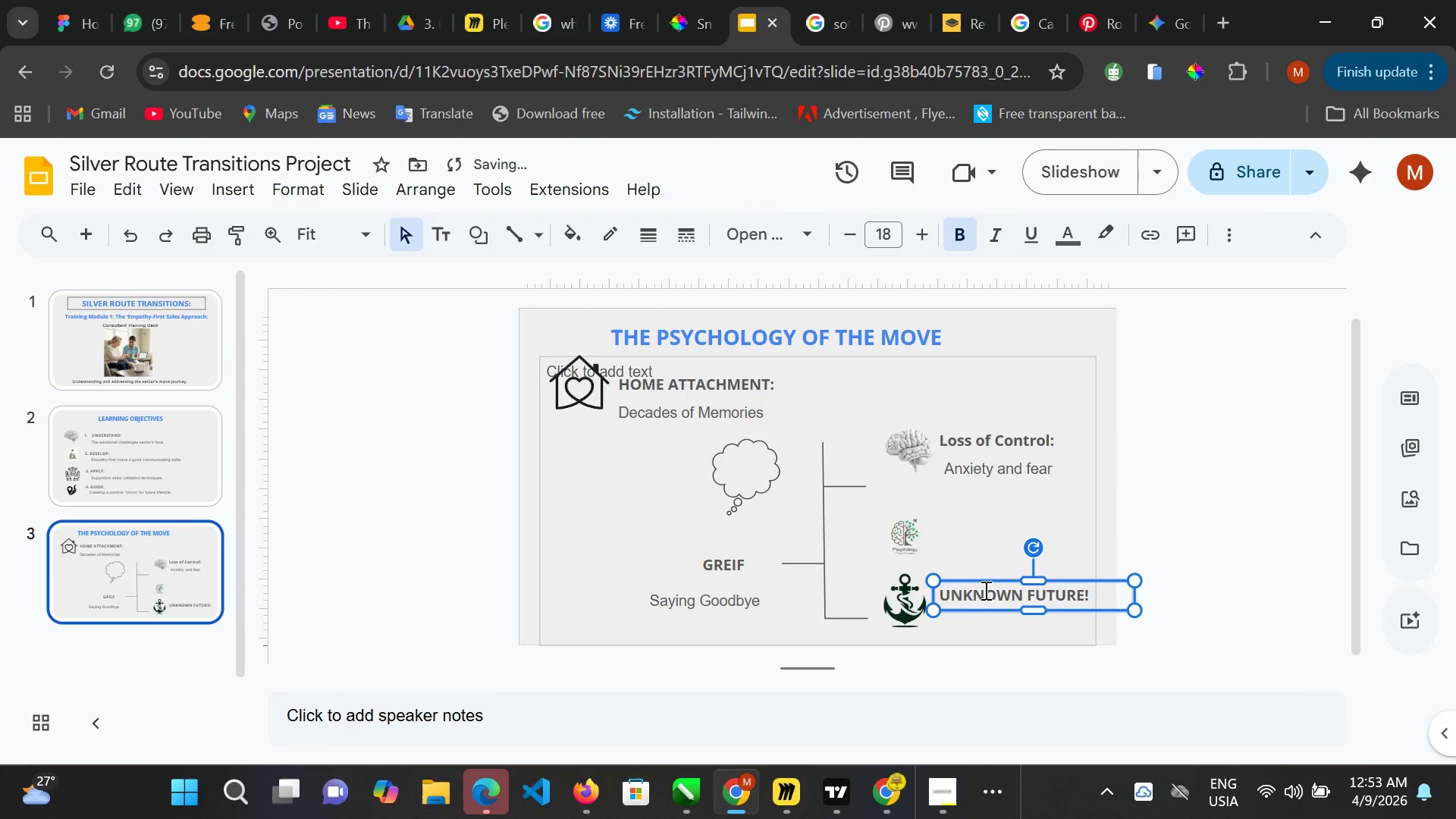 
left_click_drag(start_coordinate=[984, 582], to_coordinate=[974, 576])
 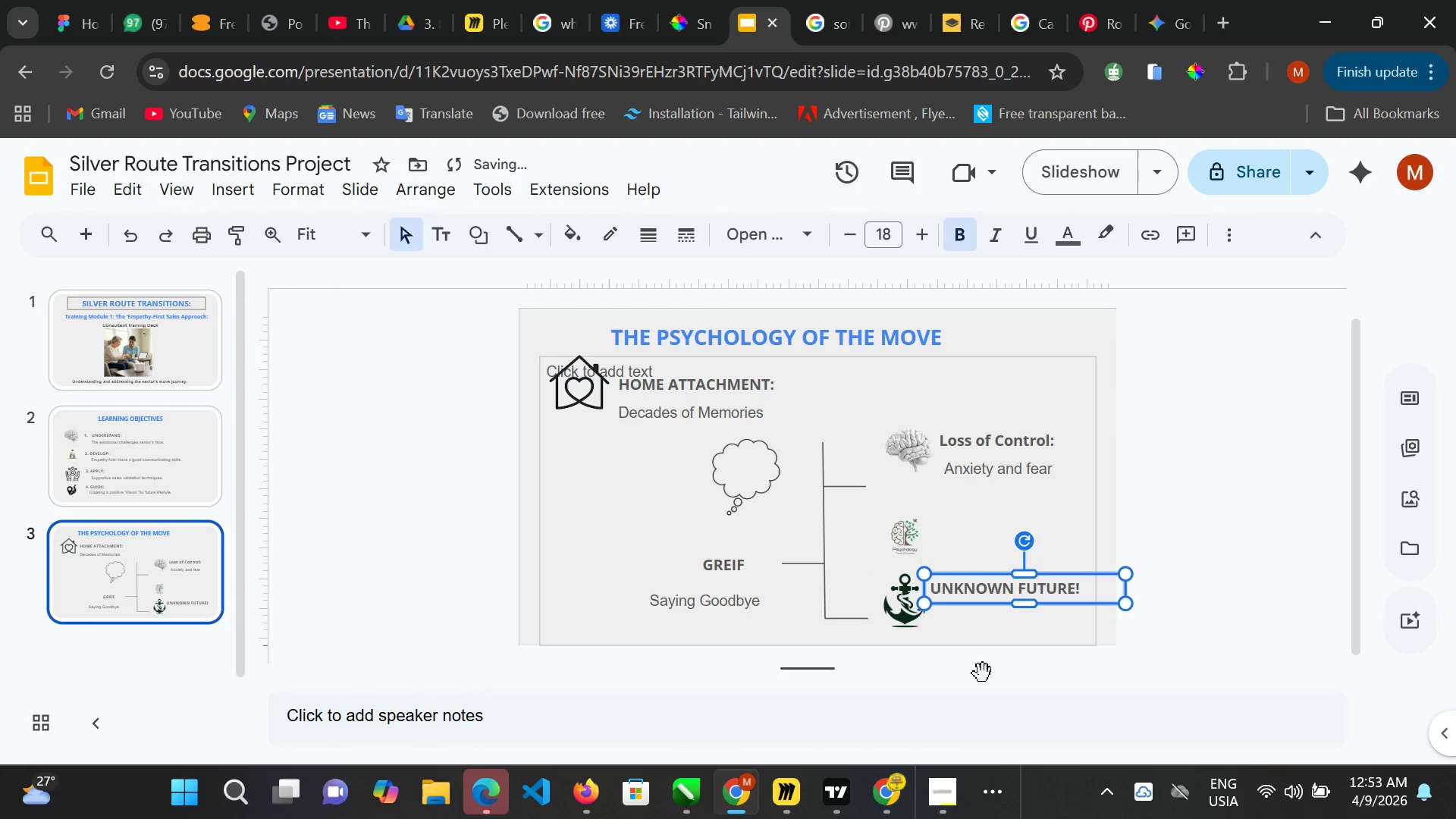 
left_click([984, 646])
 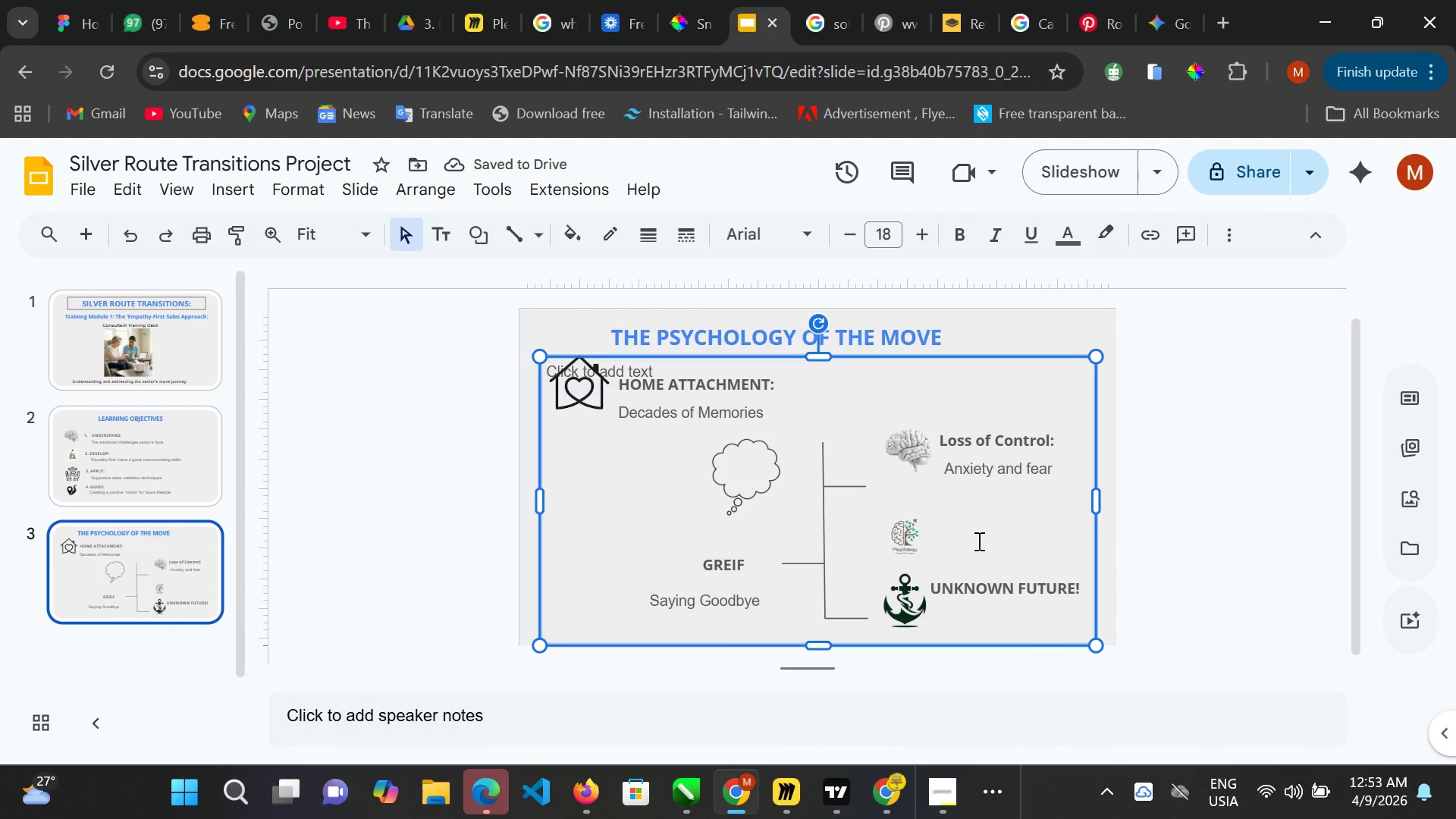 
scroll: coordinate [642, 577], scroll_direction: down, amount: 2.0
 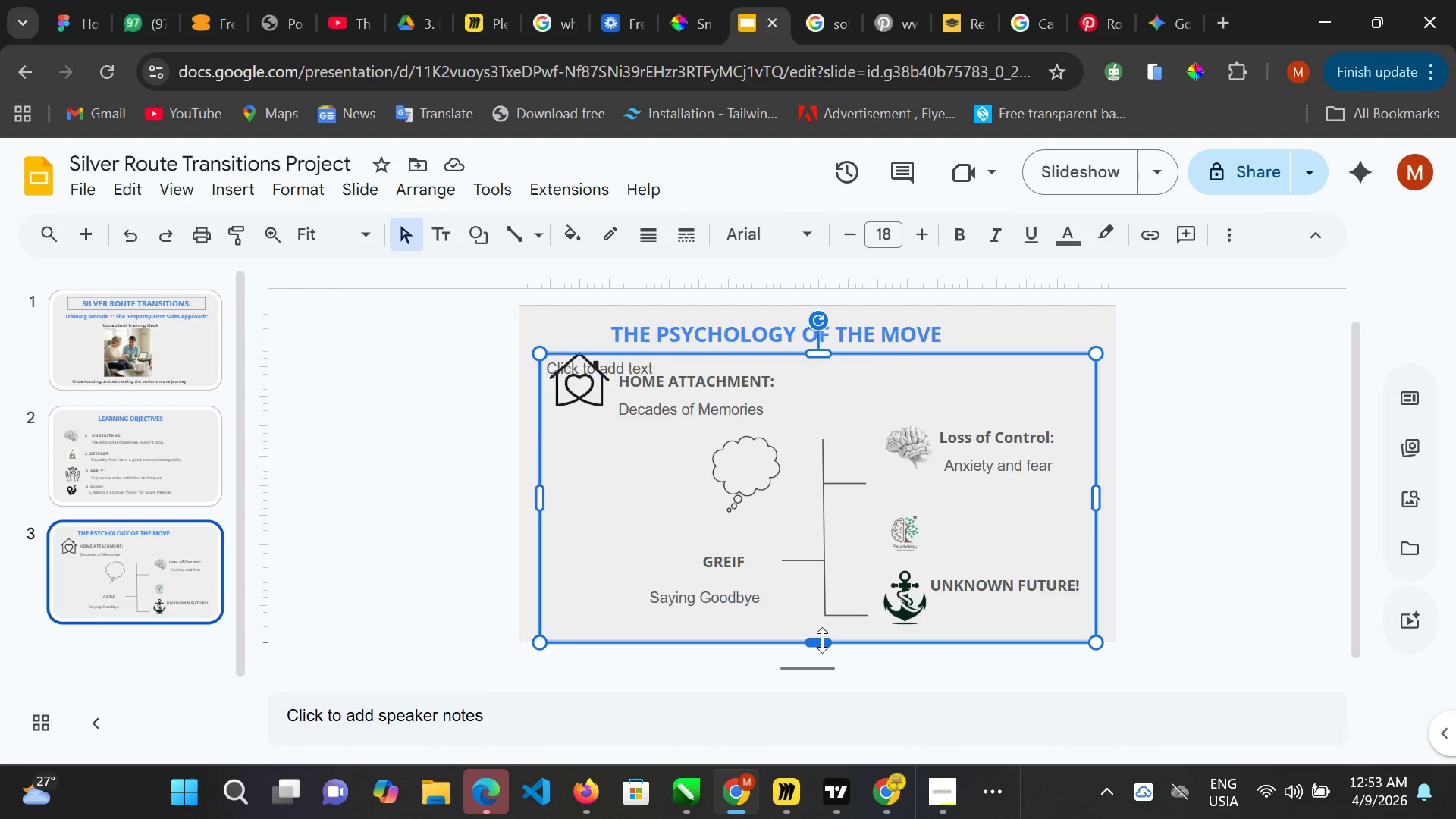 
left_click_drag(start_coordinate=[824, 644], to_coordinate=[824, 632])
 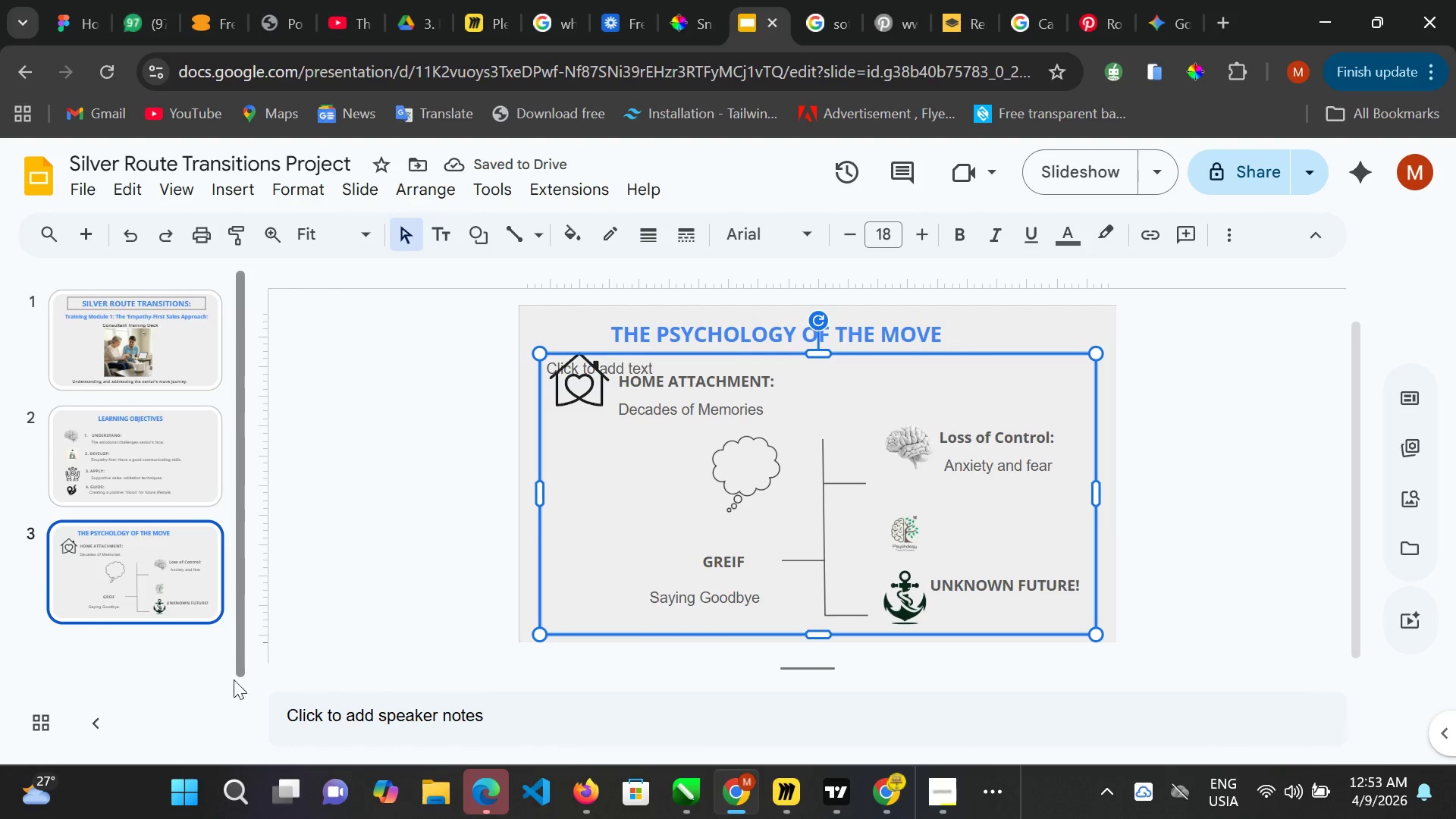 
key(Control+ControlLeft)
 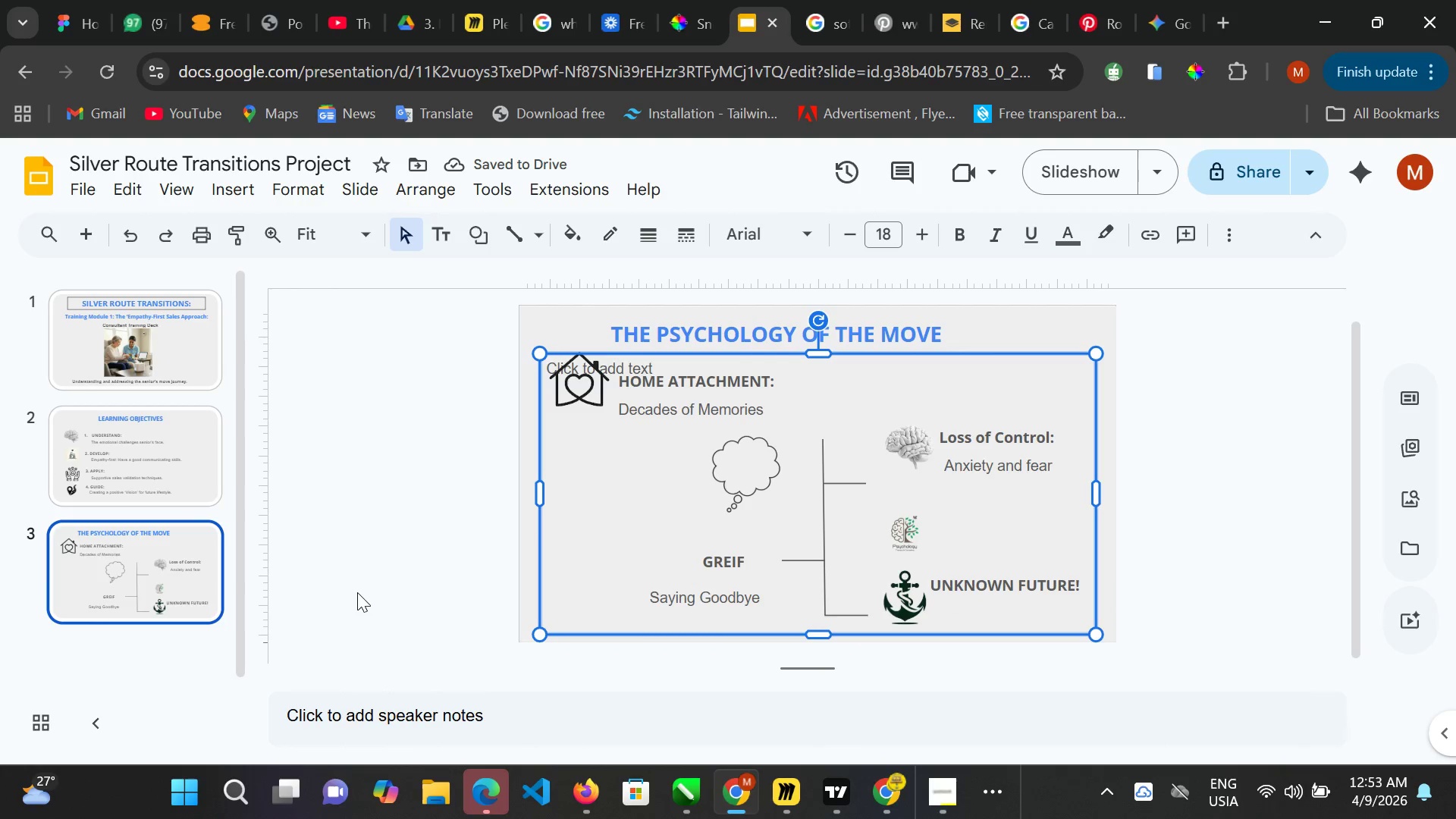 
key(Control+M)
 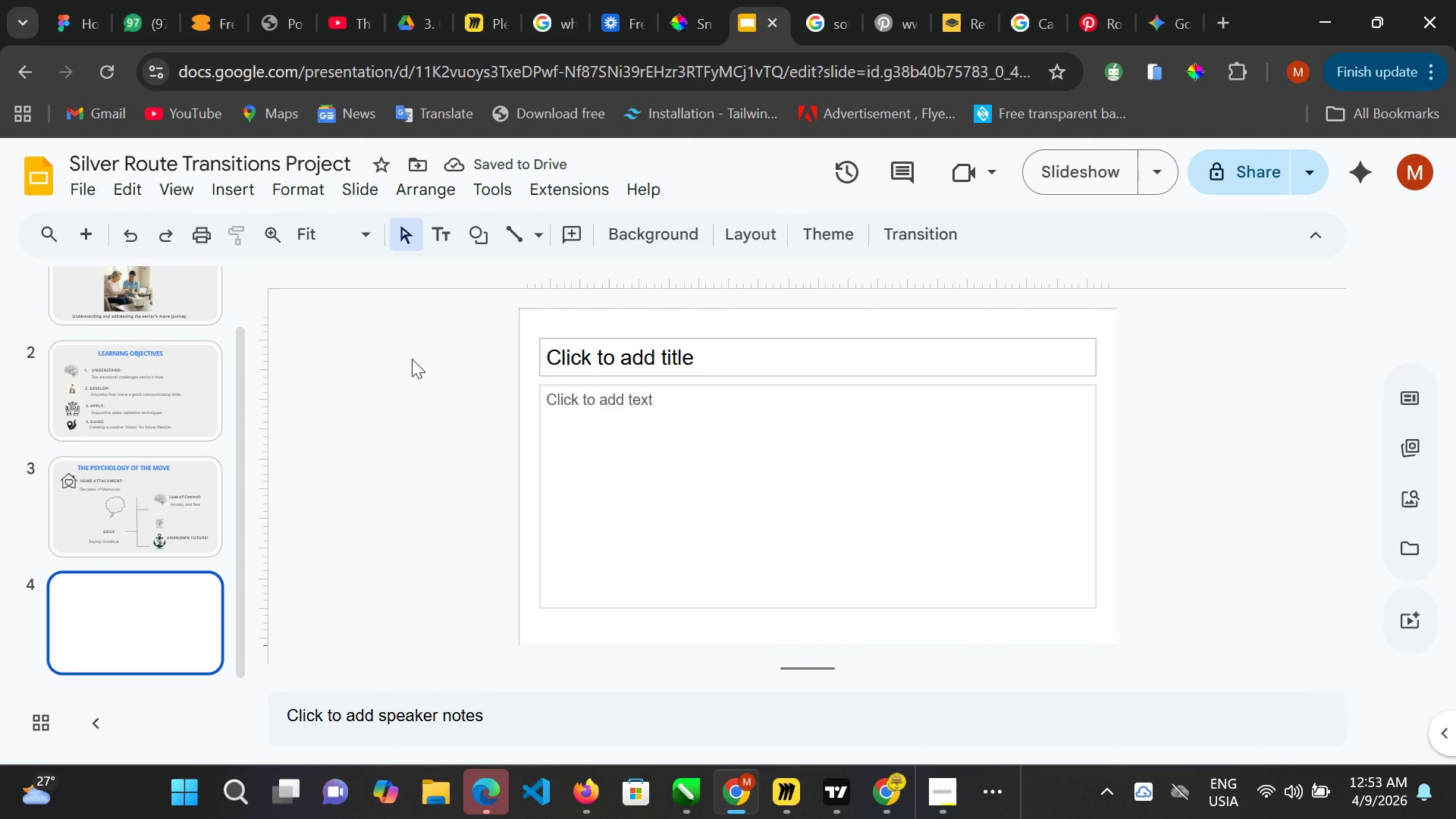 
wait(8.39)
 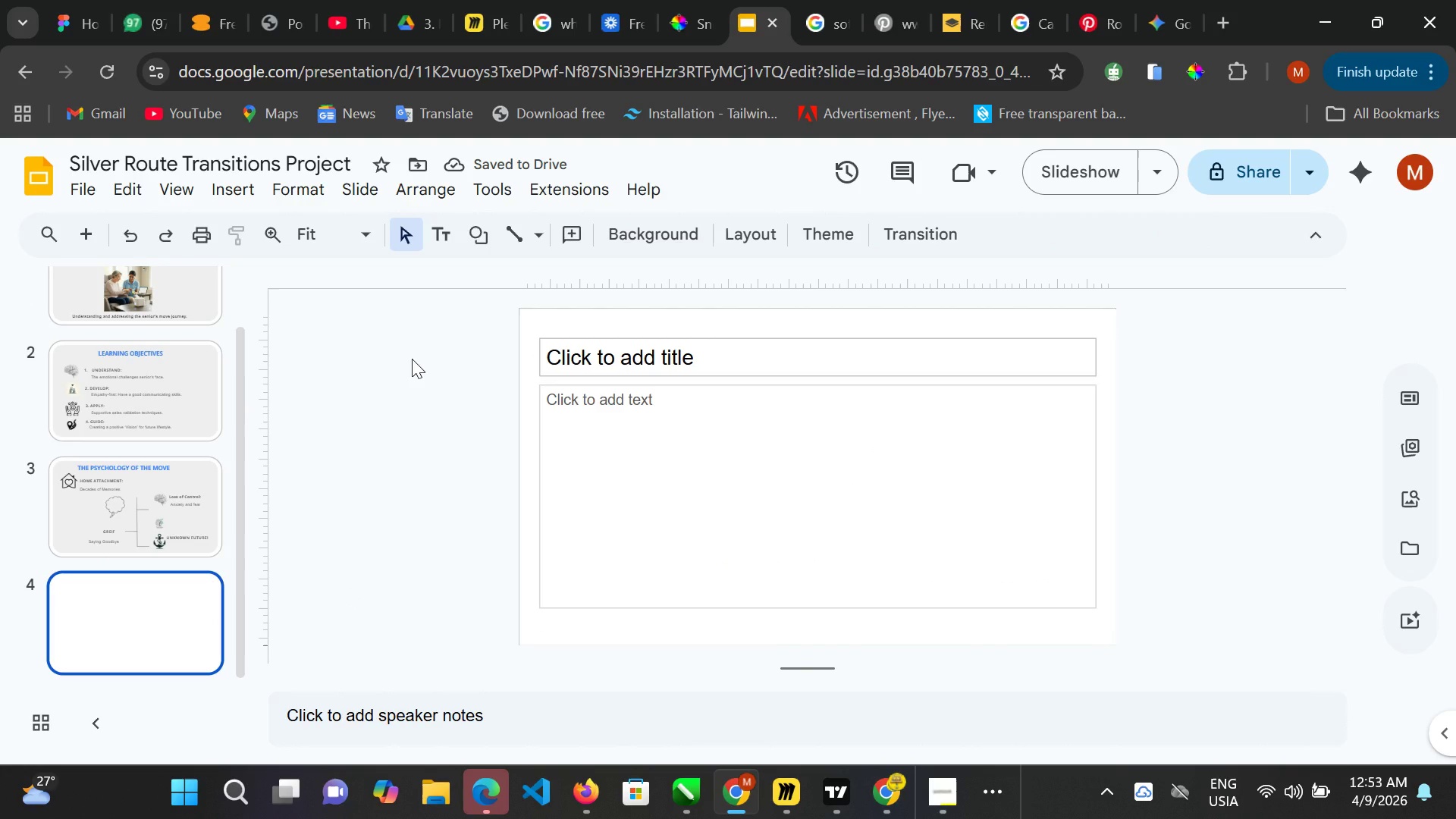 
type(STEP 1: DE)
key(Backspace)
type(eep LIstening)
 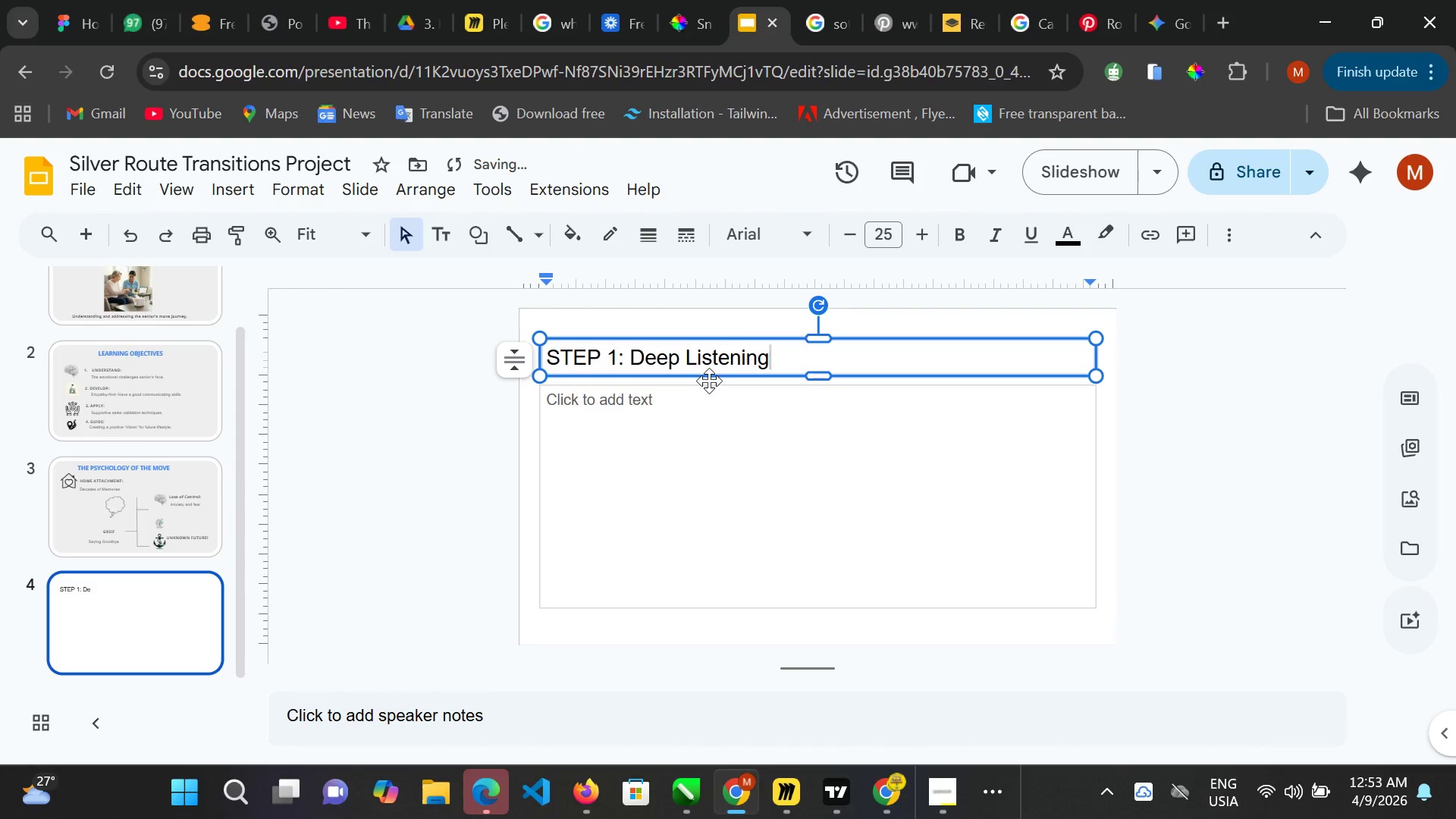 
key(Control+ControlLeft)
 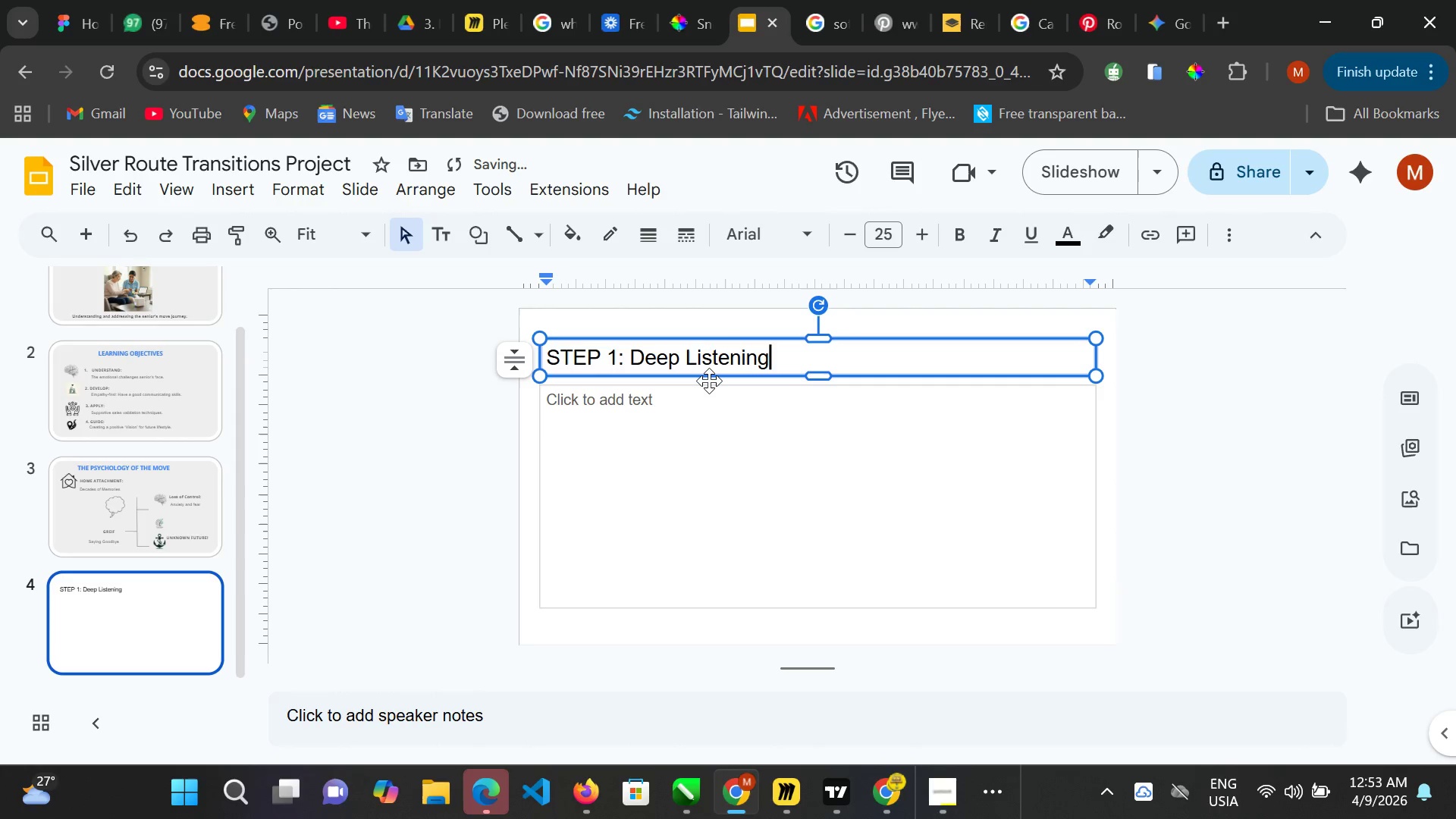 
key(Control+A)
 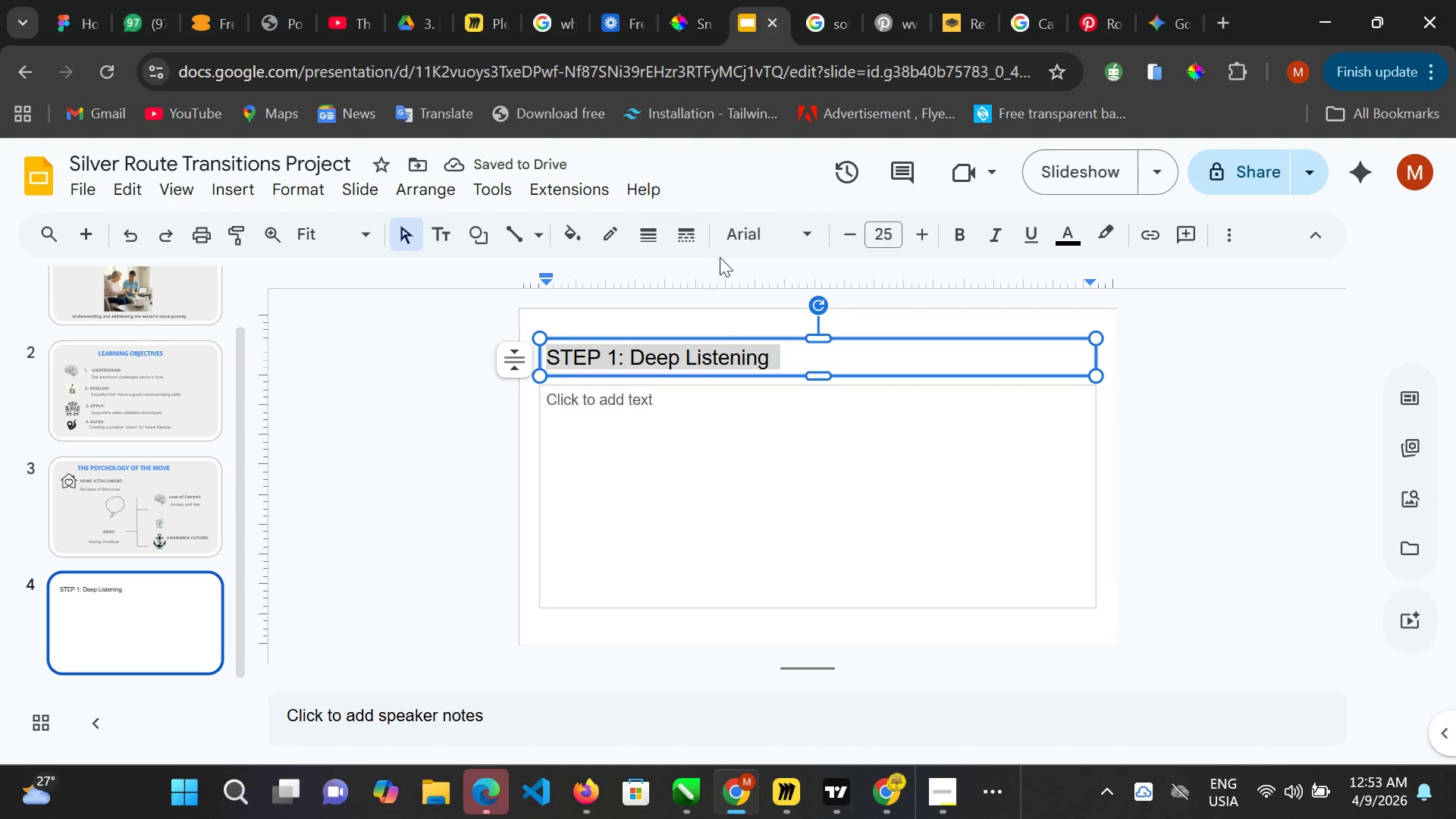 
left_click([769, 225])
 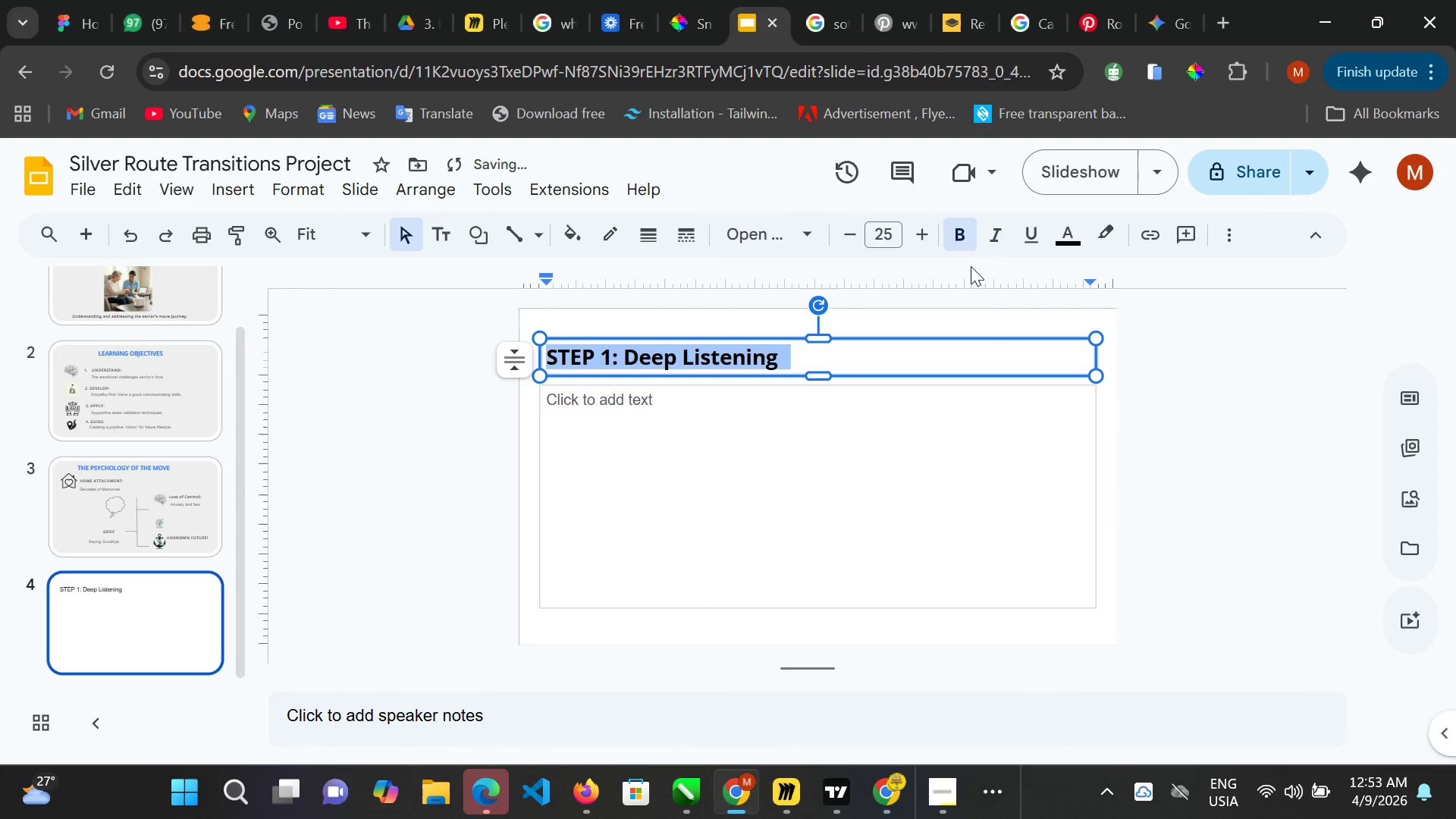 
left_click([1063, 244])
 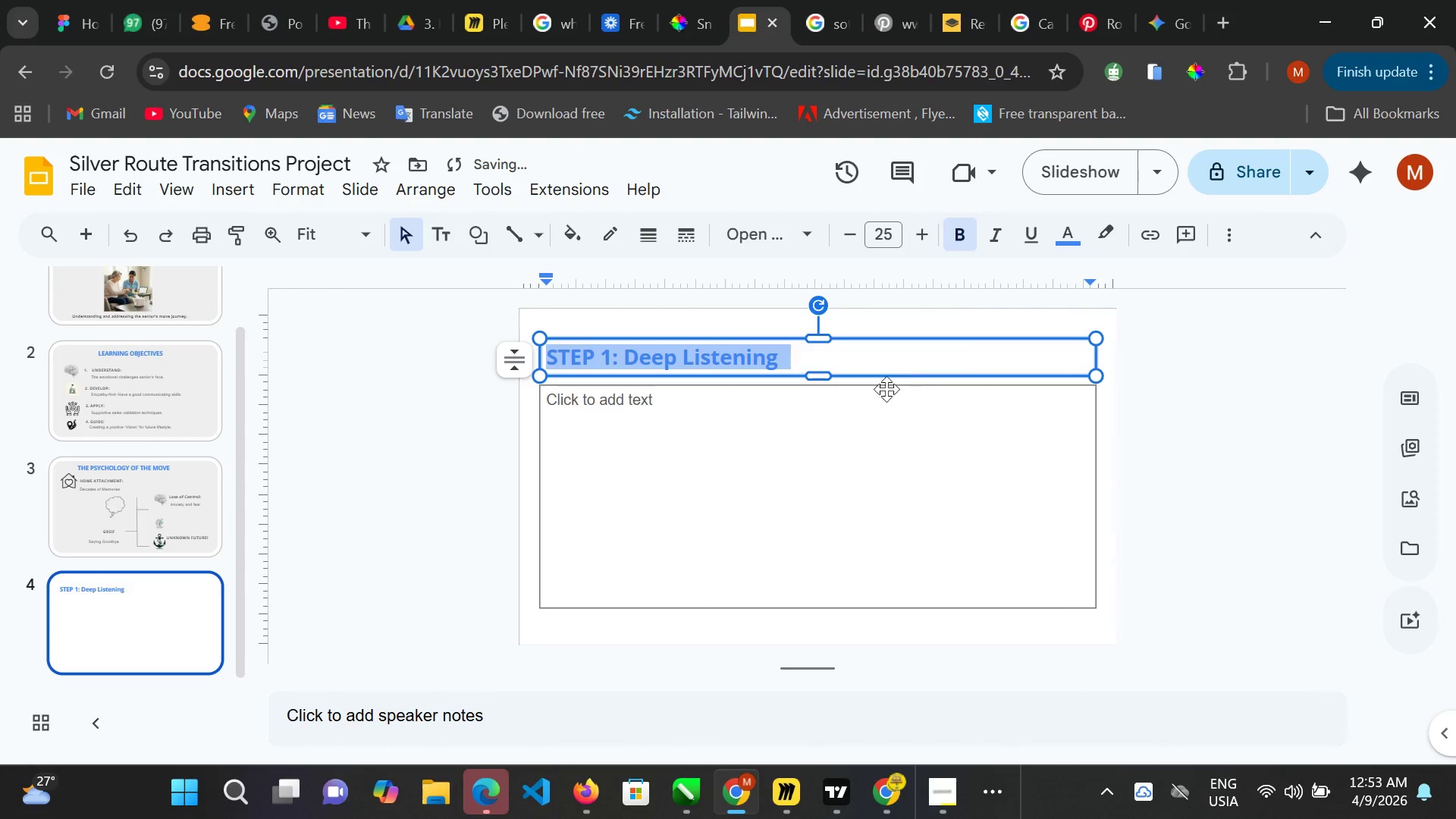 
left_click_drag(start_coordinate=[1102, 361], to_coordinate=[843, 361])
 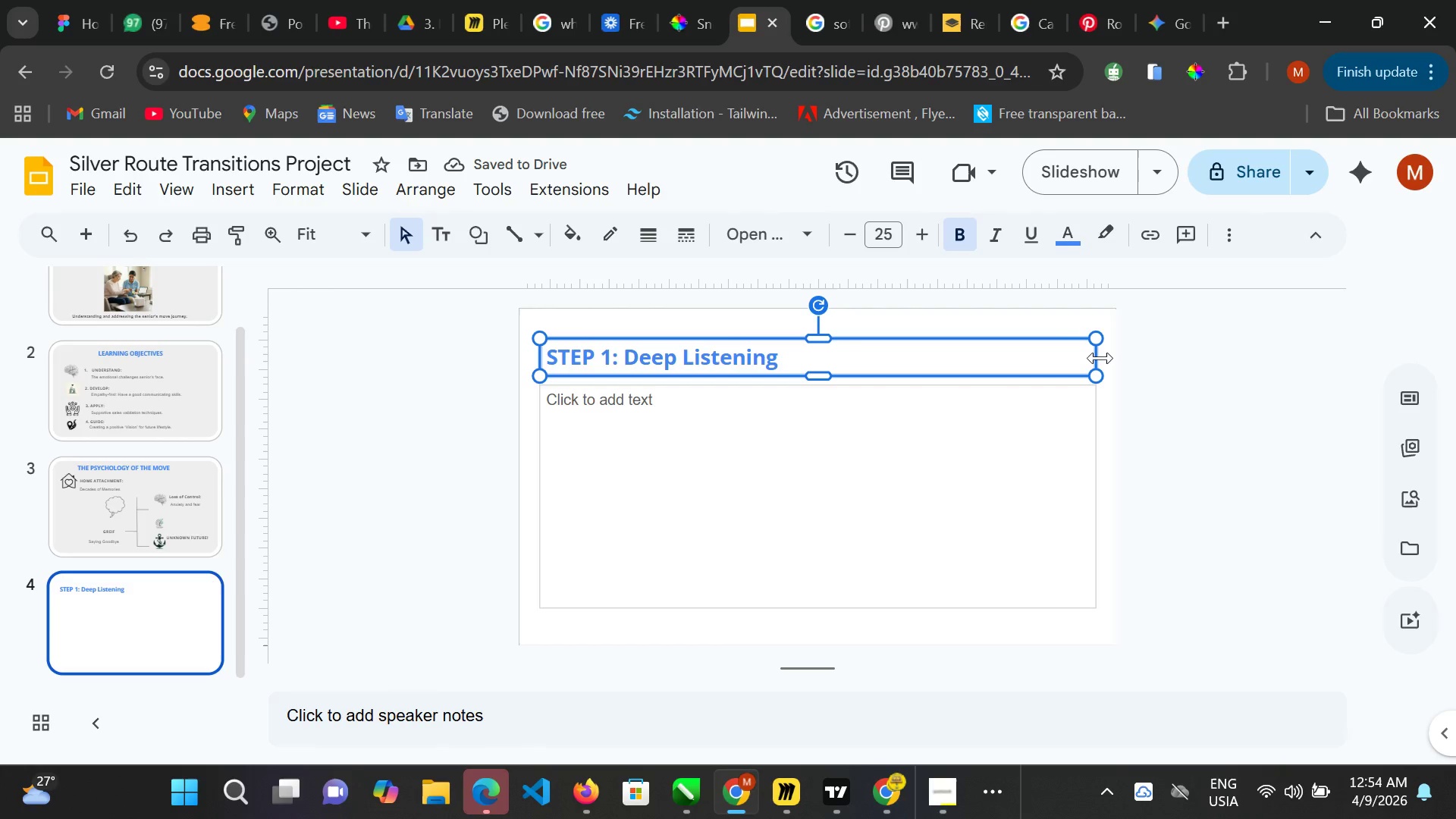 
left_click_drag(start_coordinate=[1099, 356], to_coordinate=[910, 355])
 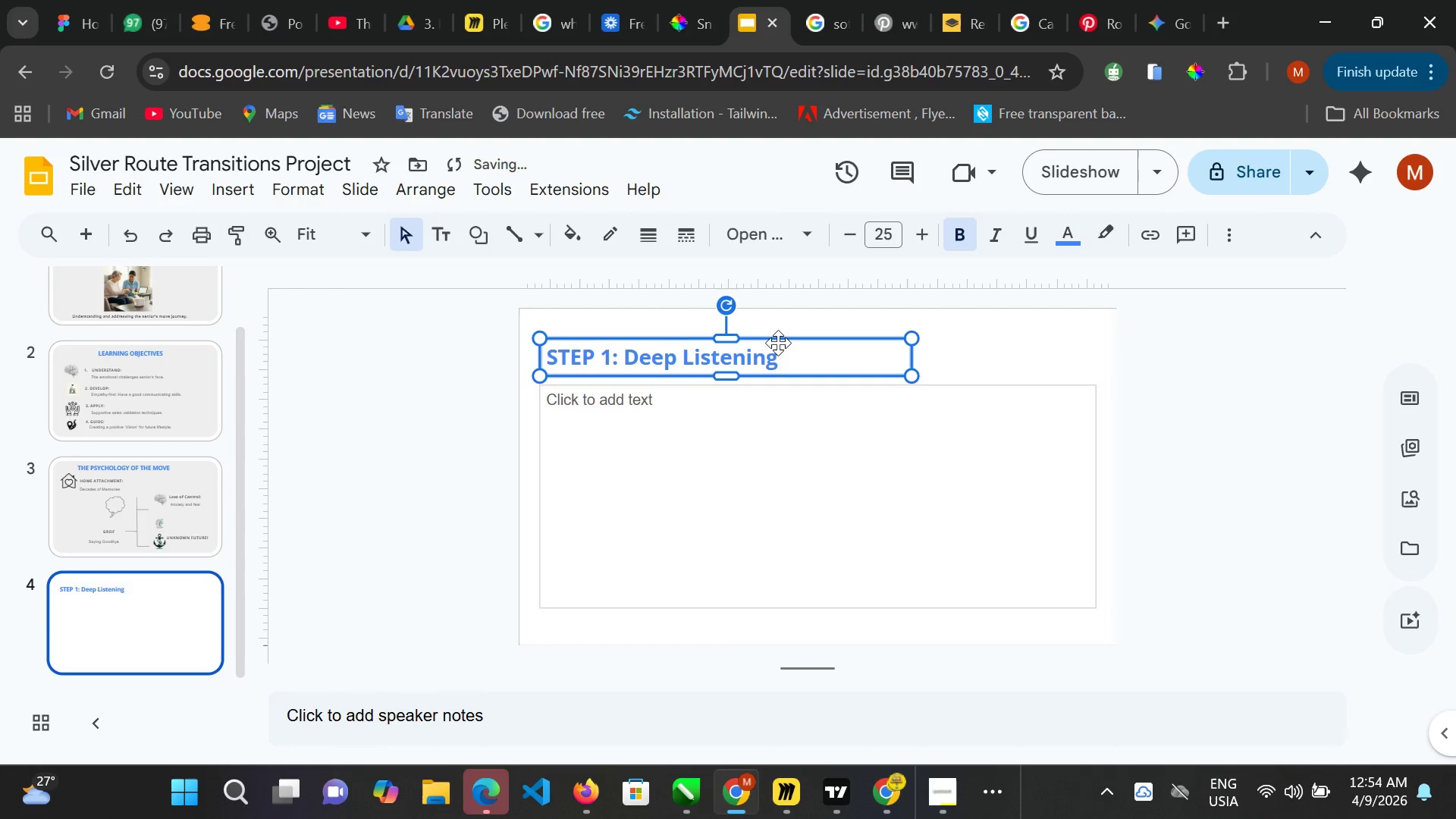 
left_click_drag(start_coordinate=[778, 342], to_coordinate=[843, 331])
 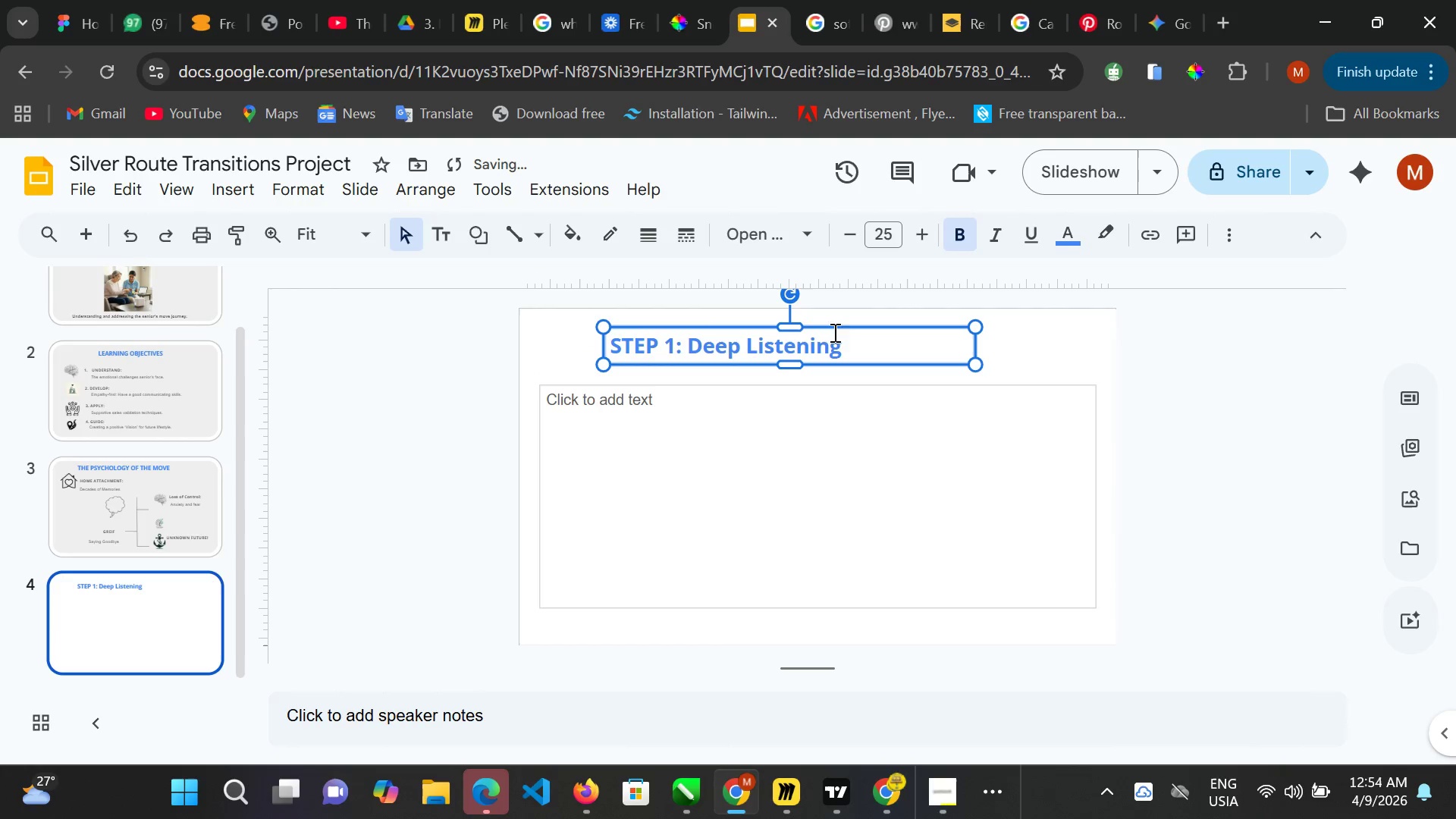 
left_click_drag(start_coordinate=[839, 326], to_coordinate=[869, 325])
 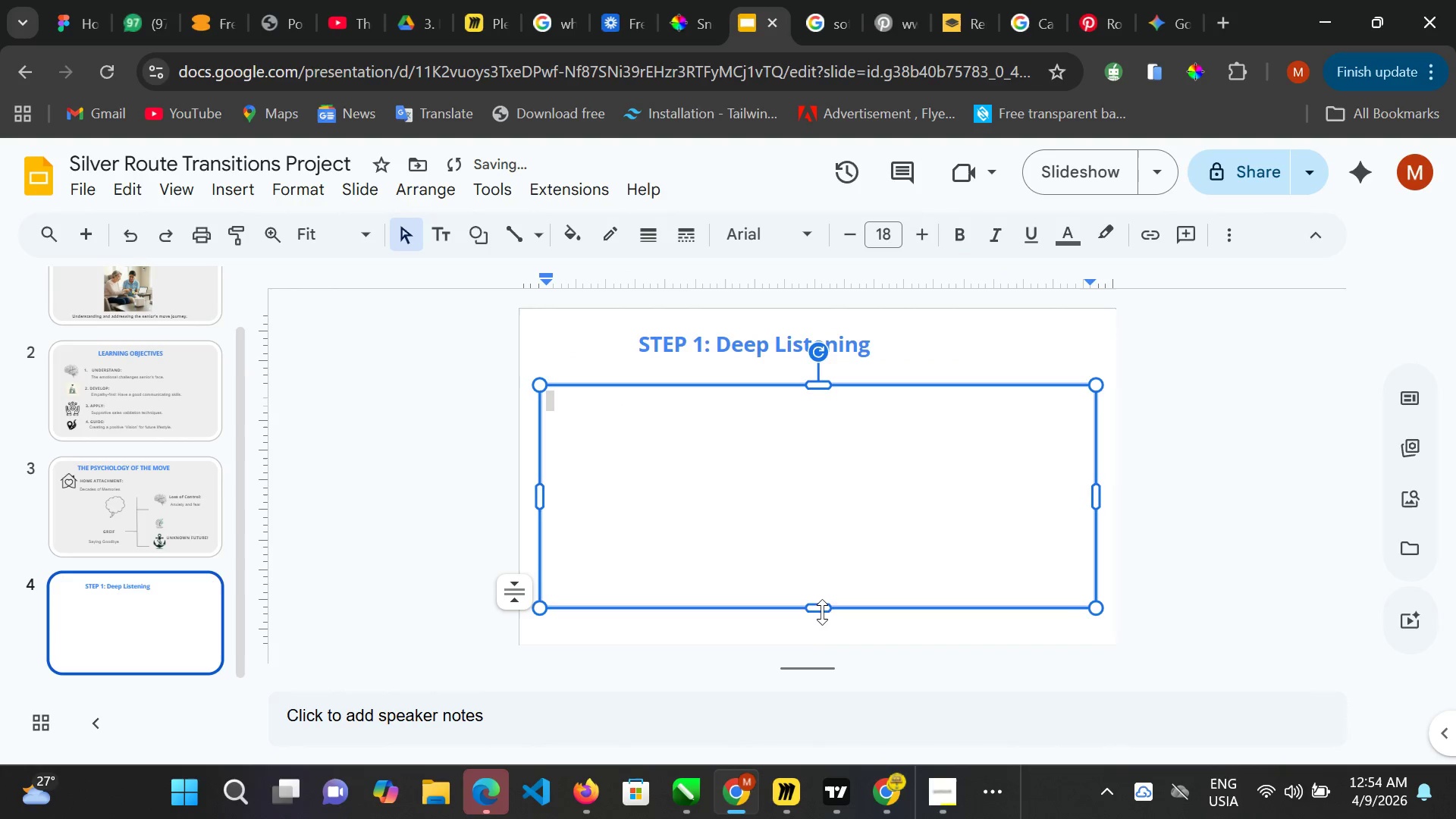 
left_click_drag(start_coordinate=[824, 610], to_coordinate=[817, 643])
 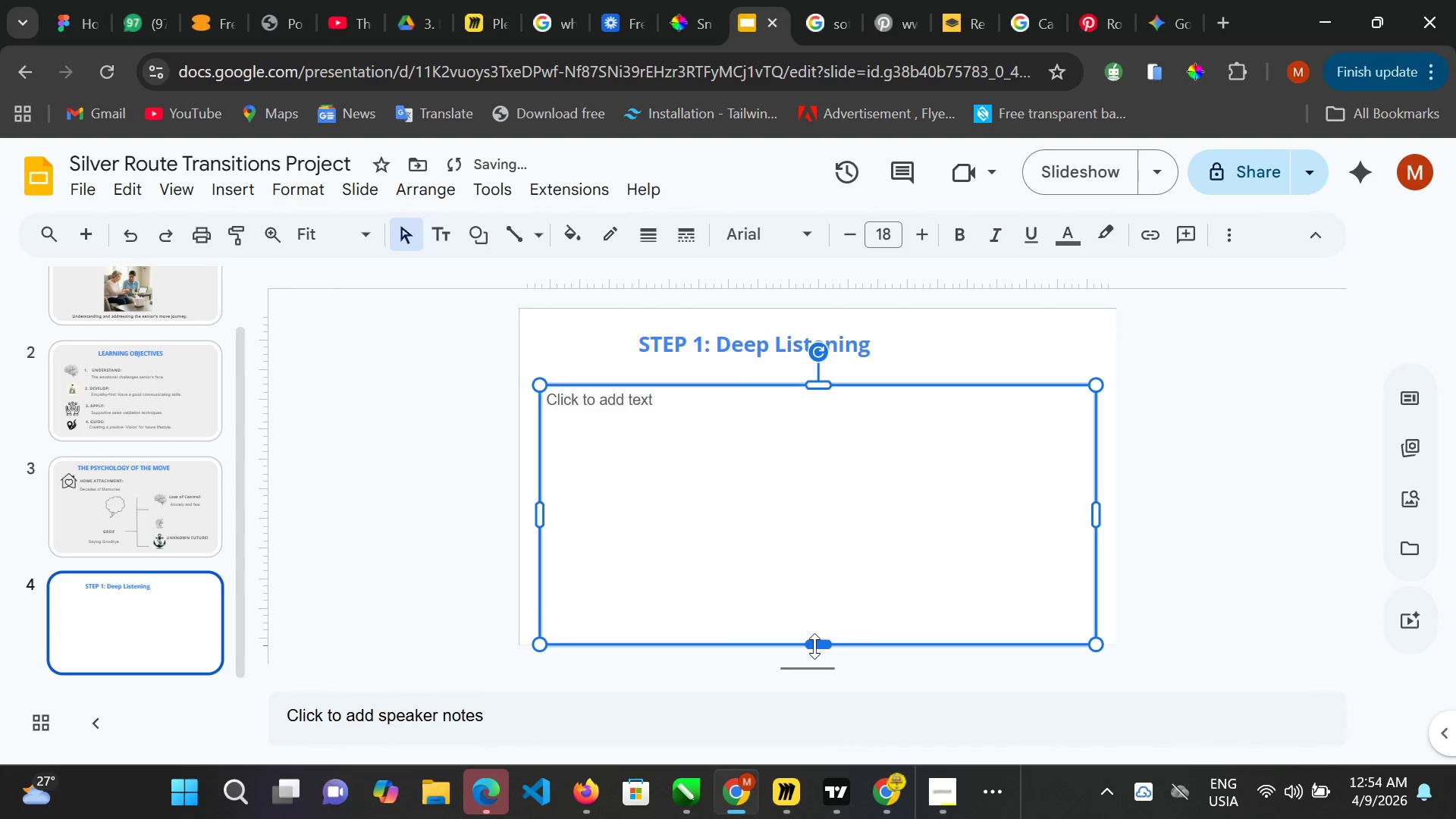 
left_click_drag(start_coordinate=[814, 646], to_coordinate=[816, 636])
 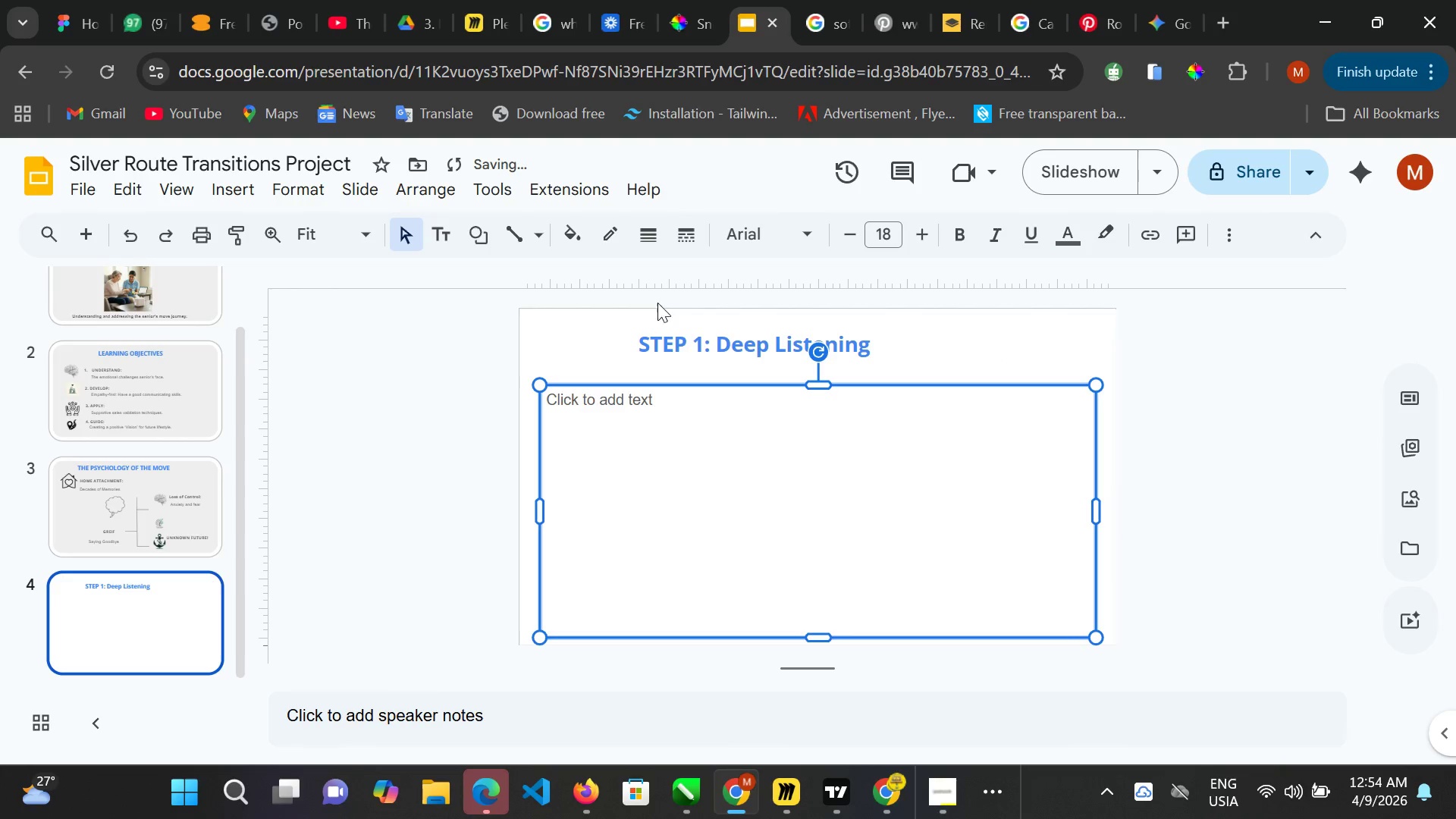 
left_click([616, 333])
 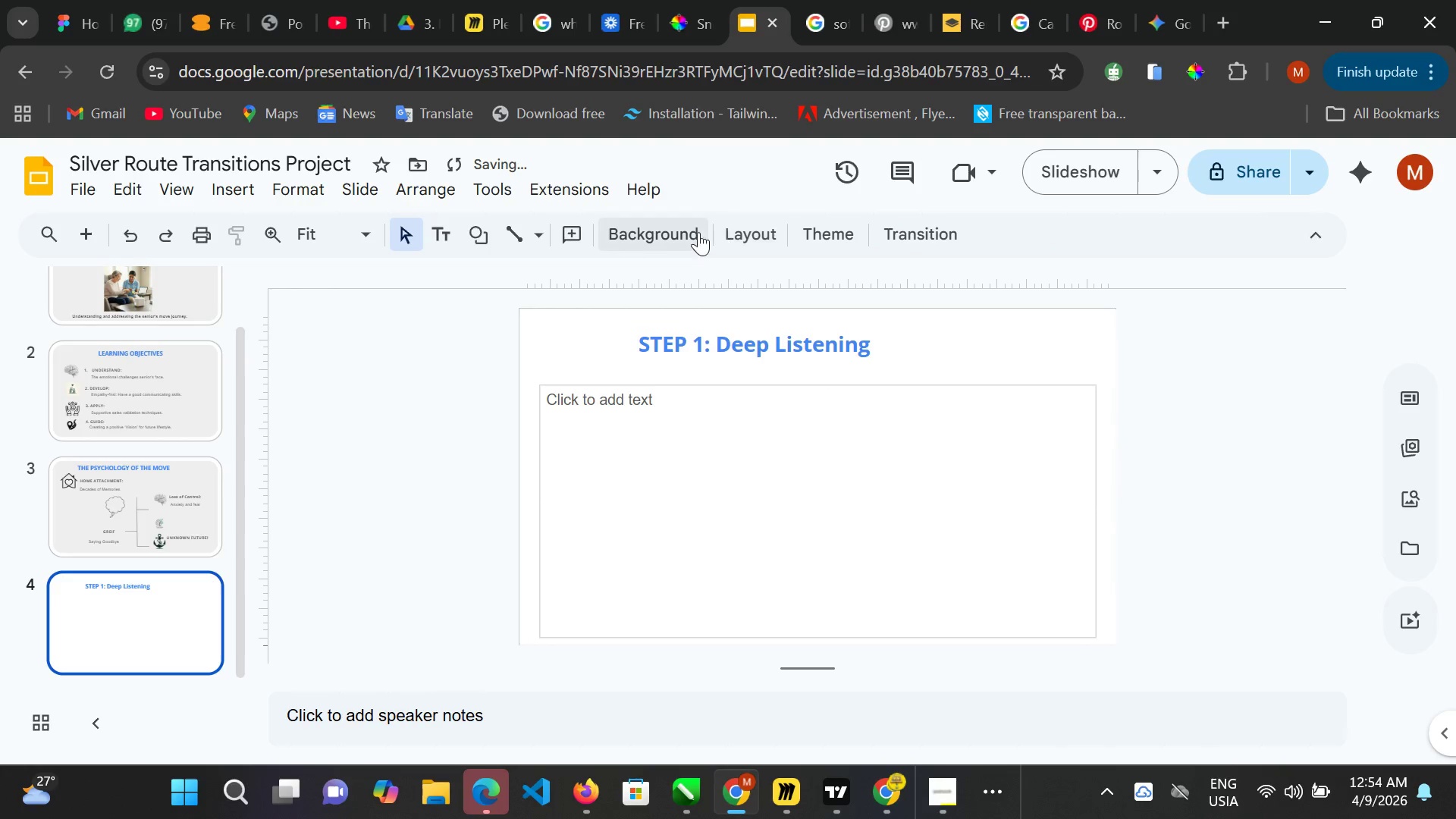 
left_click([676, 231])
 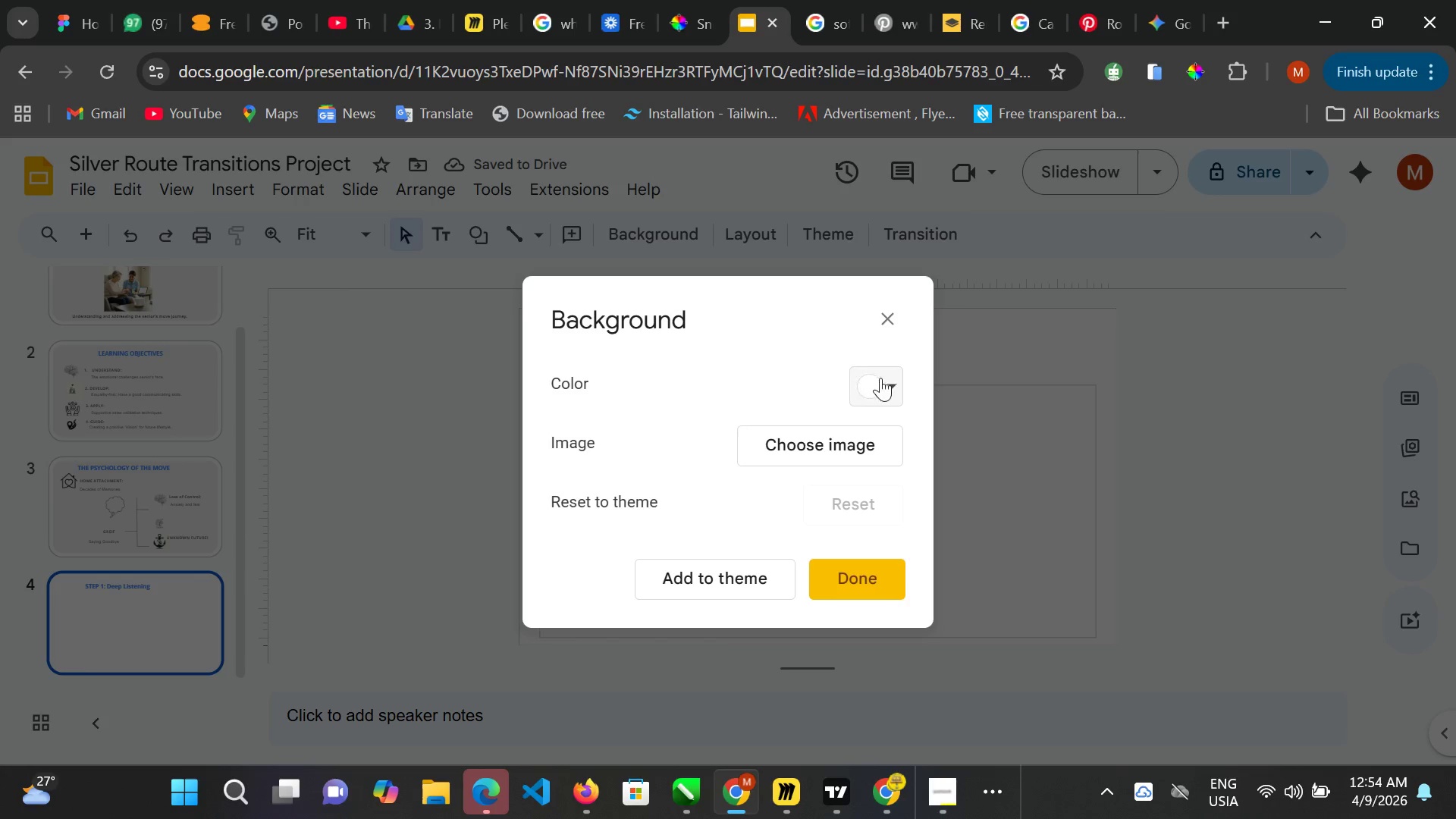 
left_click([887, 379])
 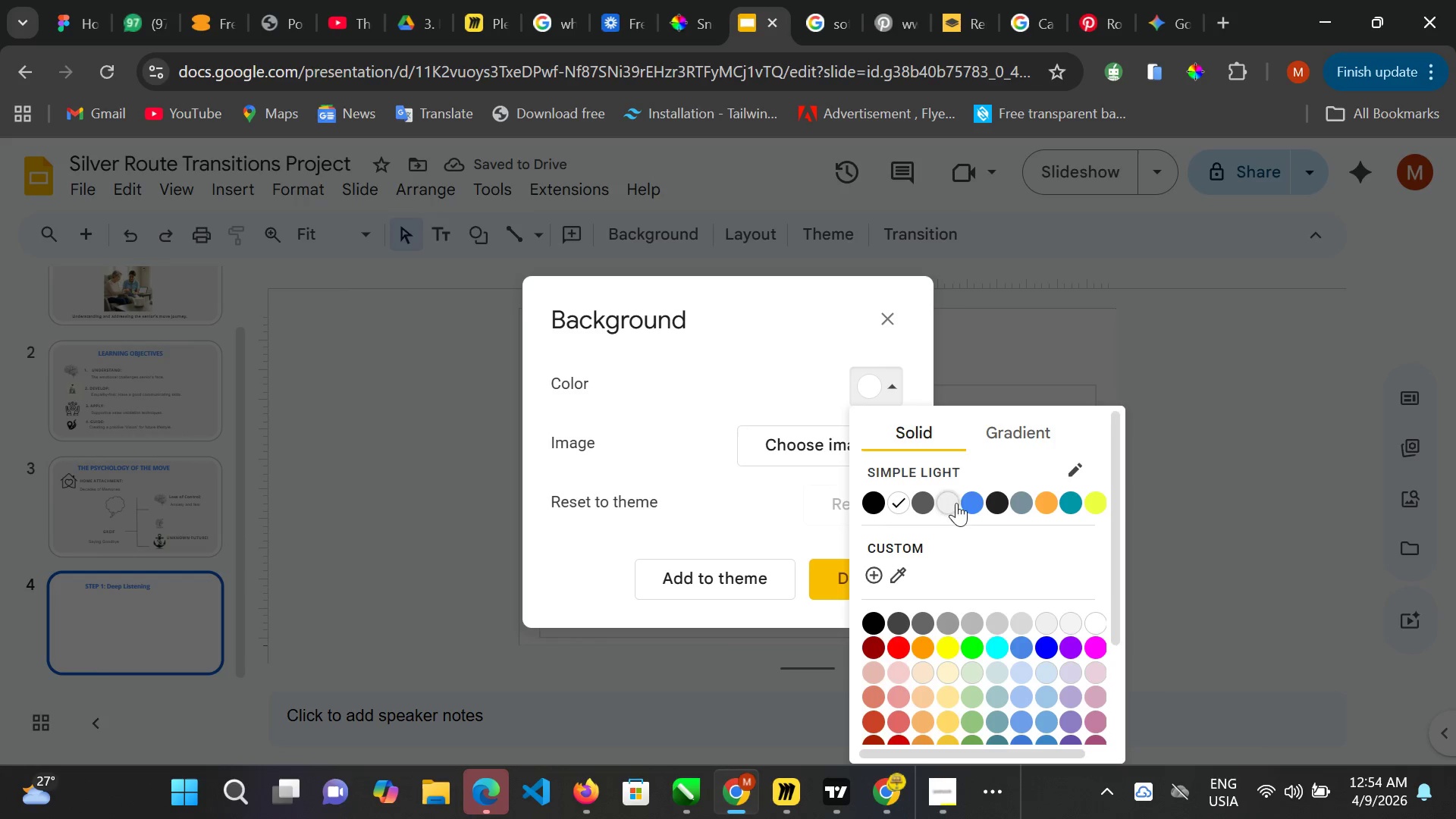 
left_click([957, 503])
 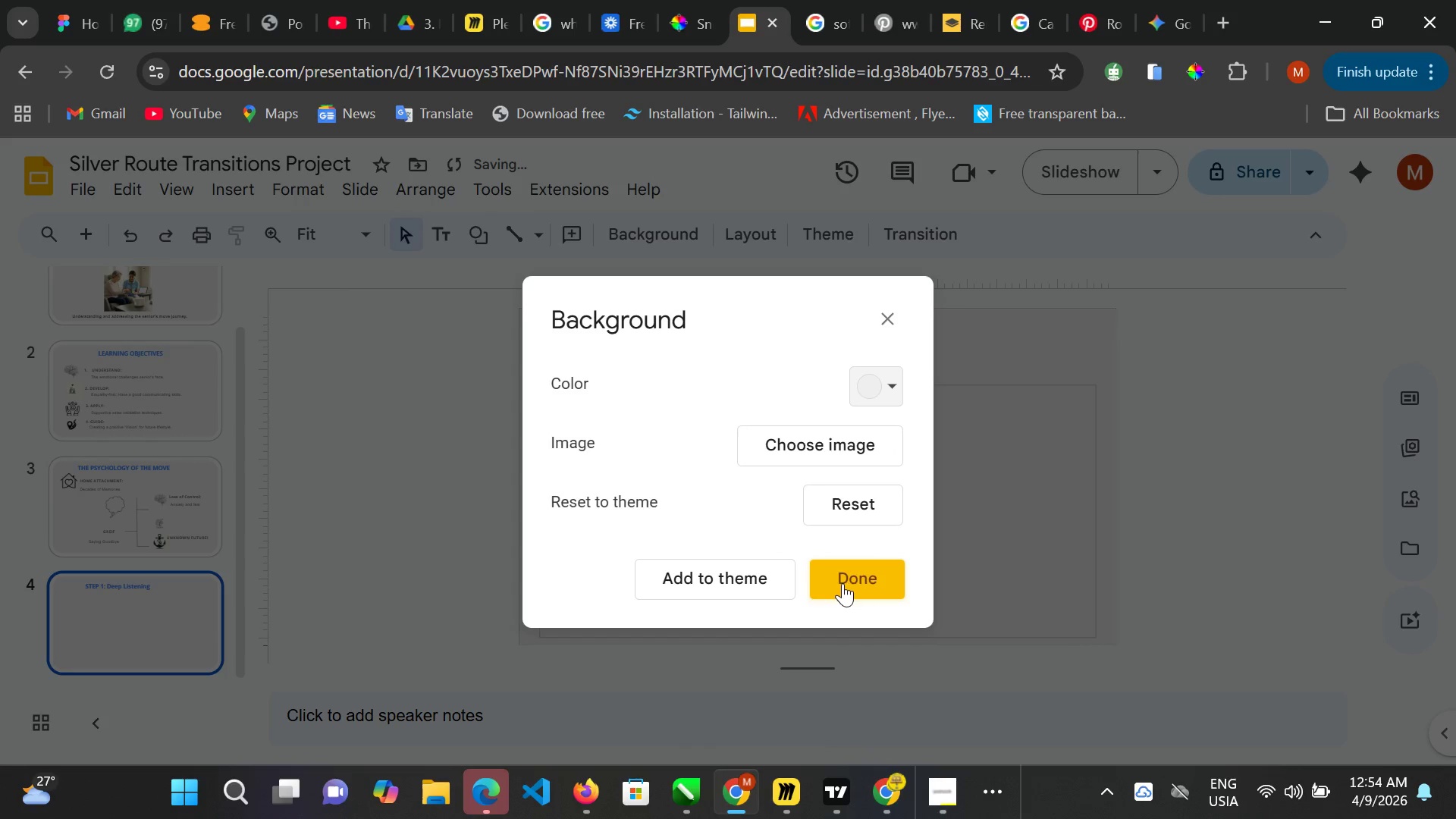 
left_click([843, 582])
 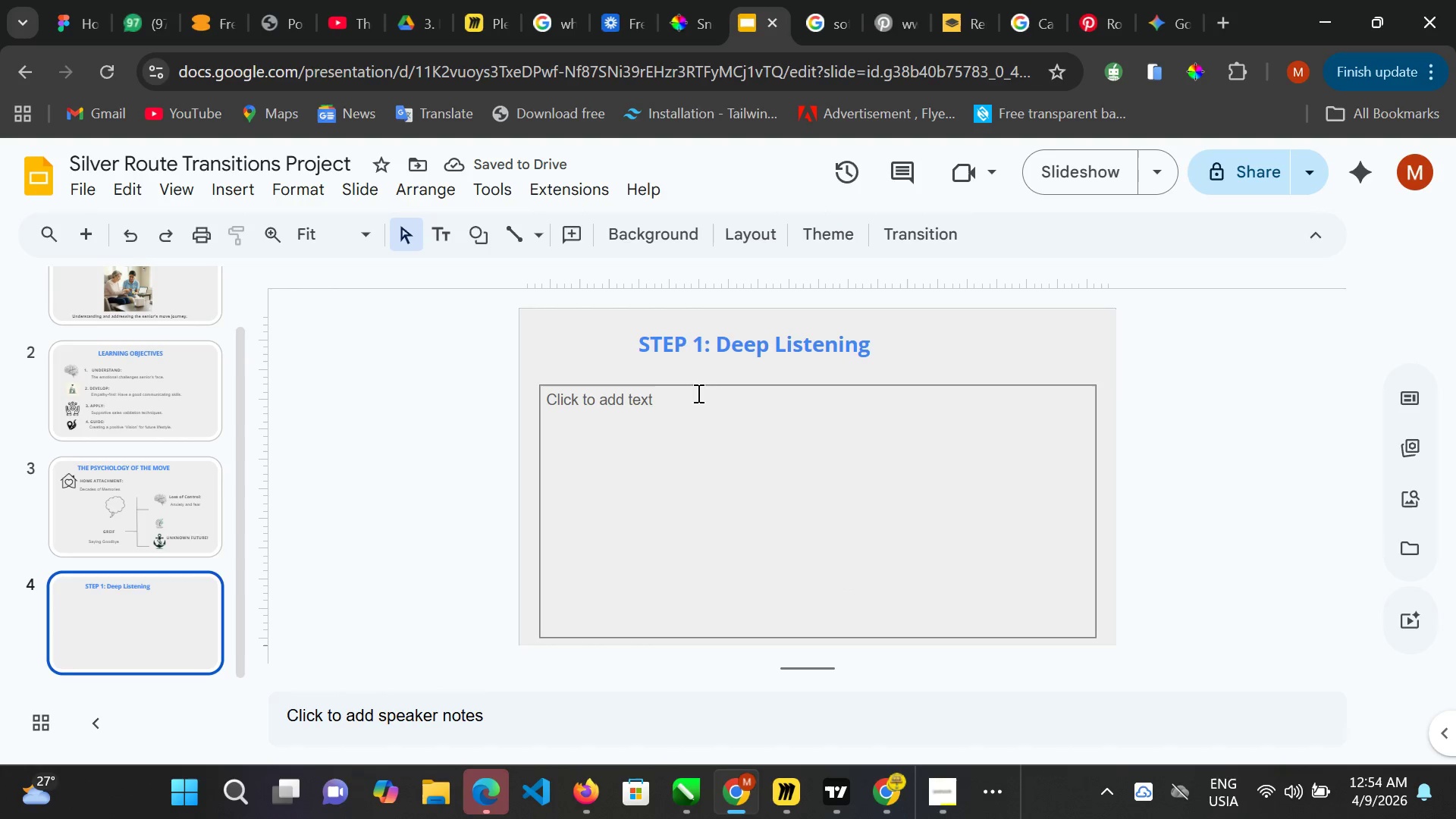 
left_click([739, 384])
 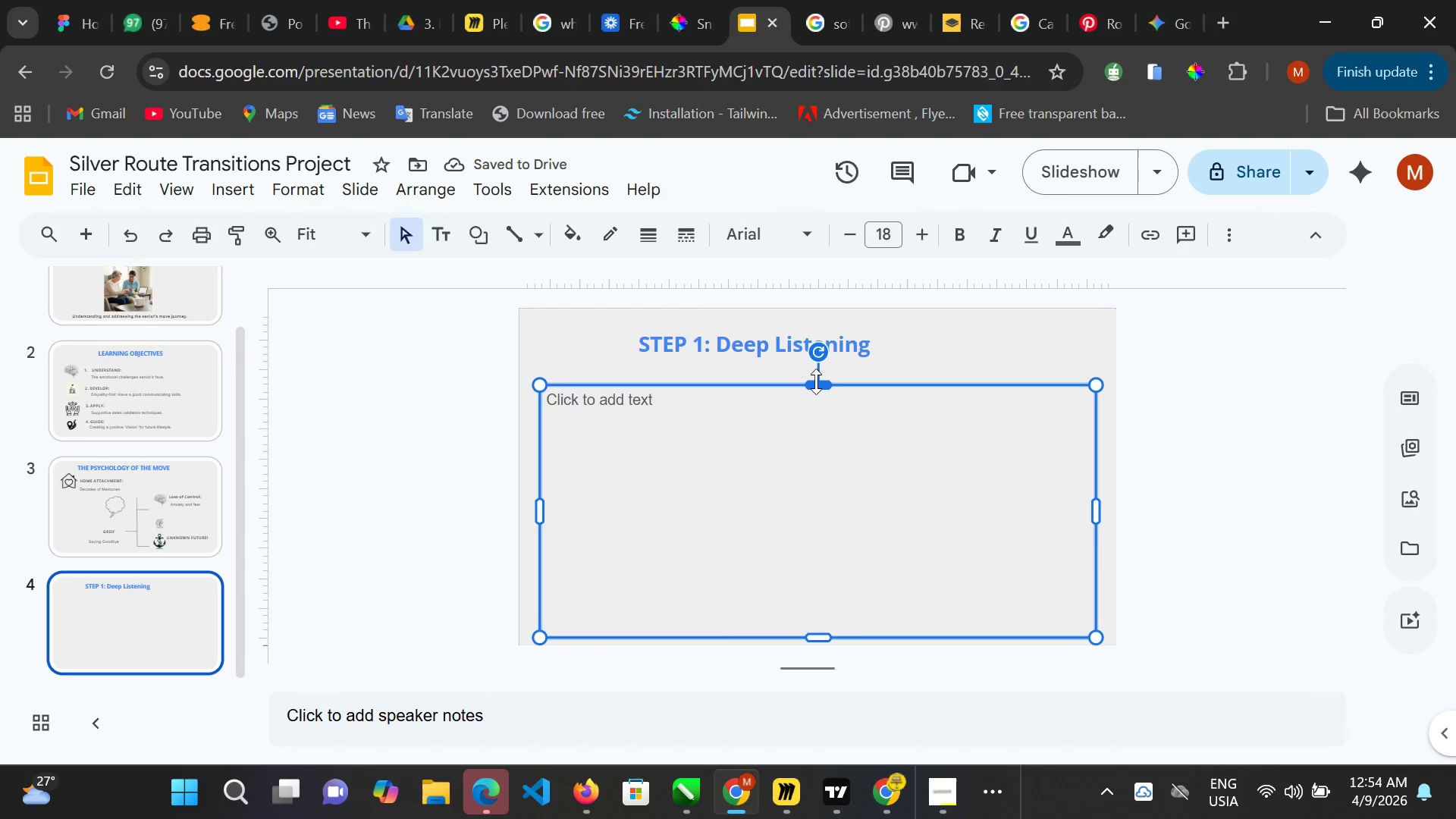 
left_click_drag(start_coordinate=[816, 381], to_coordinate=[813, 362])
 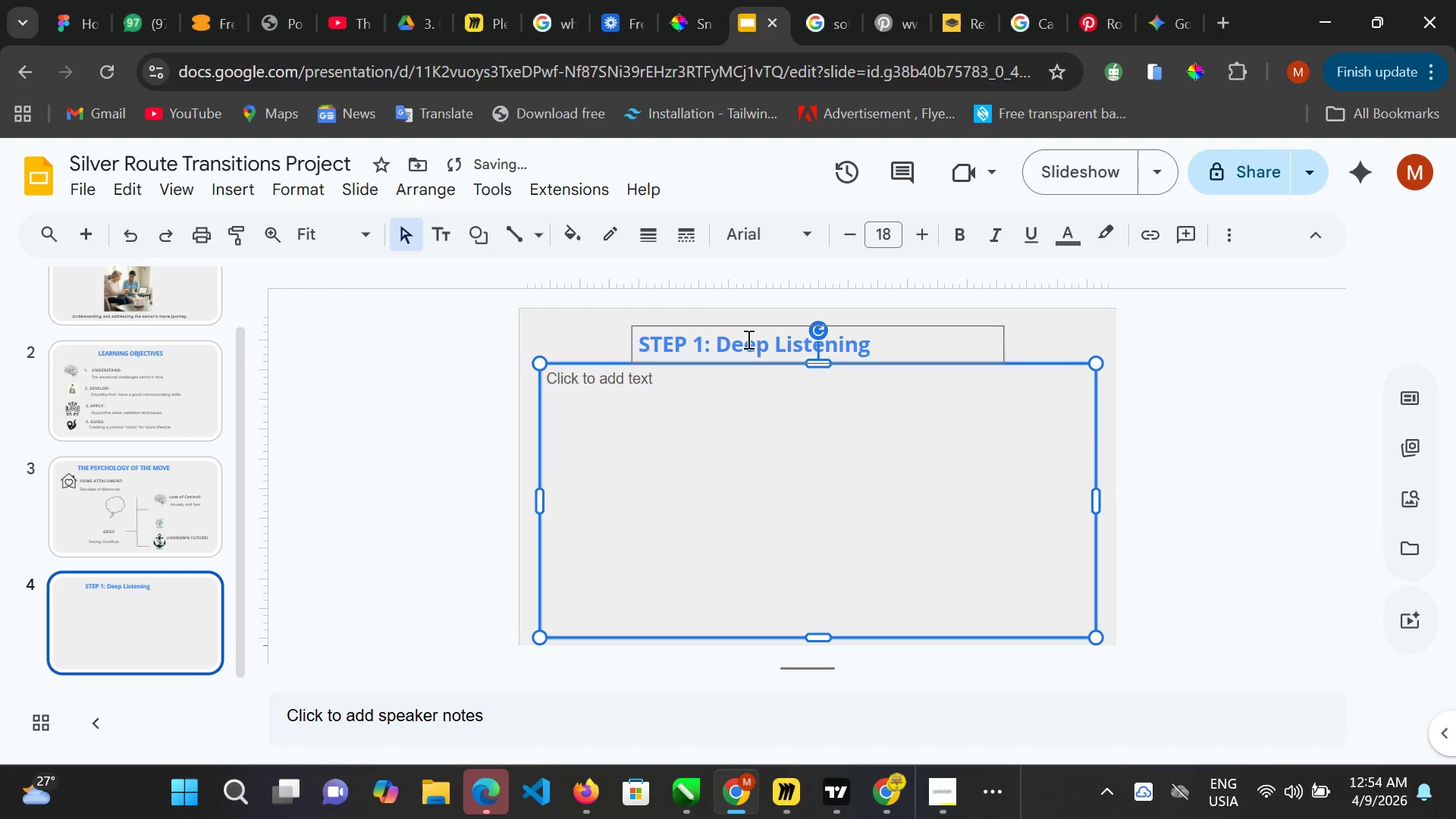 
left_click([747, 339])
 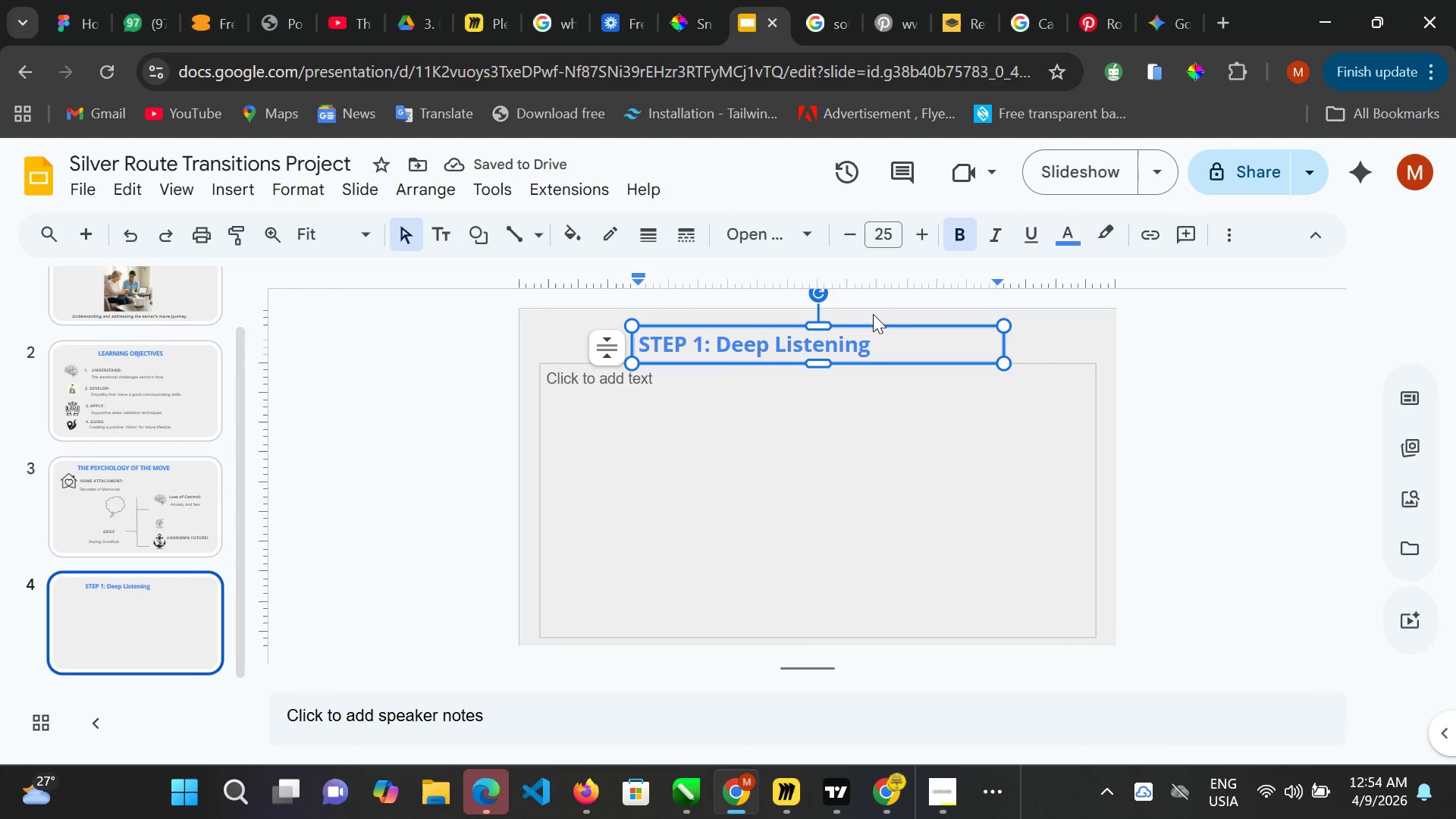 
left_click([878, 325])
 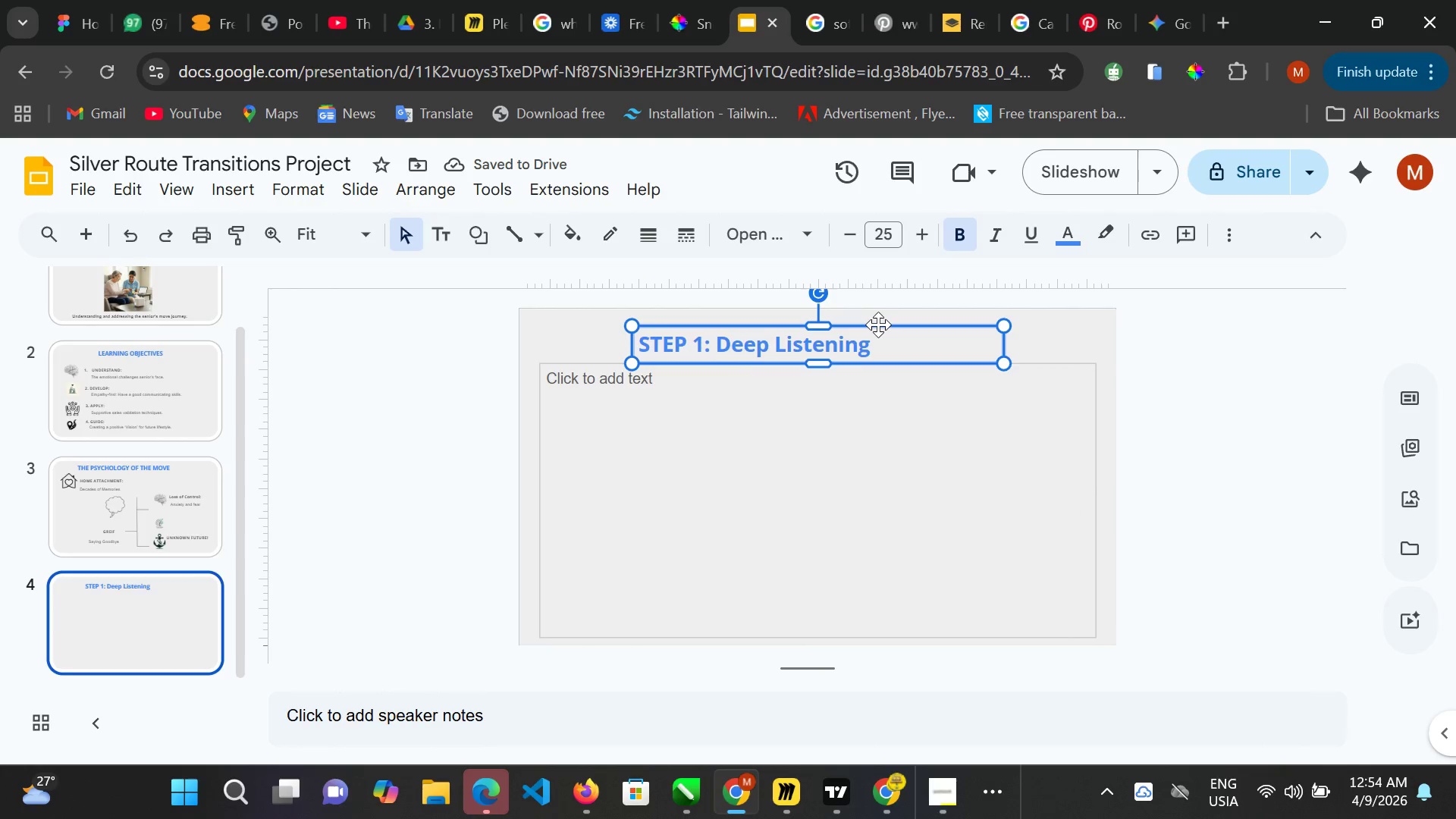 
key(ArrowUp)
 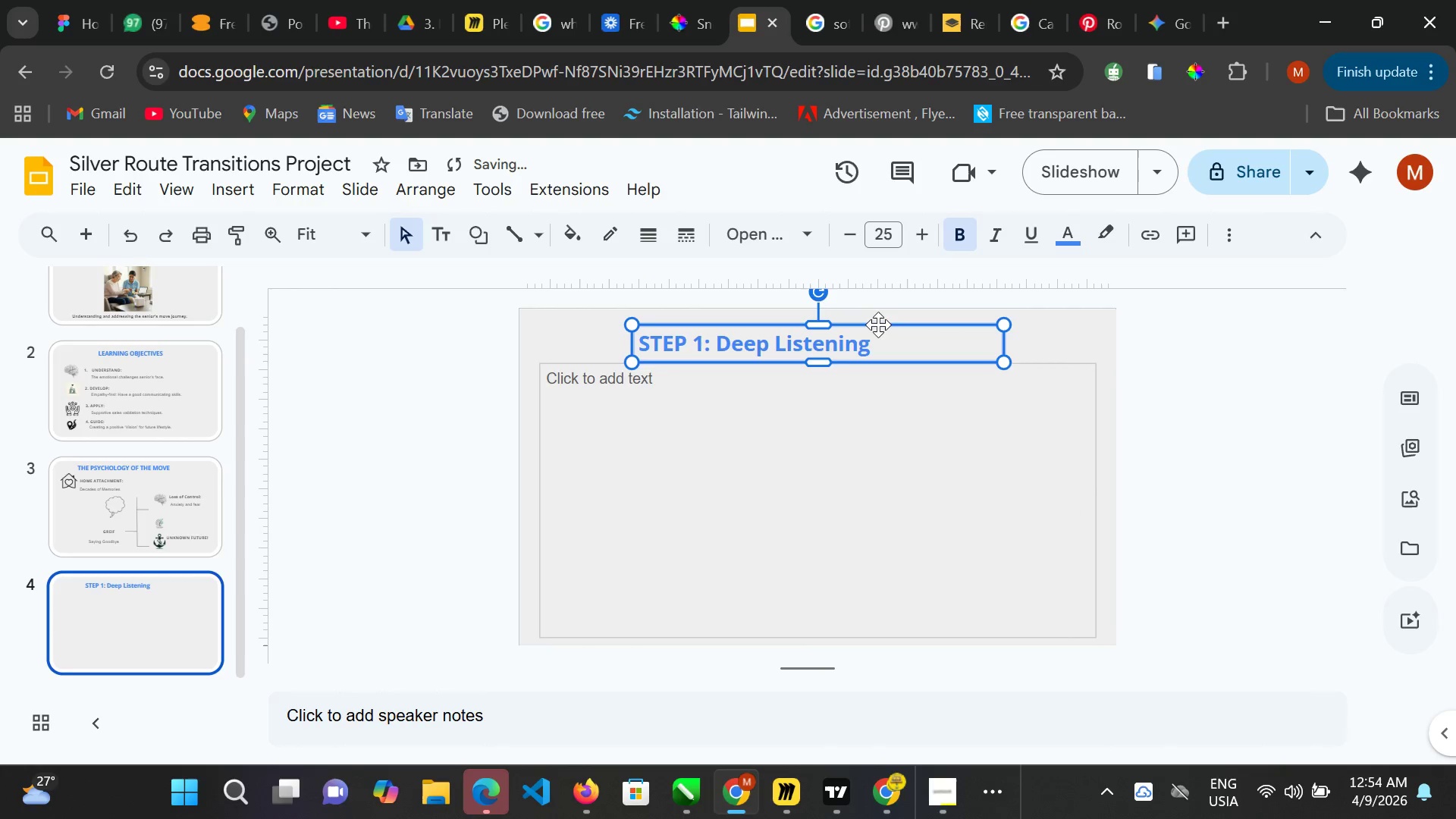 
key(ArrowUp)
 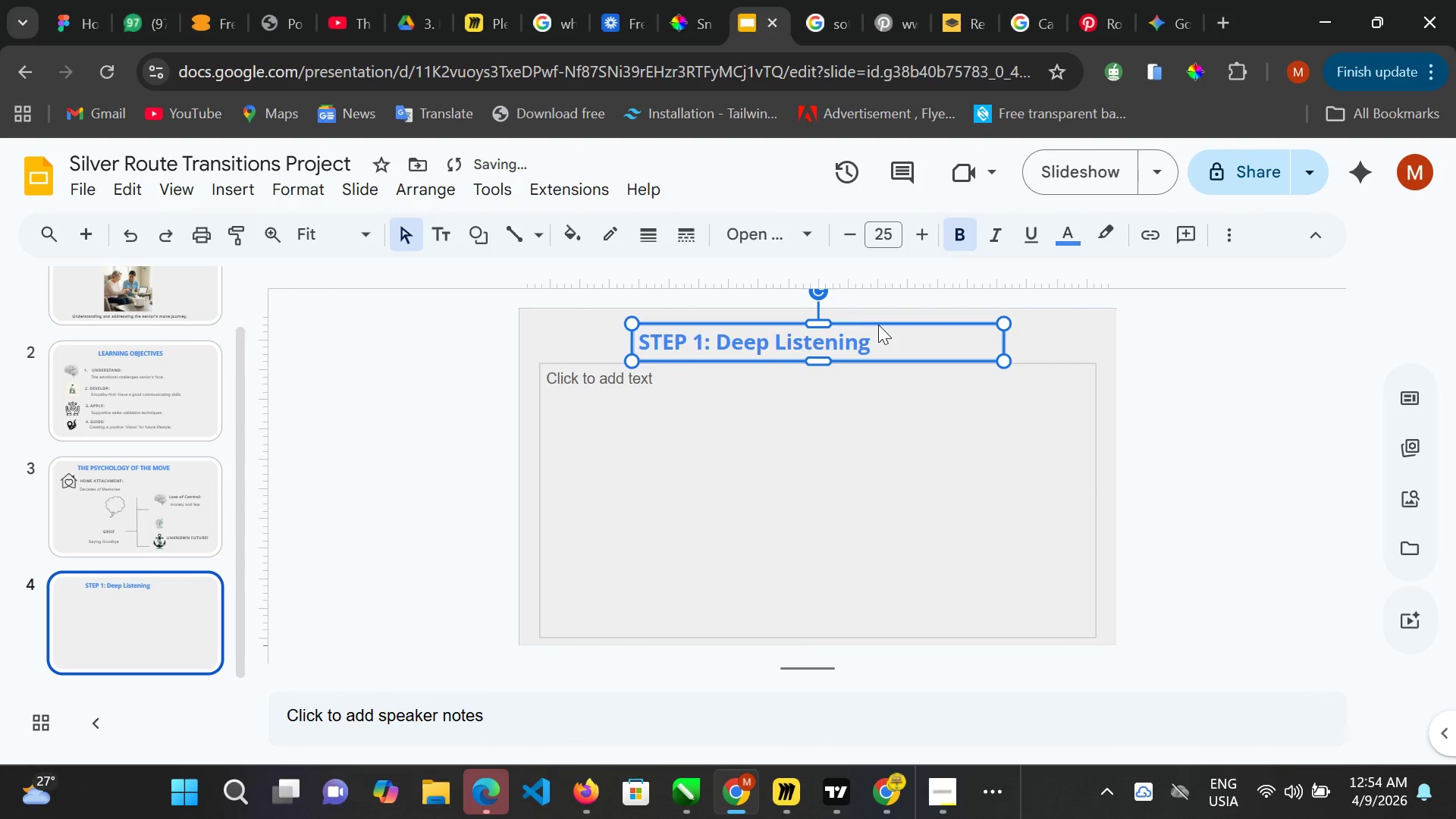 
key(ArrowUp)
 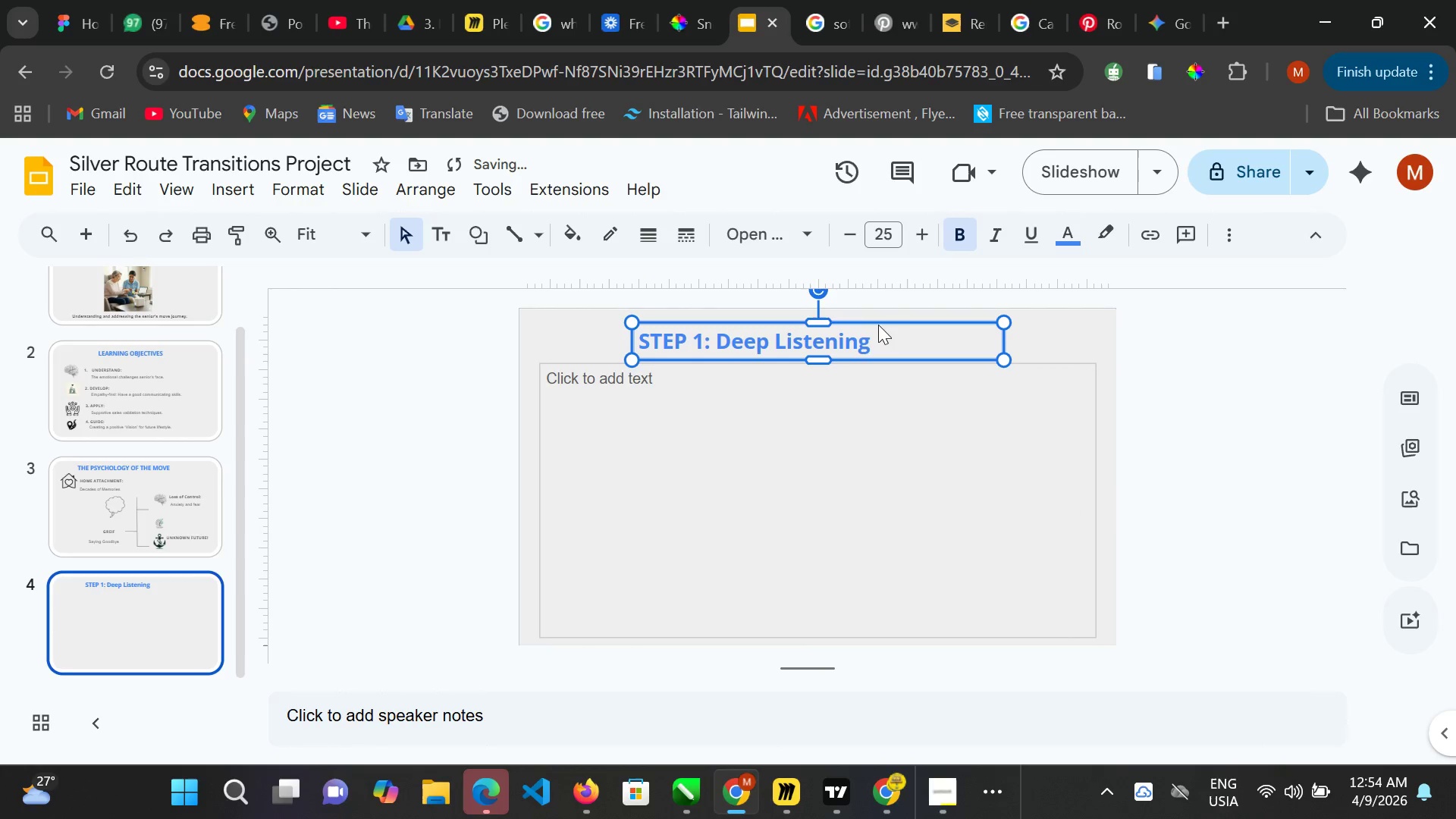 
key(ArrowUp)
 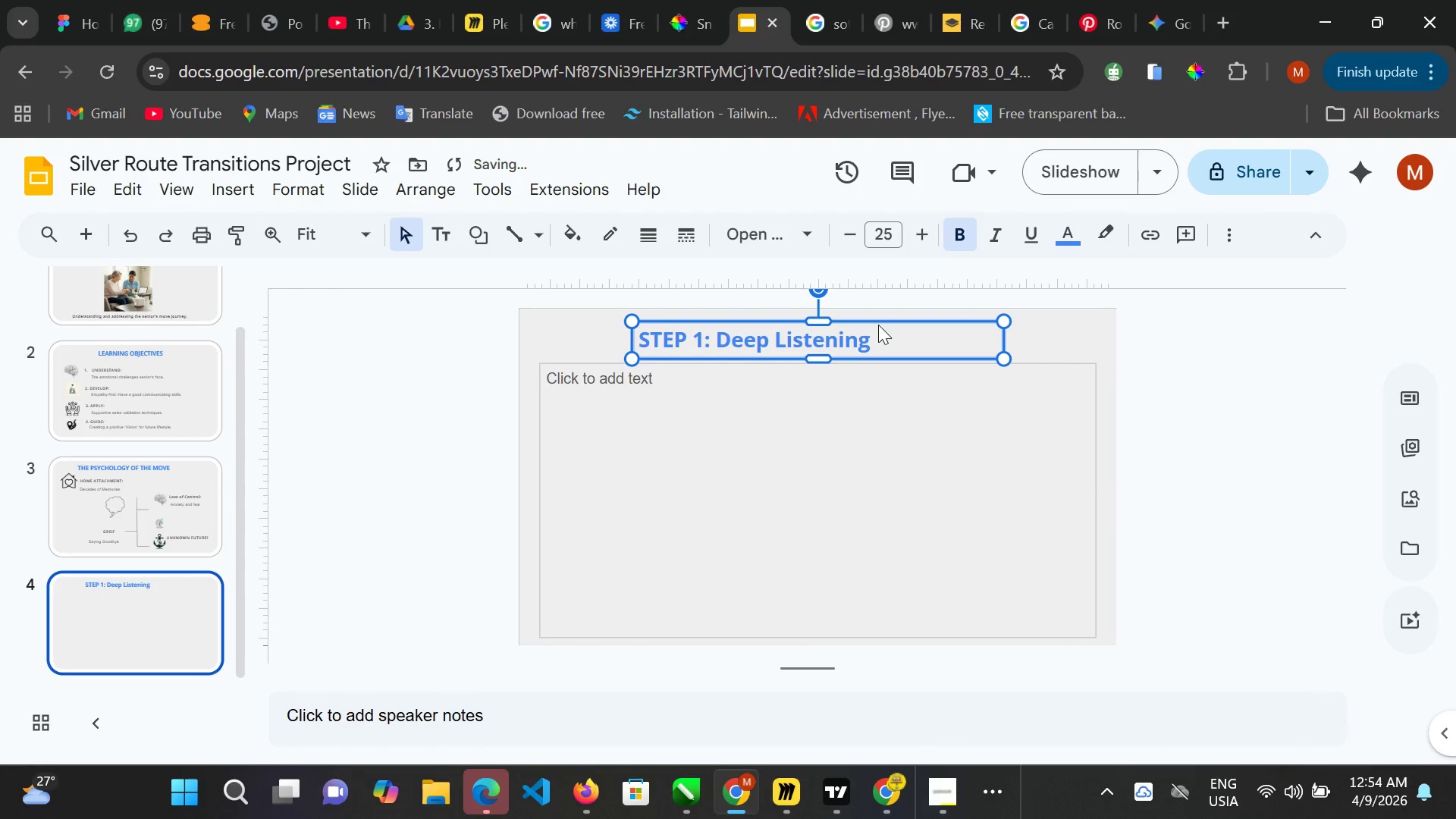 
key(ArrowUp)
 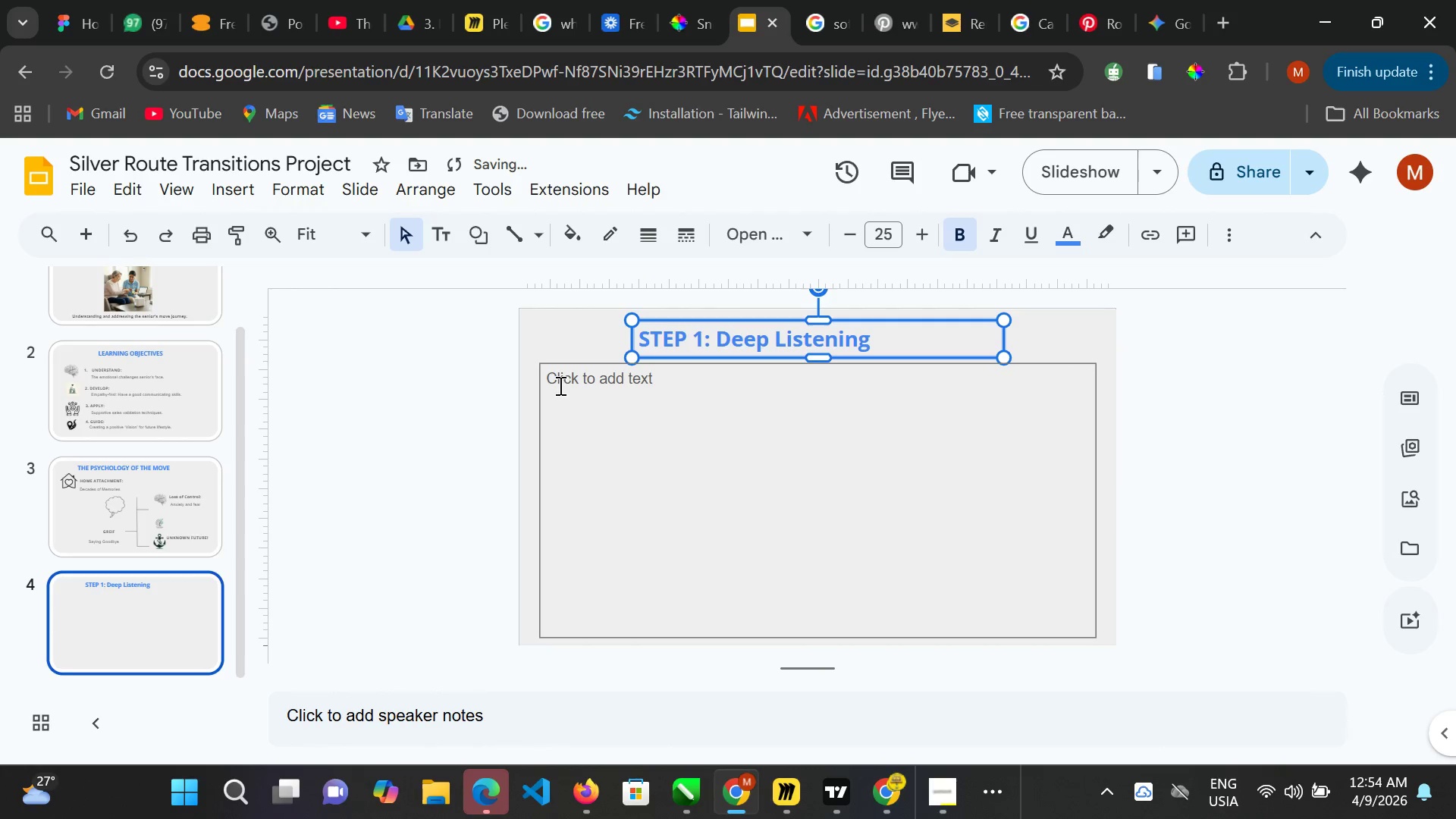 
left_click([559, 385])
 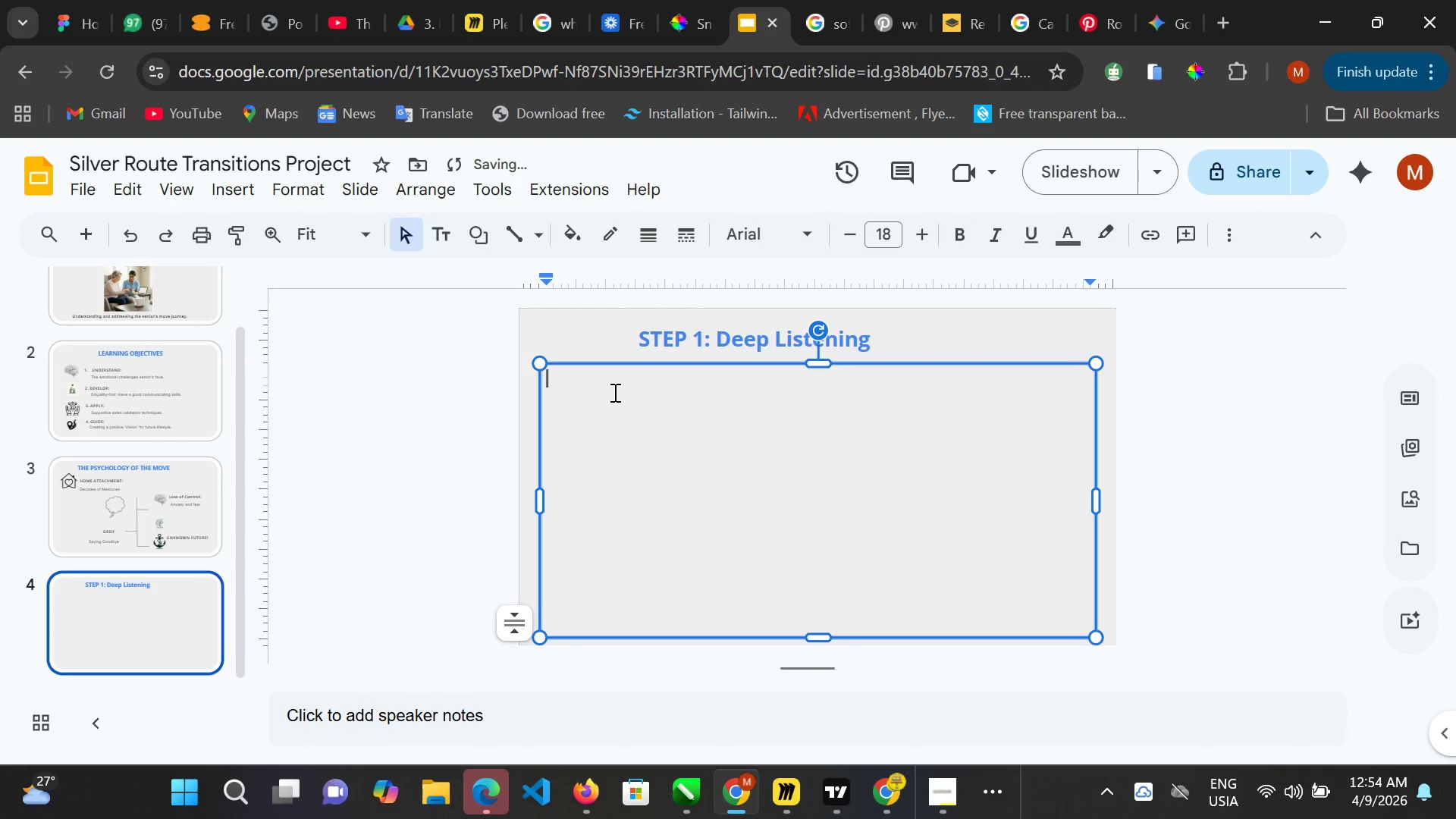 
type( Listen to u)
key(Backspace)
type(UNDerstand Not to Respond: Focus on the emosit)
key(Backspace)
key(Backspace)
type(t)
key(Backspace)
key(Backspace)
type(tion.)
 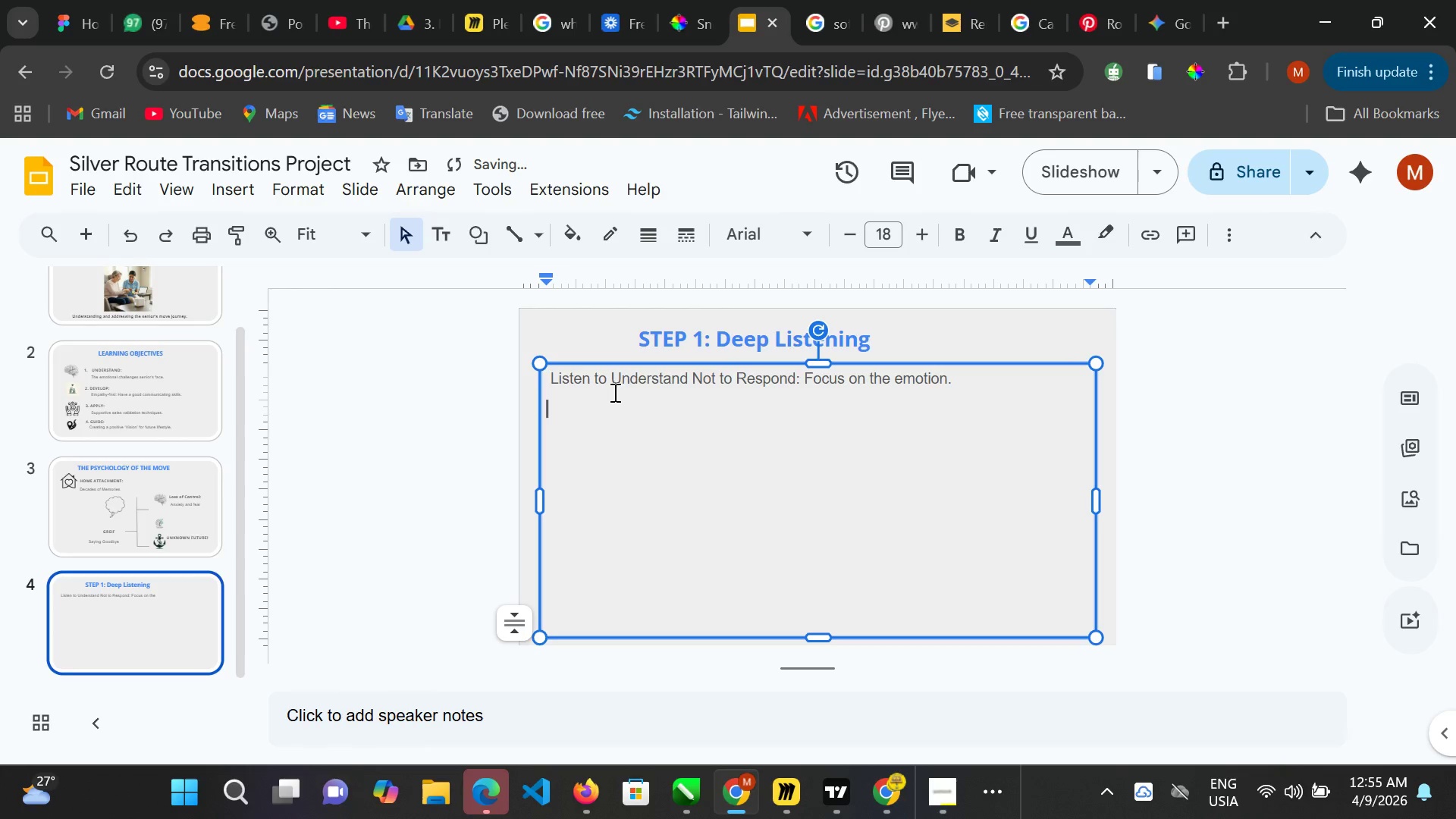 
 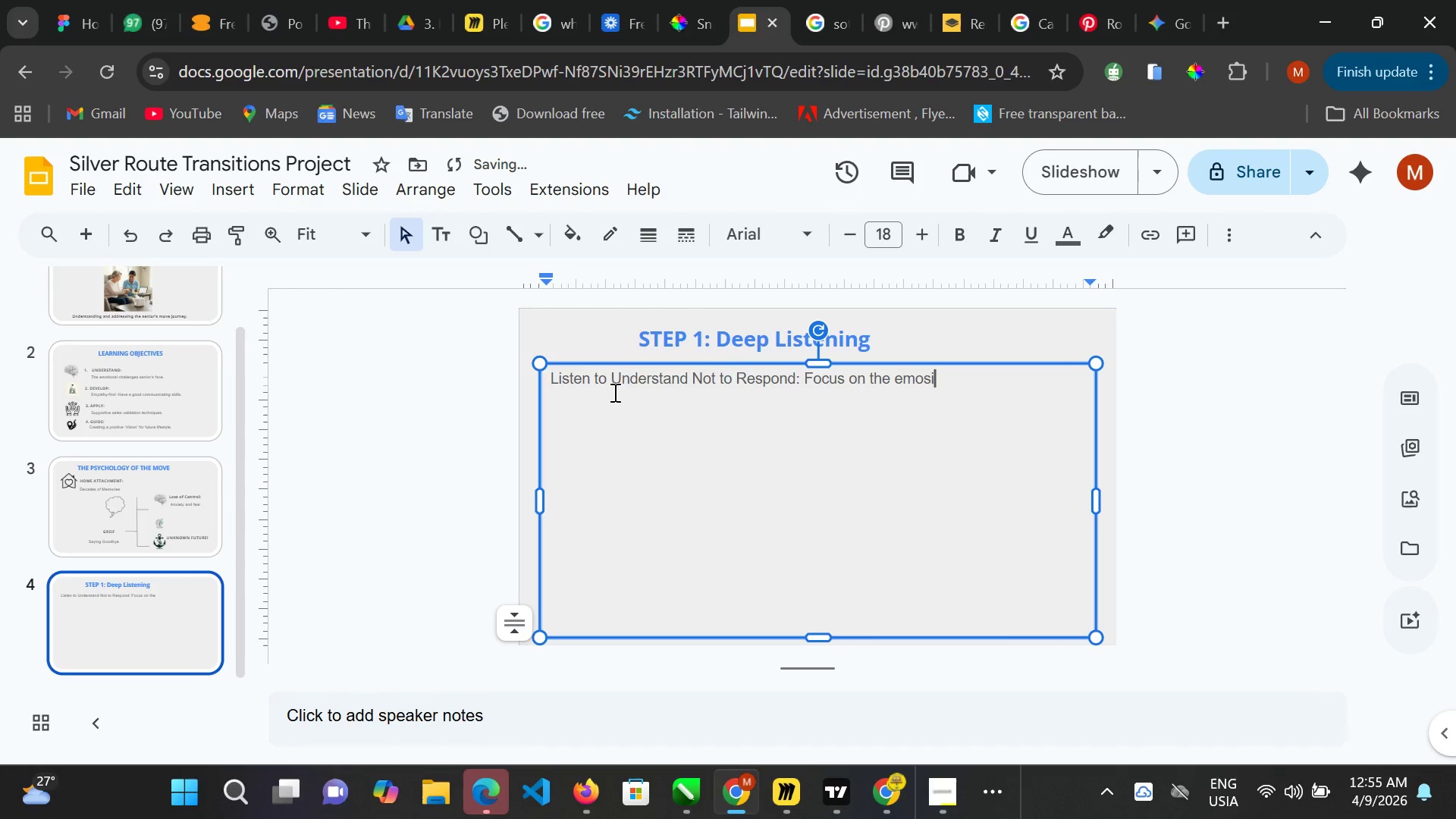 
key(Enter)
 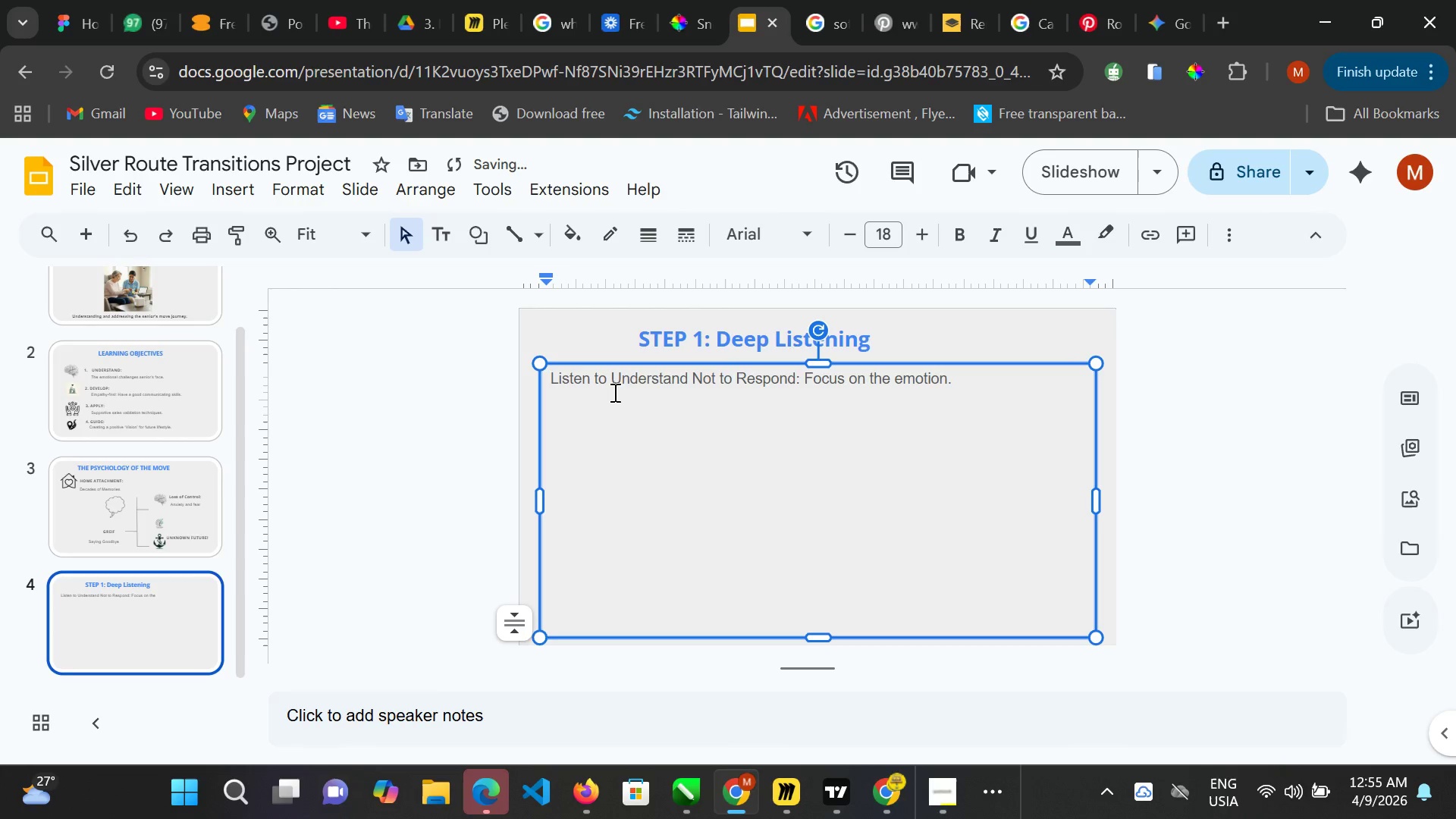 
type( Hear what Isn;t)
key(Backspace)
key(Backspace)
type(;'y)
key(Backspace)
key(Backspace)
key(Backspace)
type('t C)
key(Backspace)
type(Beaing)
key(Backspace)
key(Backspace)
key(Backspace)
key(Backspace)
type(ing Said: Tone and o)
key(Backspace)
type(body language matter.)
 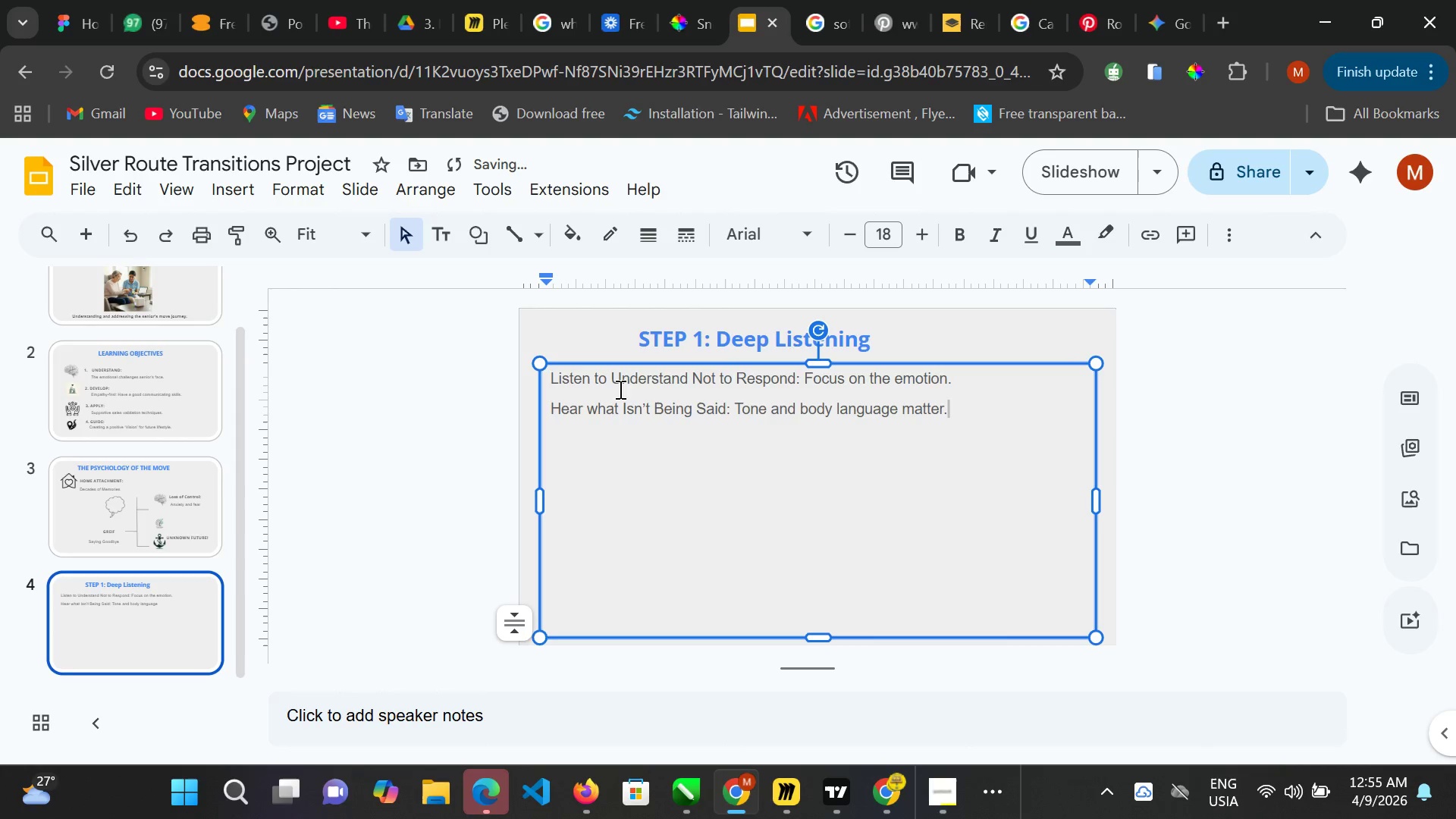 
key(Enter)
 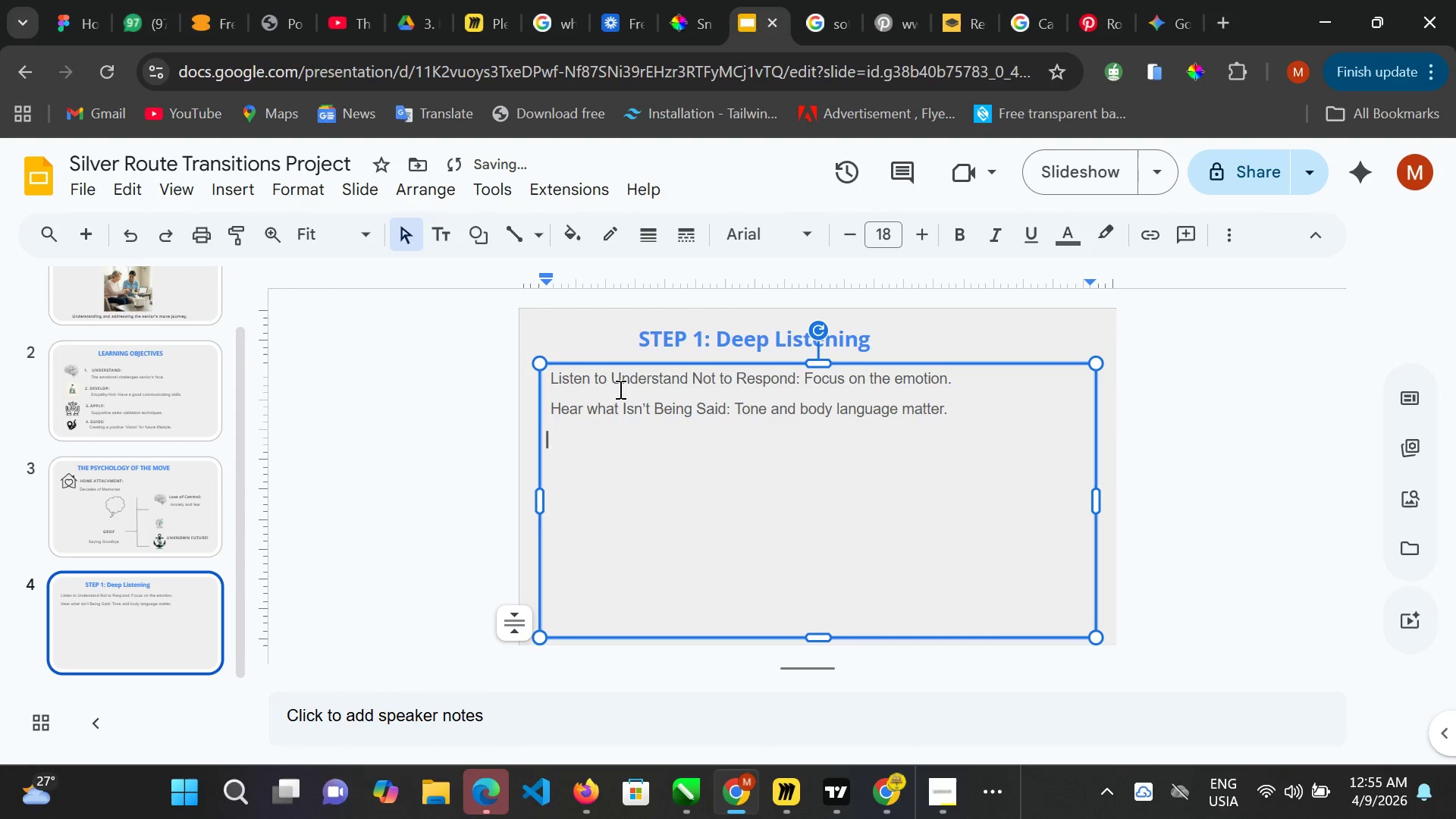 
type( pre)
key(Backspace)
type(actice Active)
 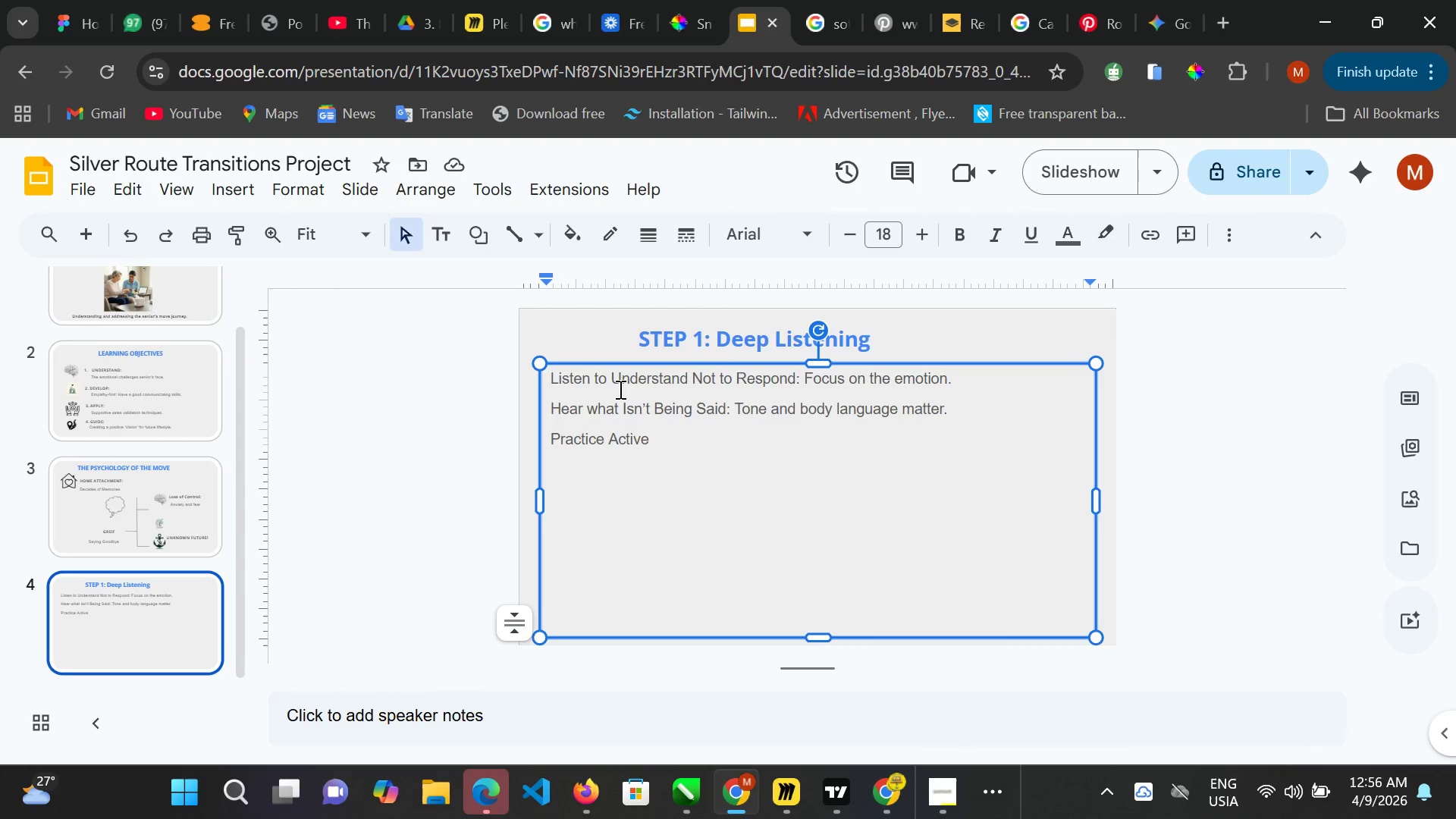 
wait(12.22)
 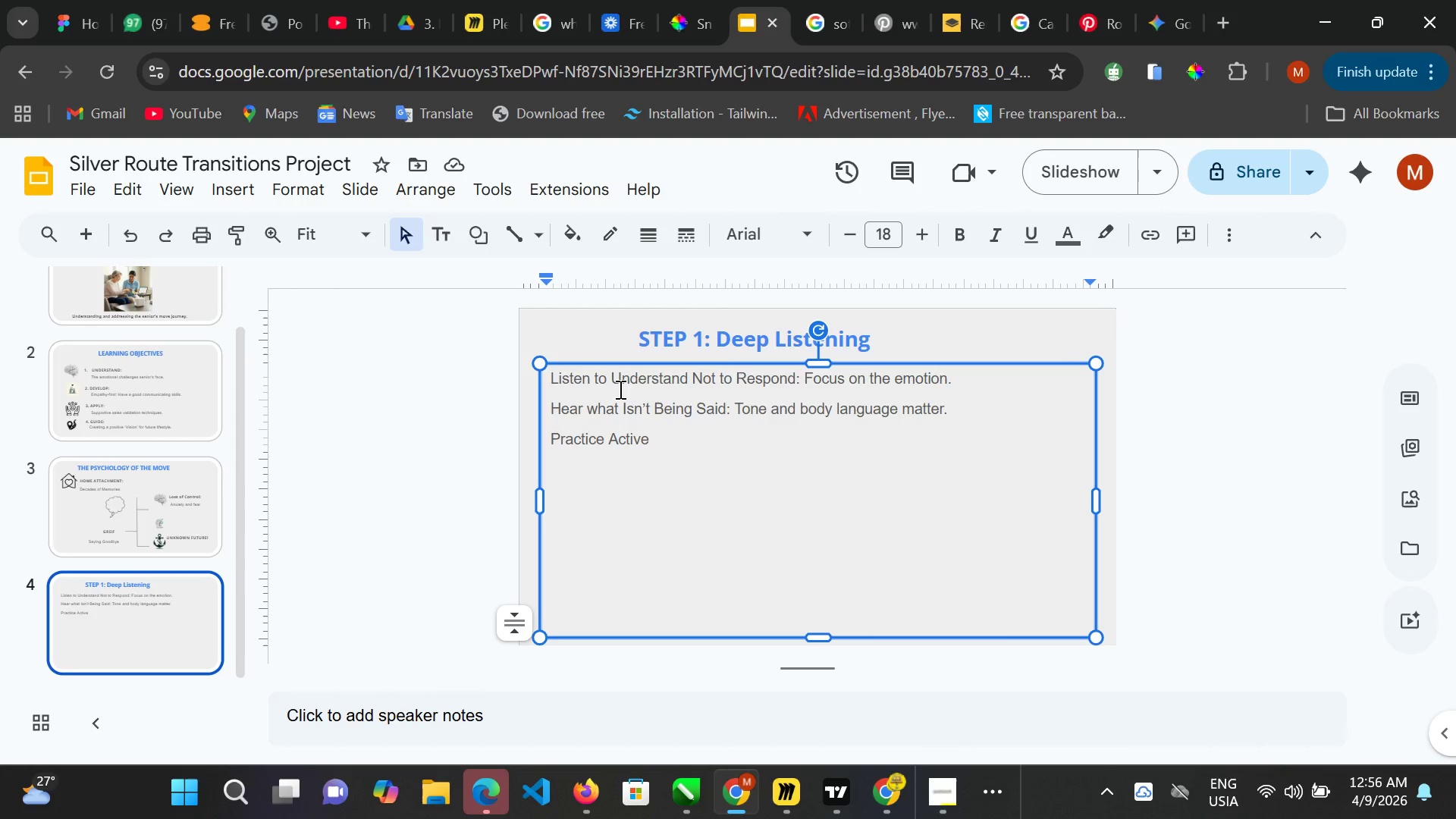 
type( Silence: Allow uncomfortable pauses.)
 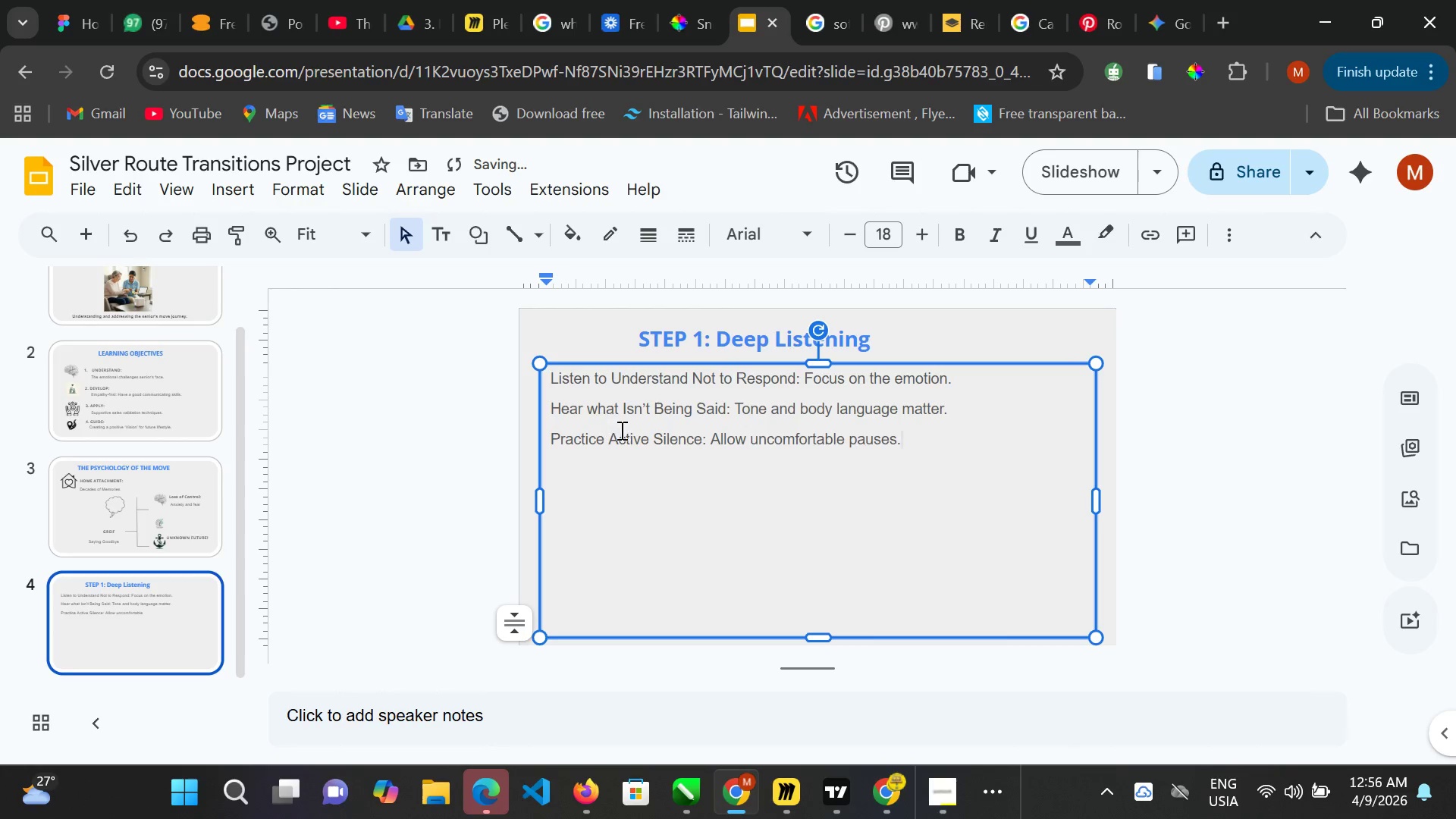 
left_click([658, 395])
 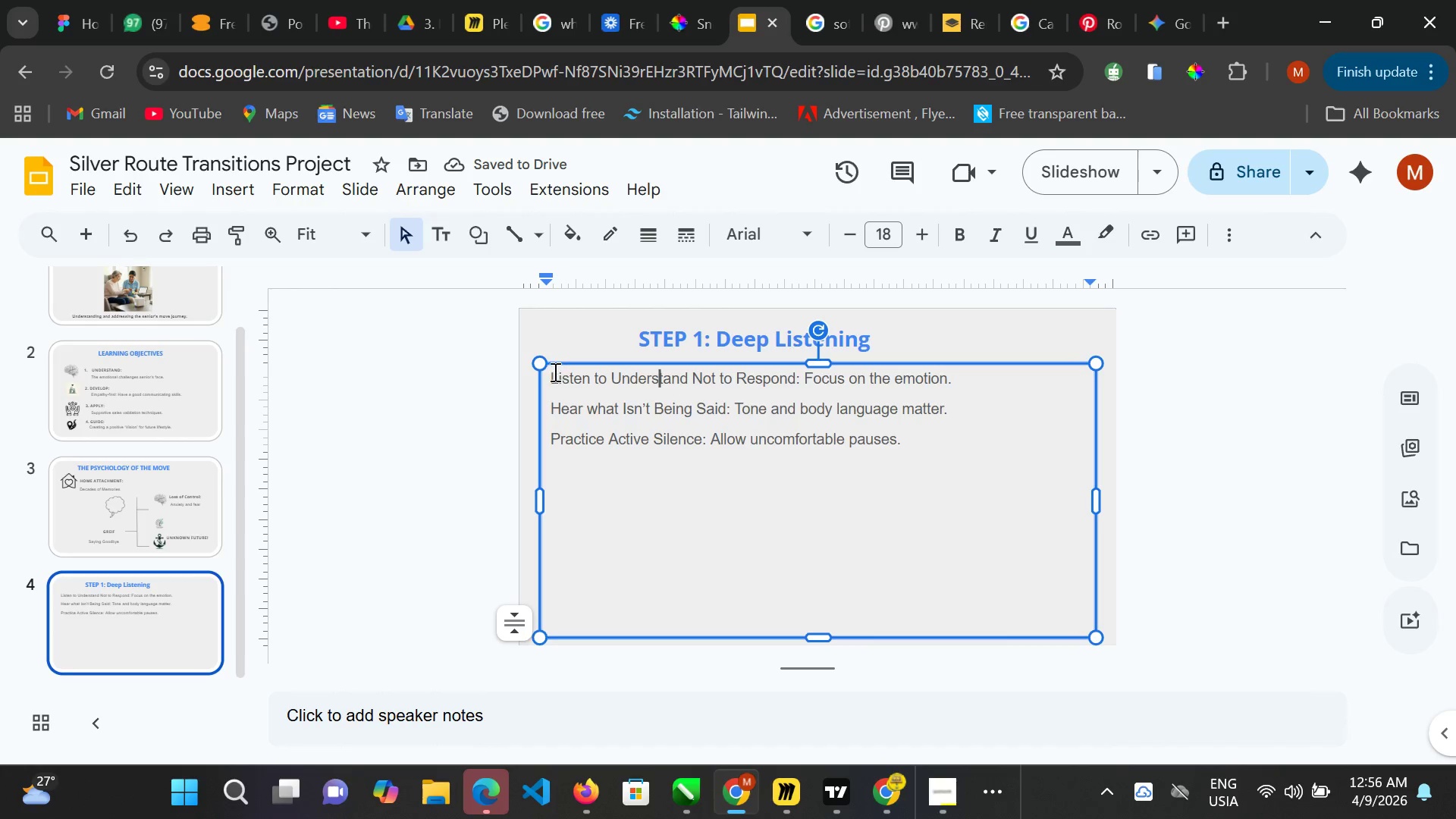 
left_click_drag(start_coordinate=[546, 374], to_coordinate=[800, 376])
 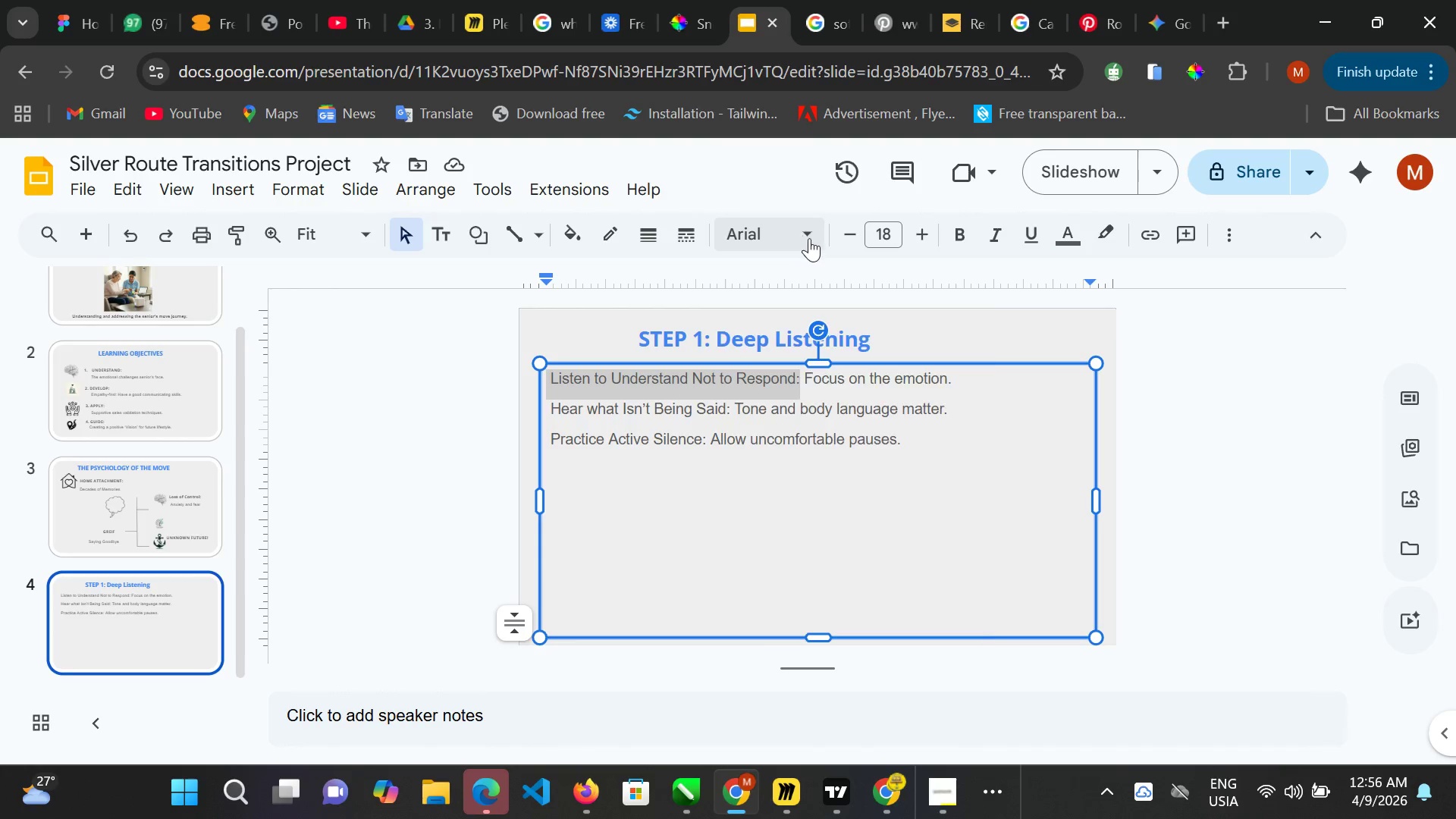 
left_click([811, 238])
 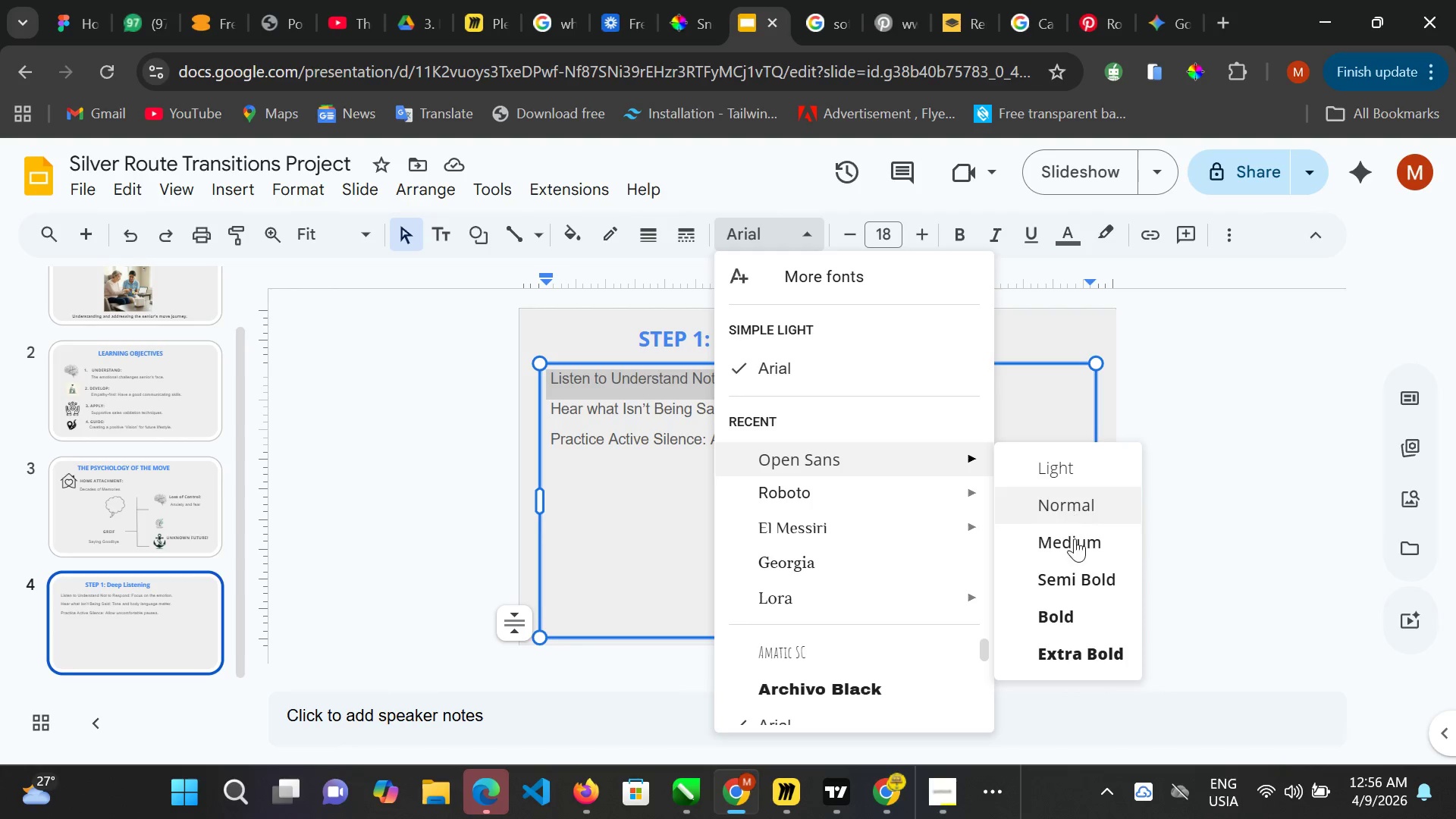 
left_click([1079, 603])
 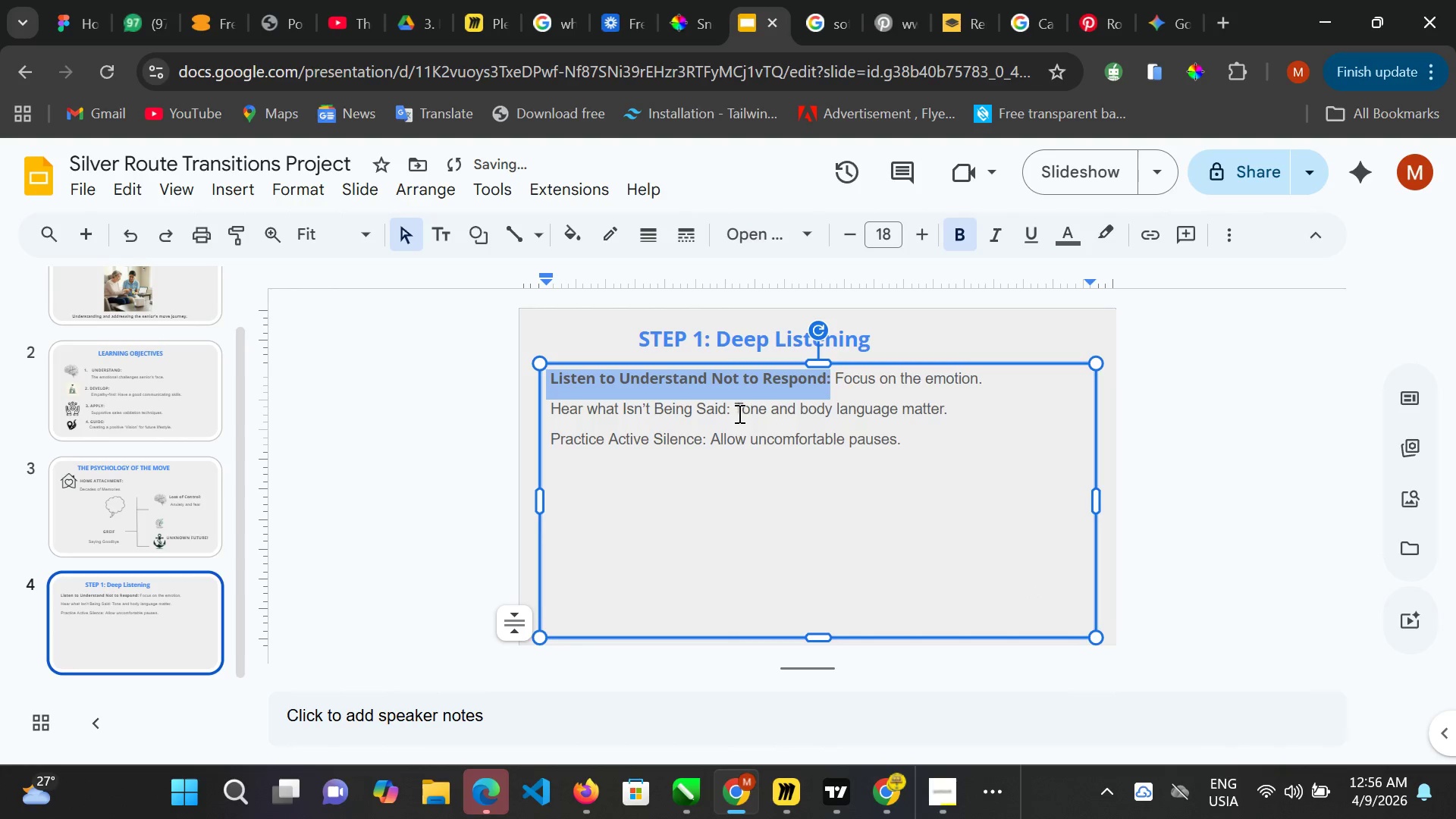 
left_click_drag(start_coordinate=[735, 411], to_coordinate=[542, 408])
 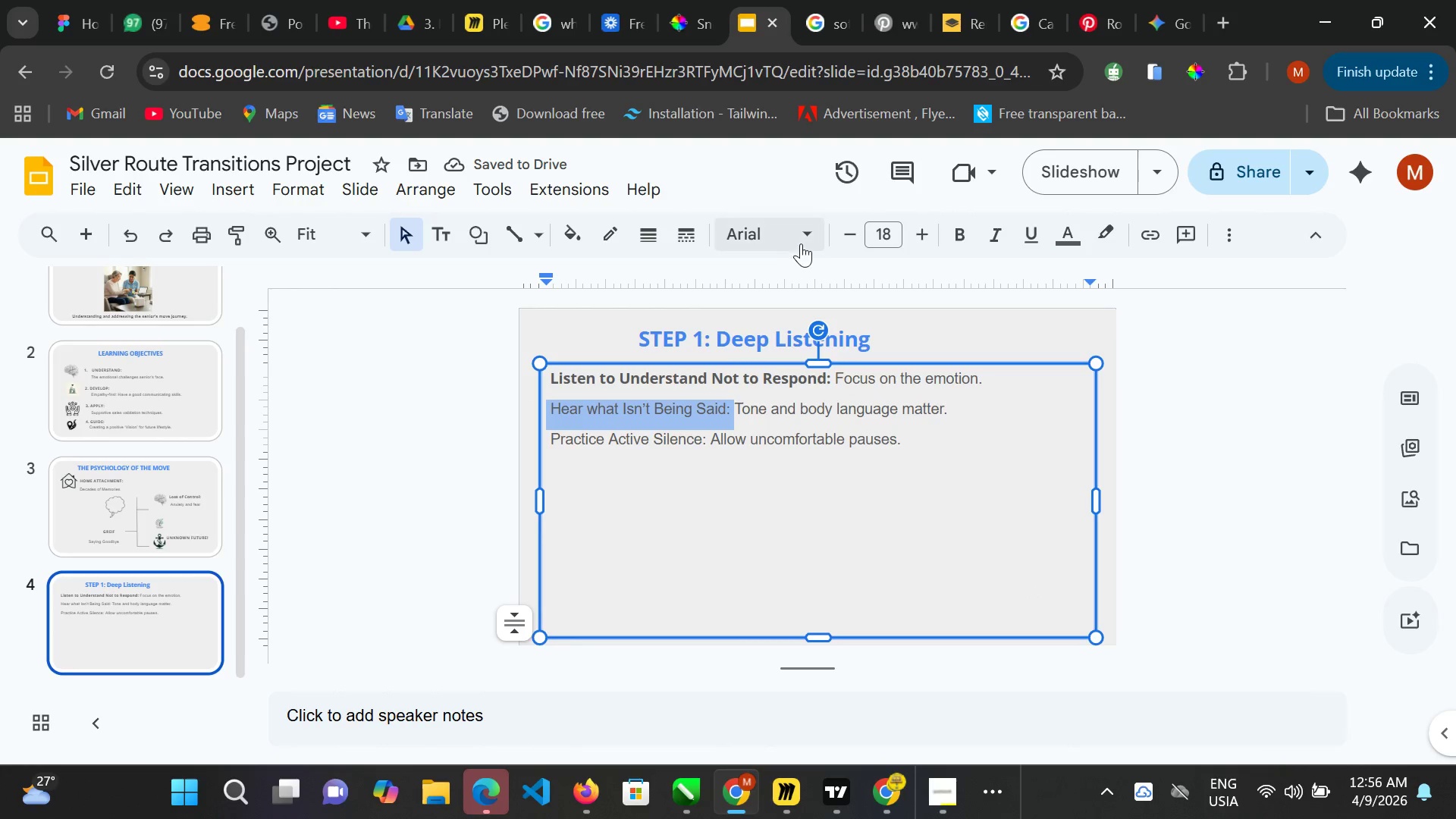 
left_click([805, 235])
 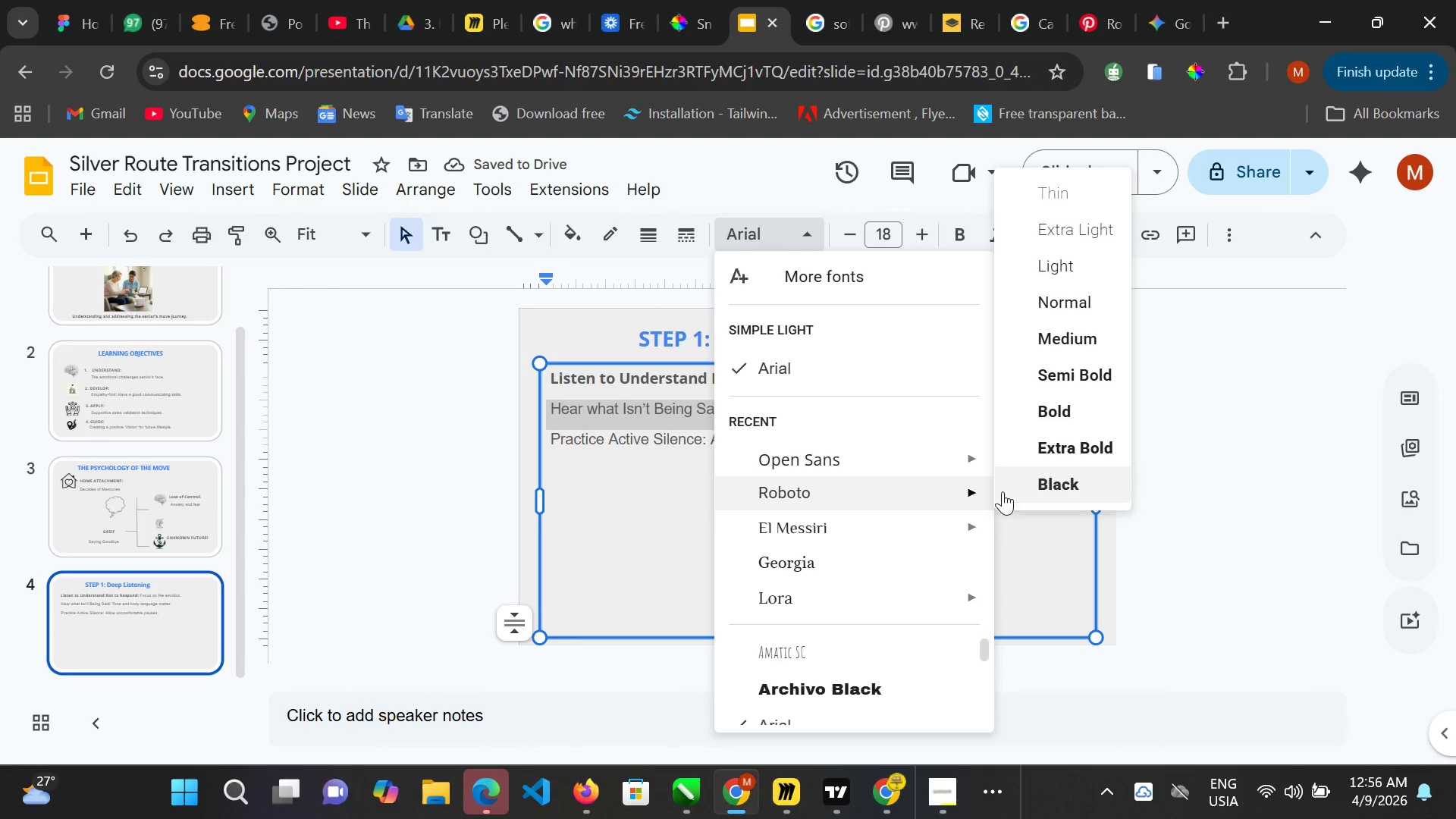 
left_click([1056, 418])
 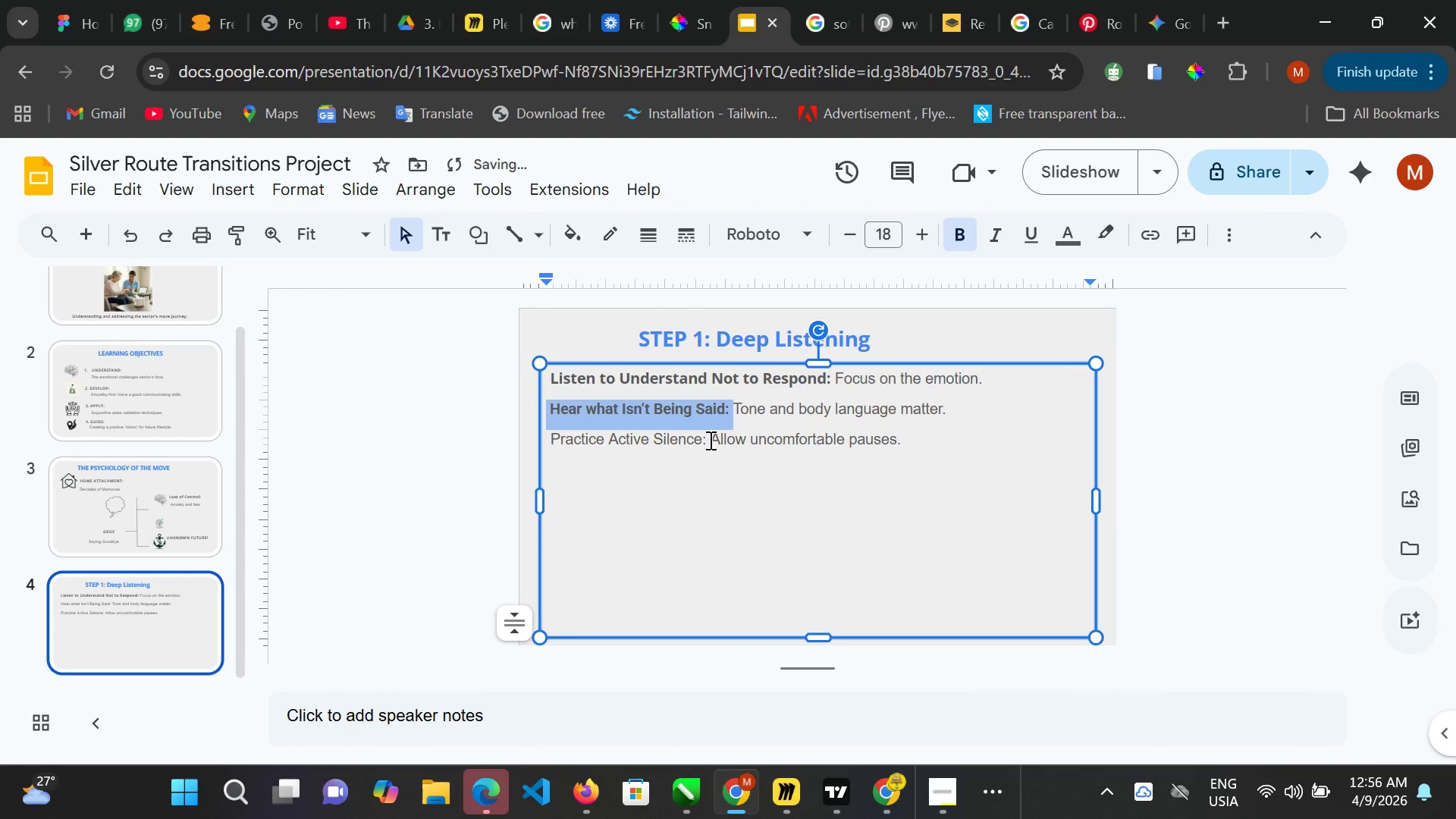 
left_click_drag(start_coordinate=[709, 440], to_coordinate=[541, 441])
 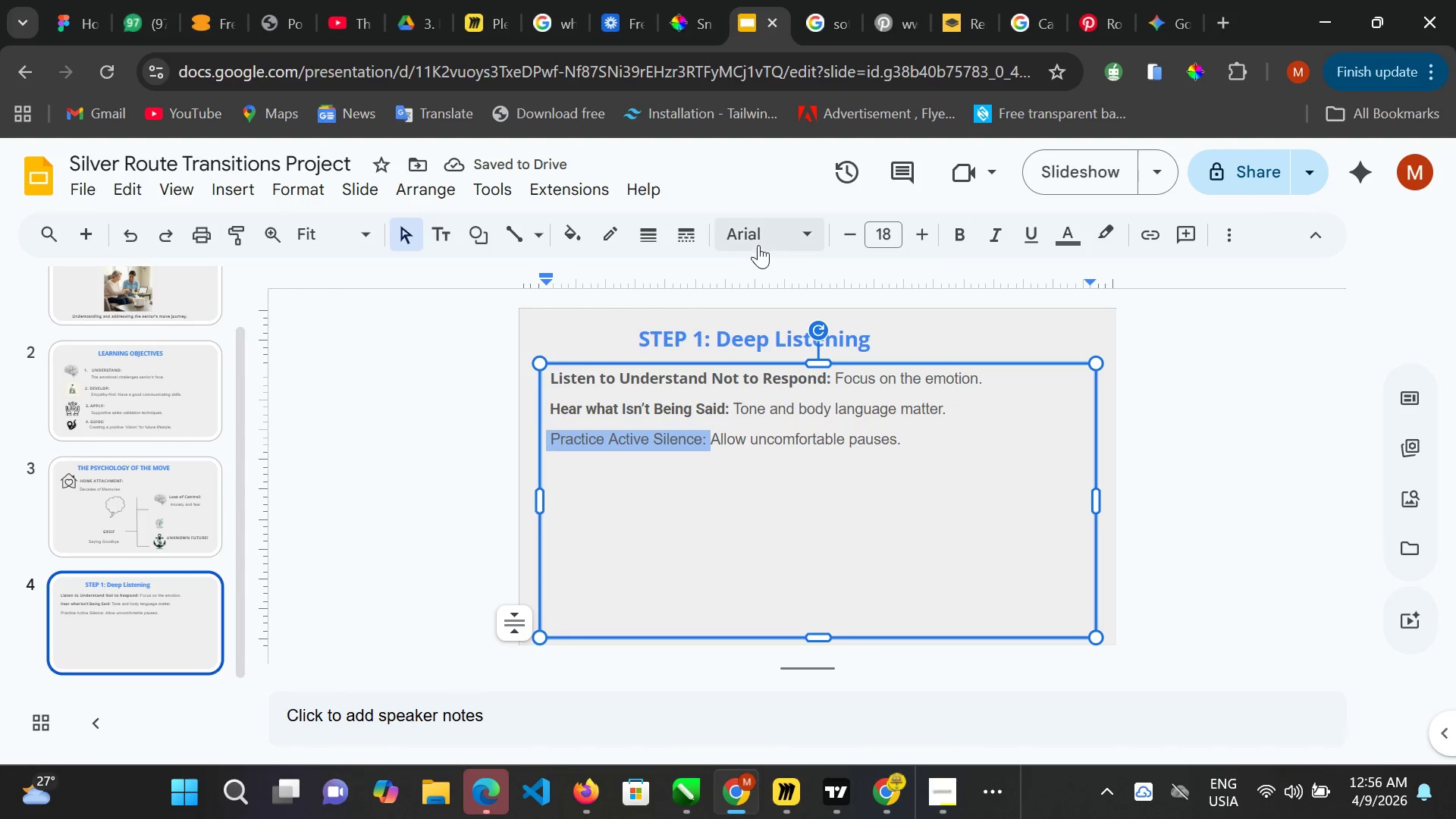 
left_click([760, 243])
 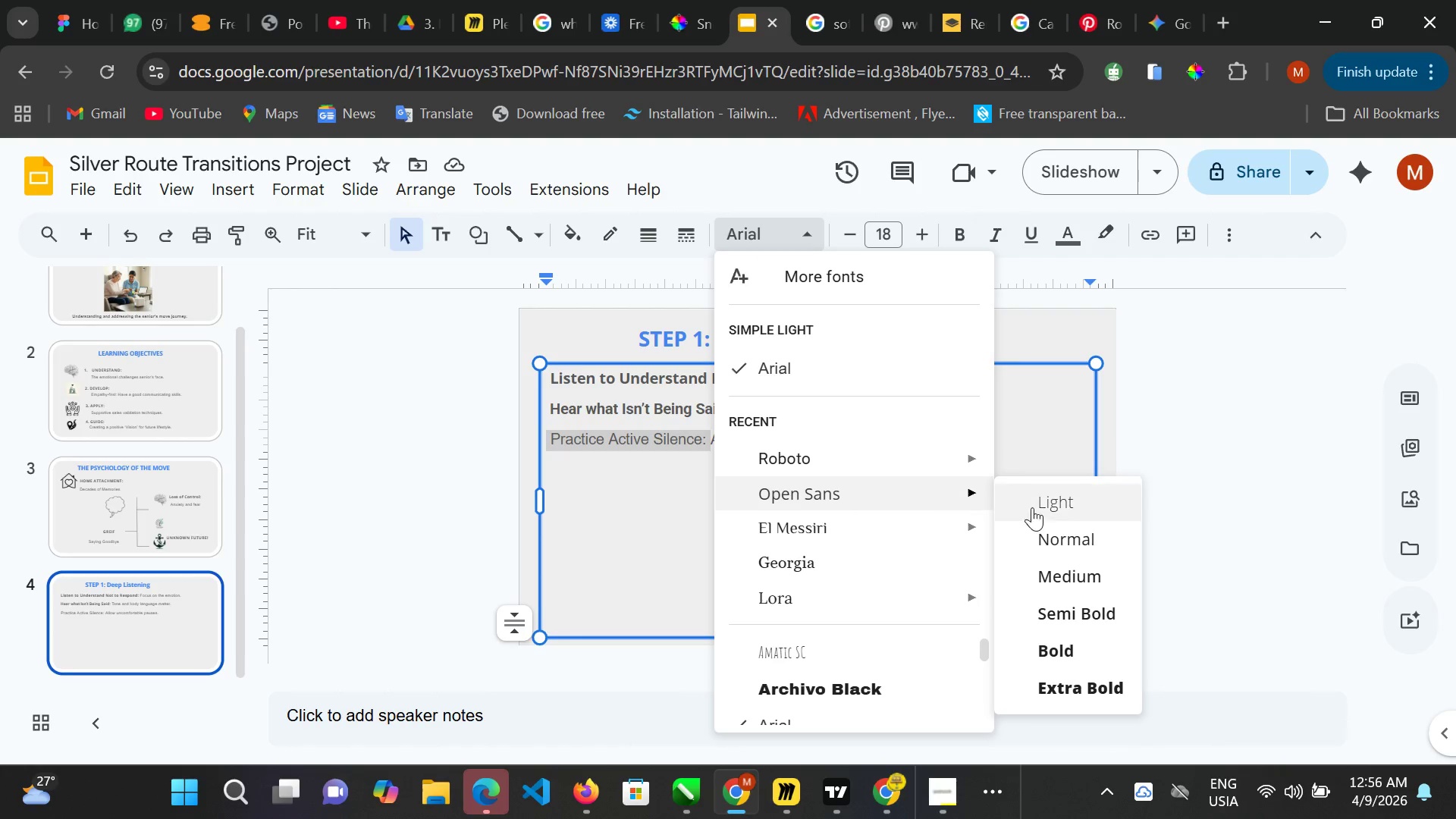 
left_click([1066, 642])
 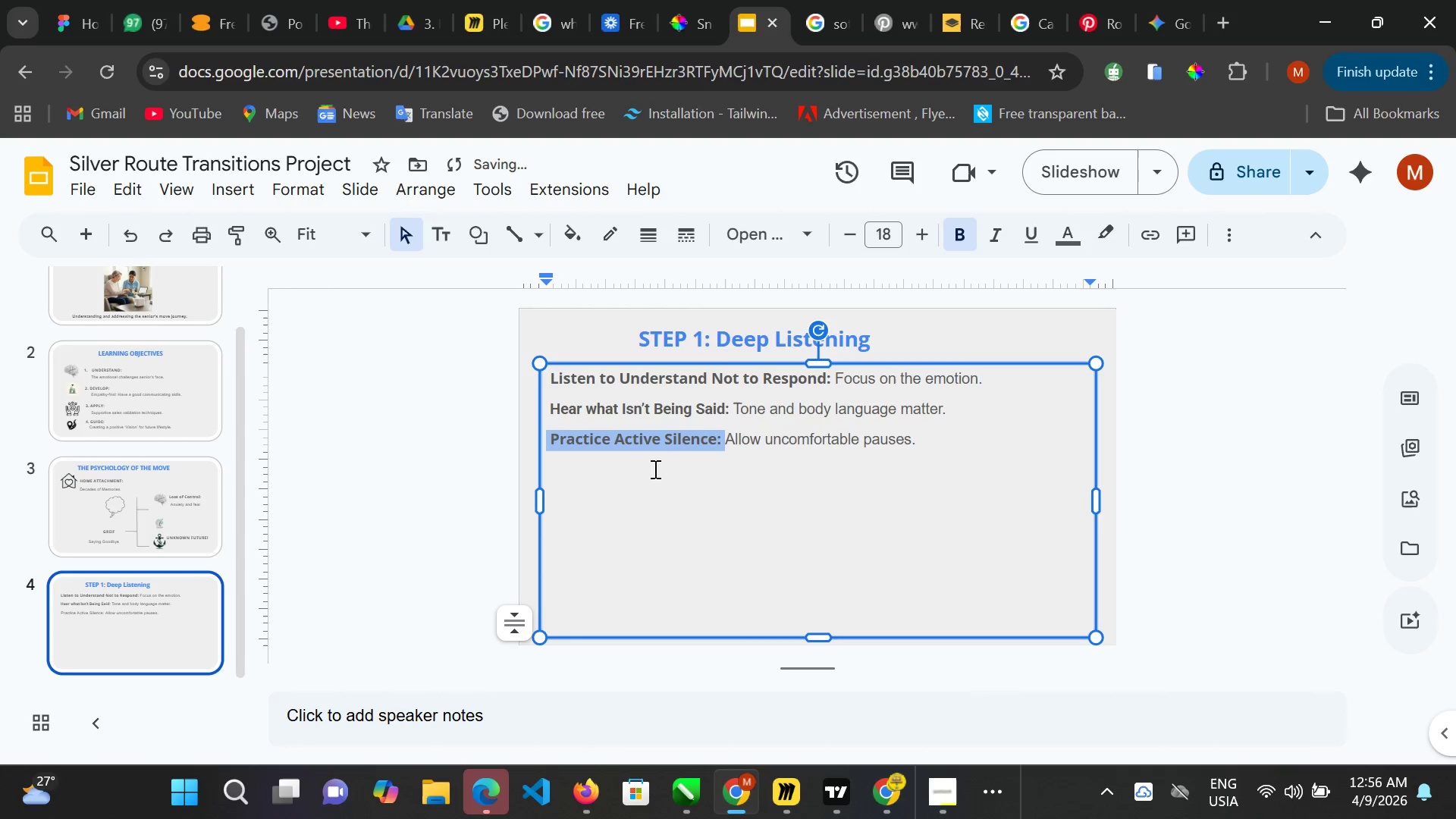 
left_click([679, 482])
 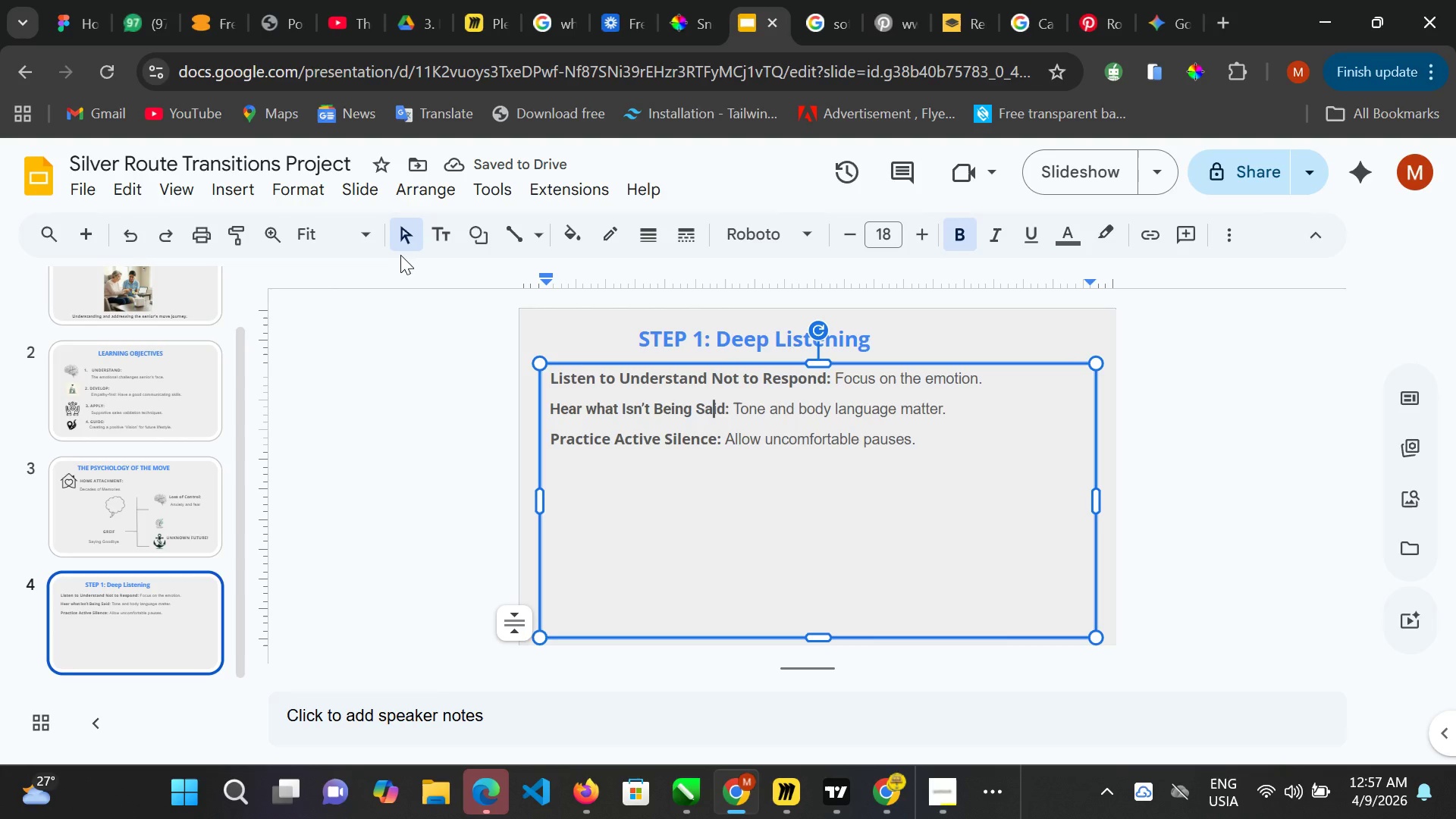 
left_click([237, 190])
 